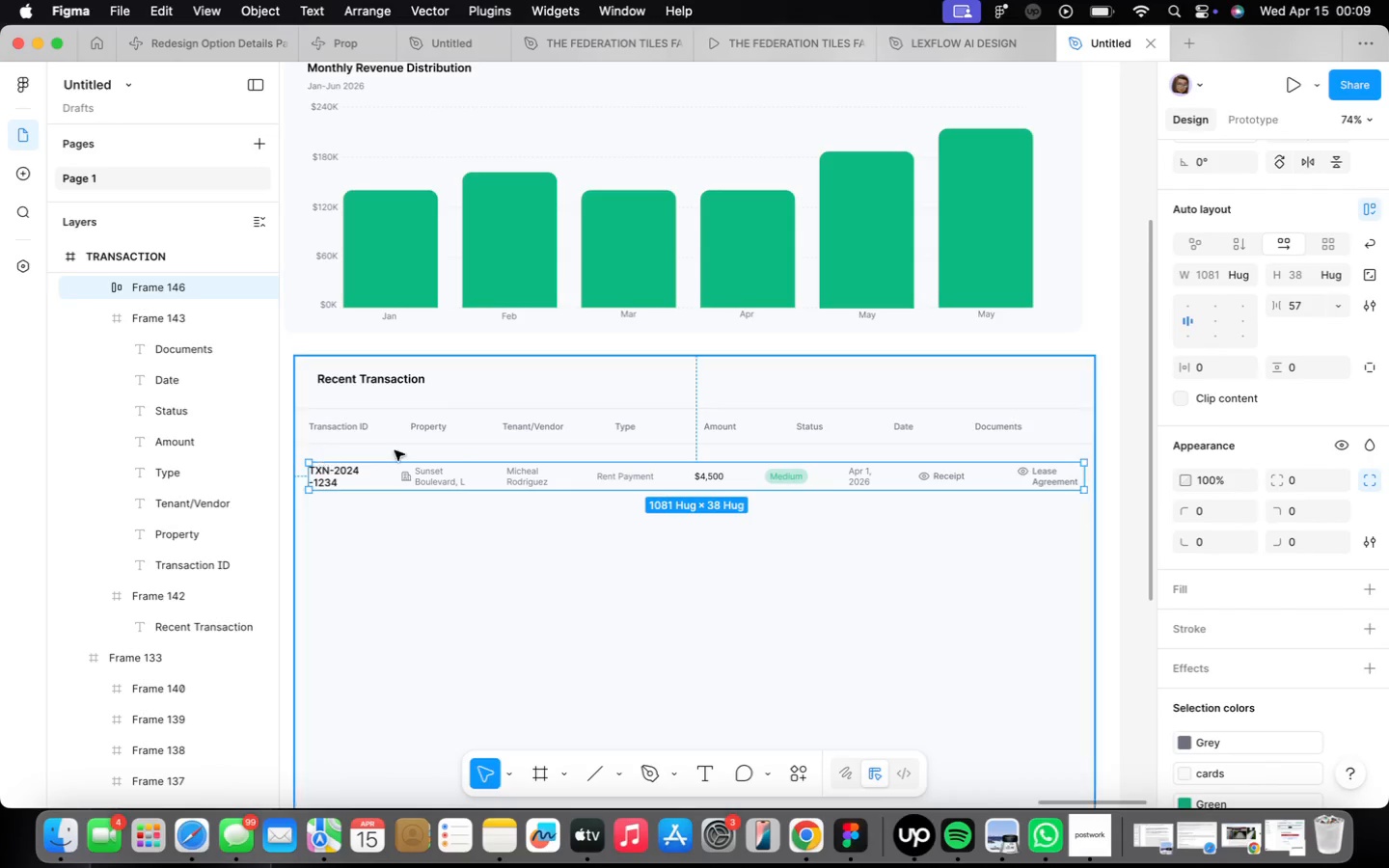 
scroll: coordinate [703, 448], scroll_direction: up, amount: 4.0
 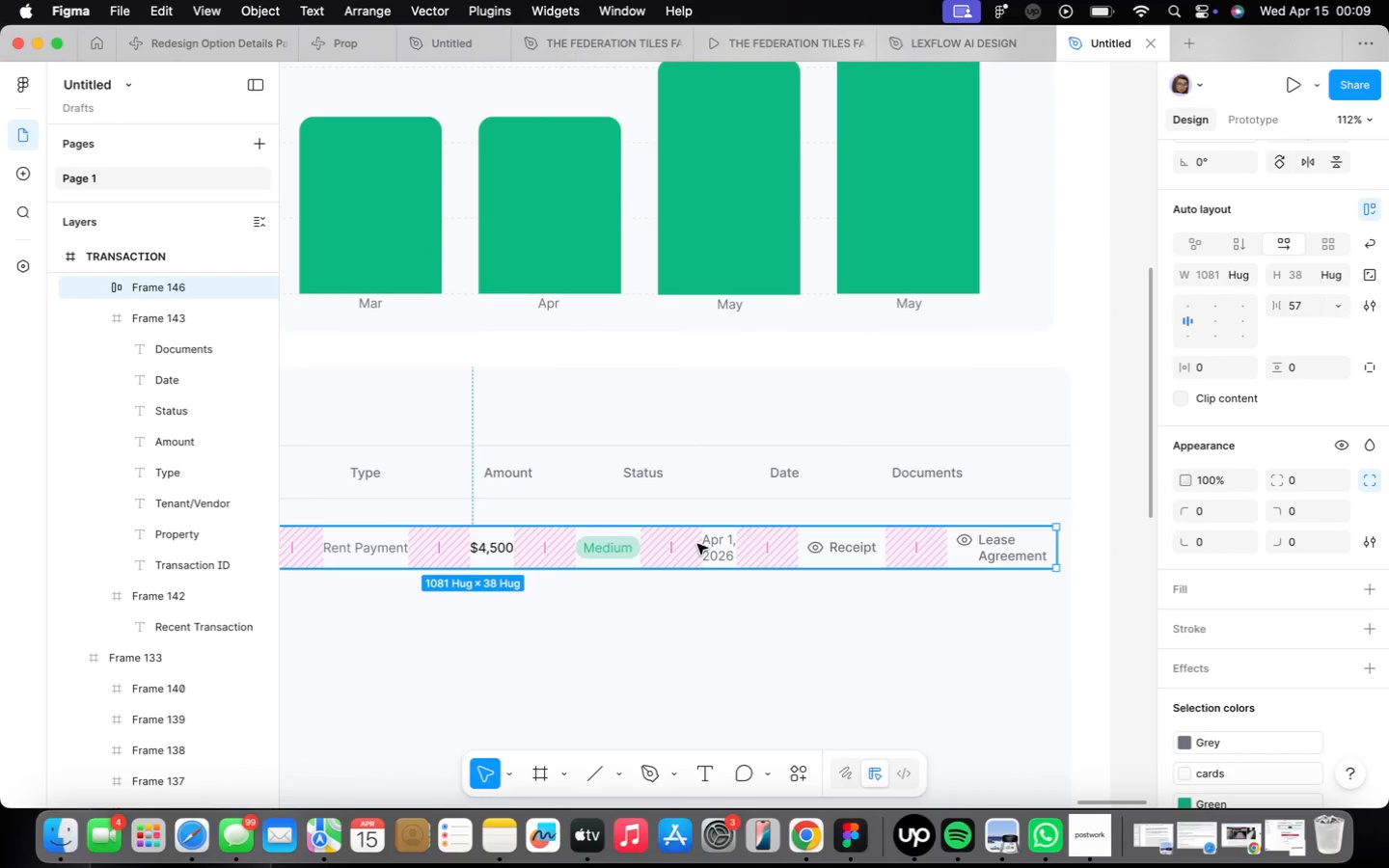 
double_click([657, 477])
 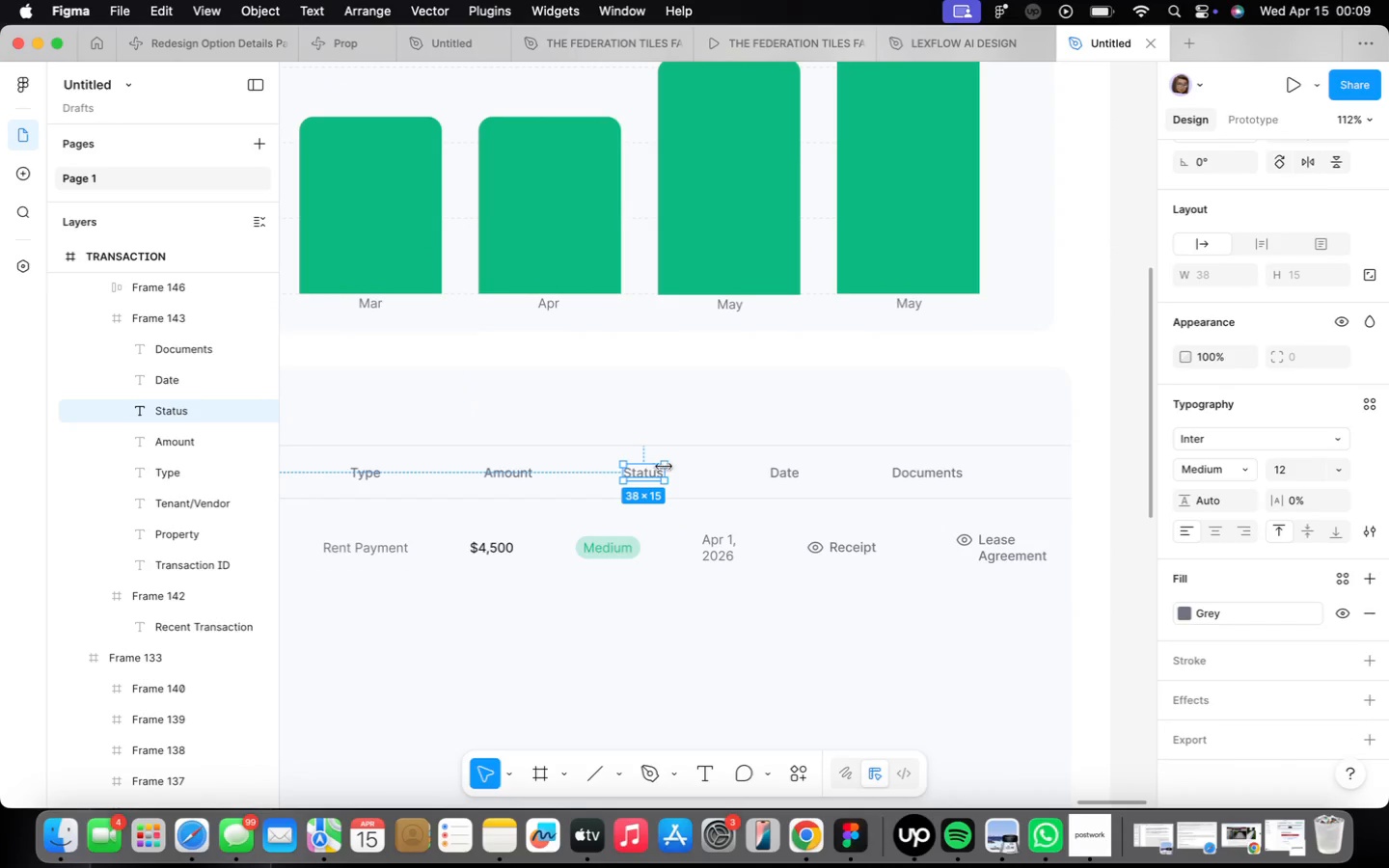 
left_click_drag(start_coordinate=[640, 474], to_coordinate=[607, 474])
 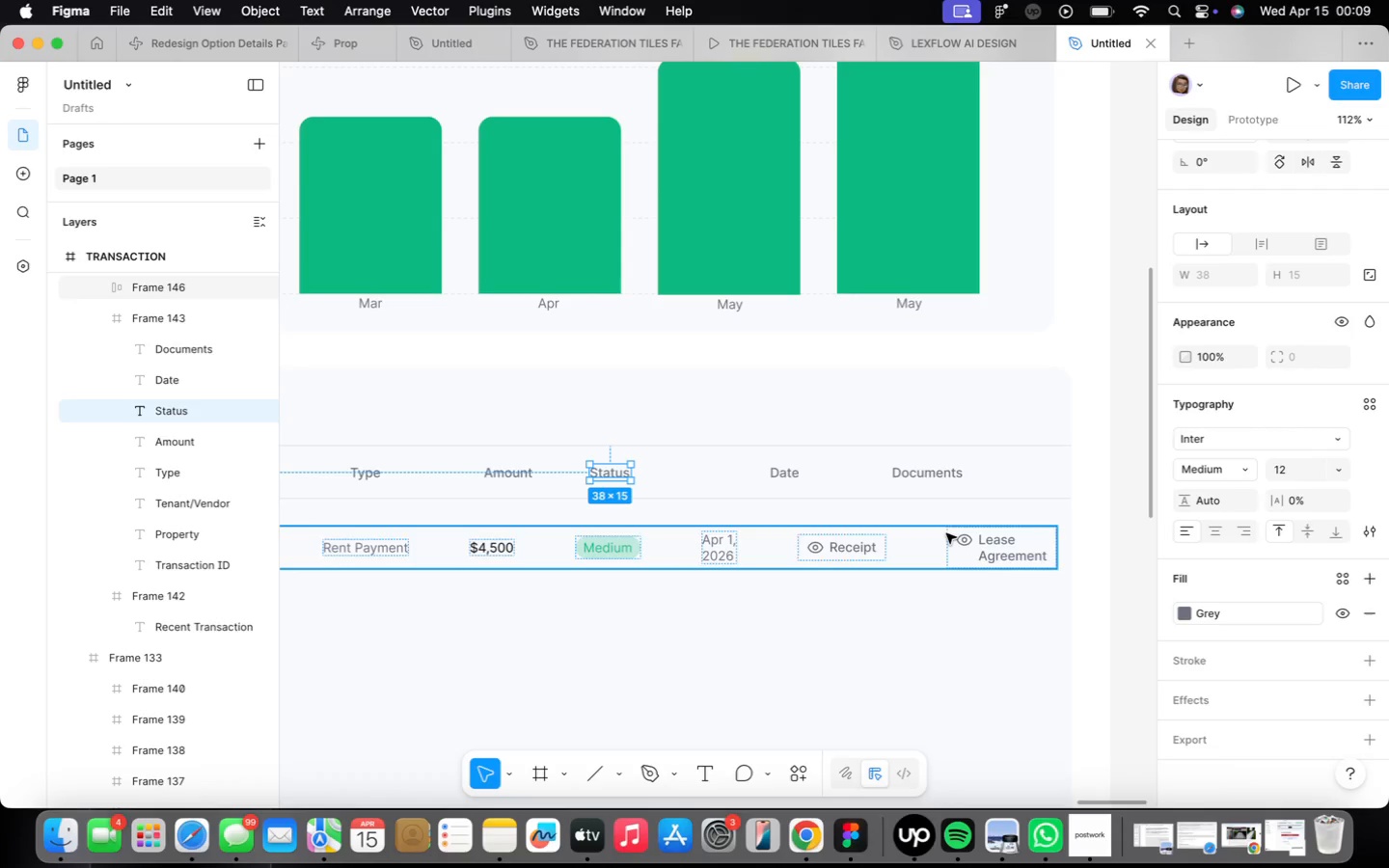 
left_click([930, 471])
 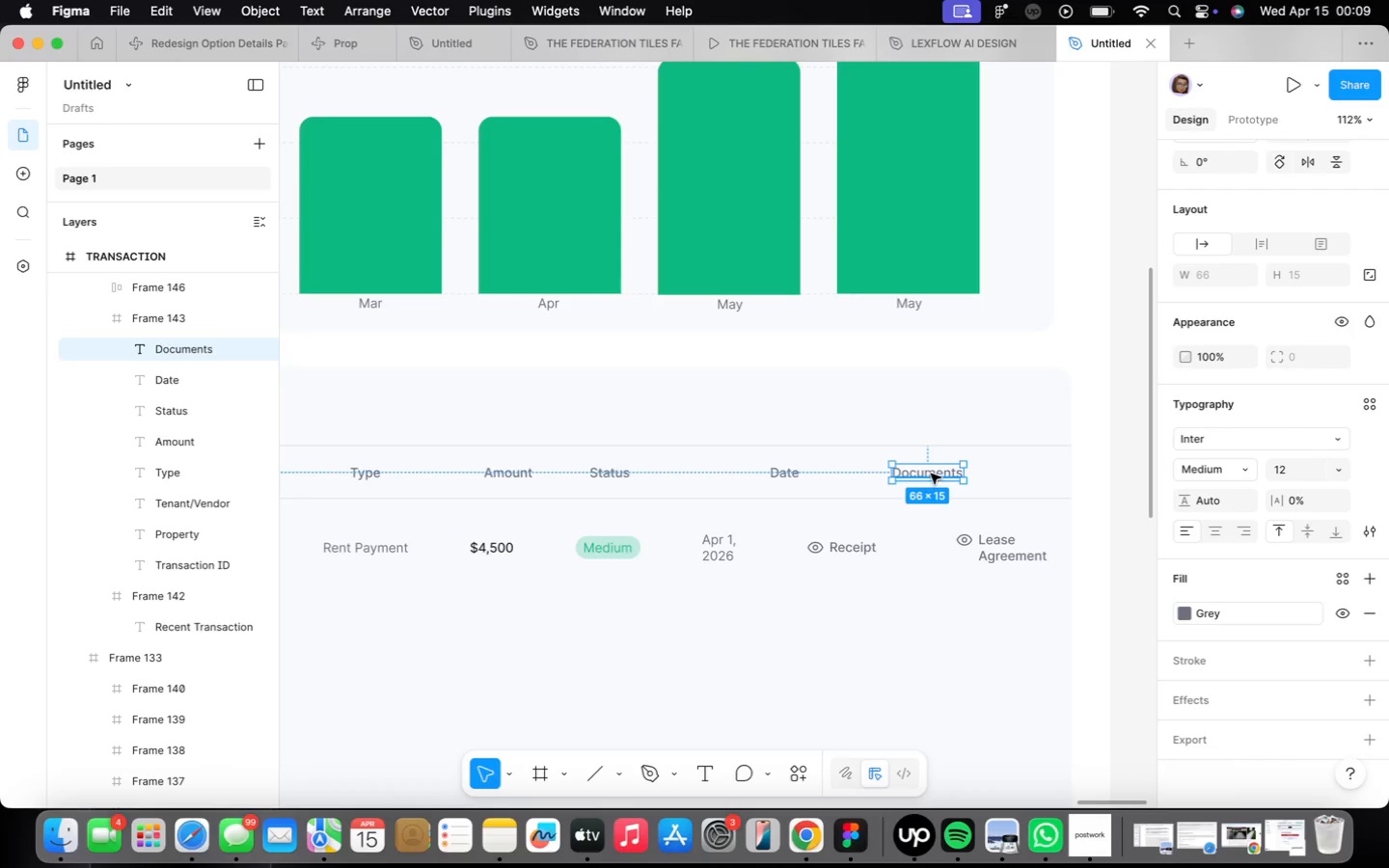 
left_click_drag(start_coordinate=[932, 474], to_coordinate=[994, 472])
 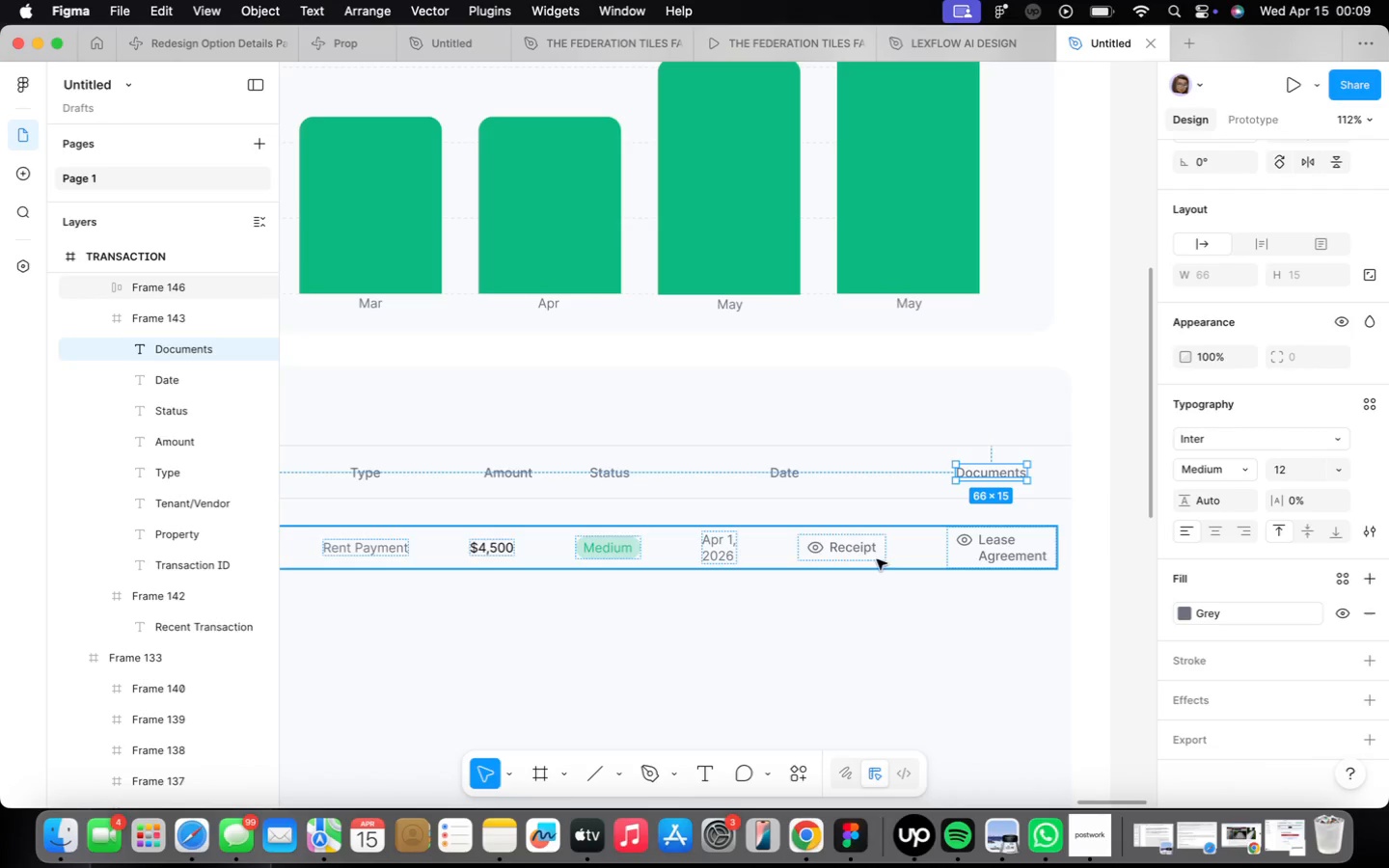 
left_click([881, 554])
 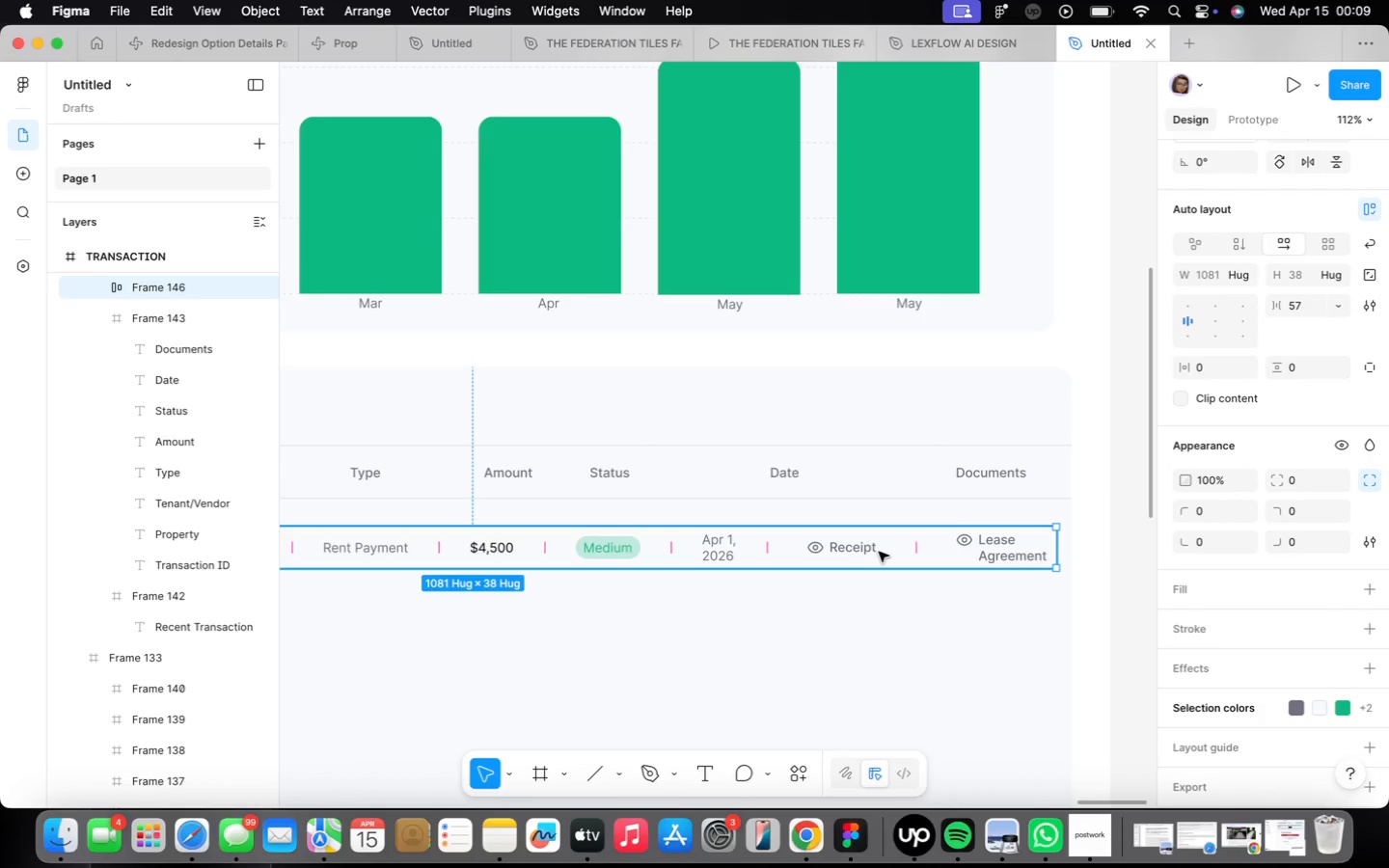 
right_click([879, 552])
 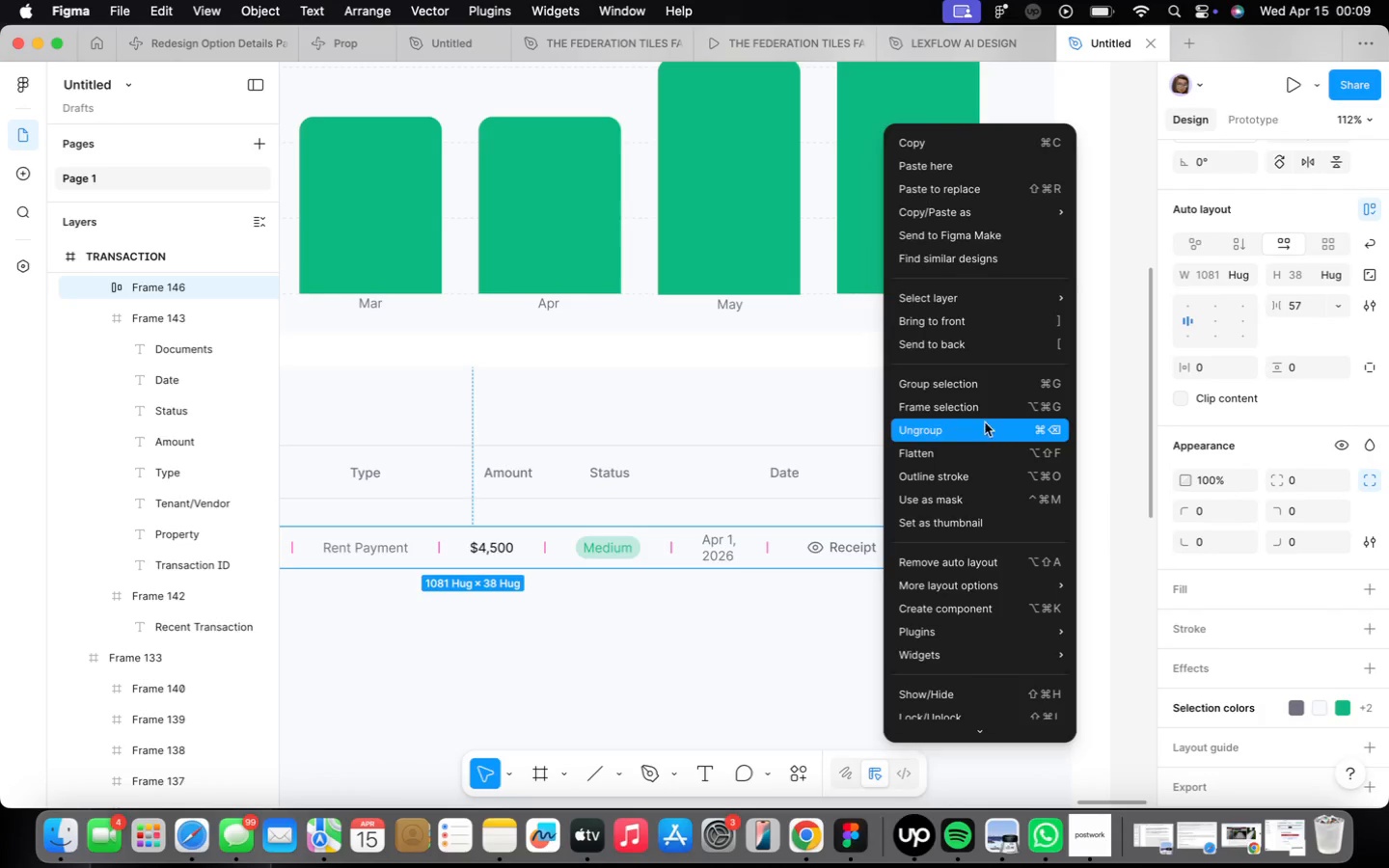 
left_click([985, 421])
 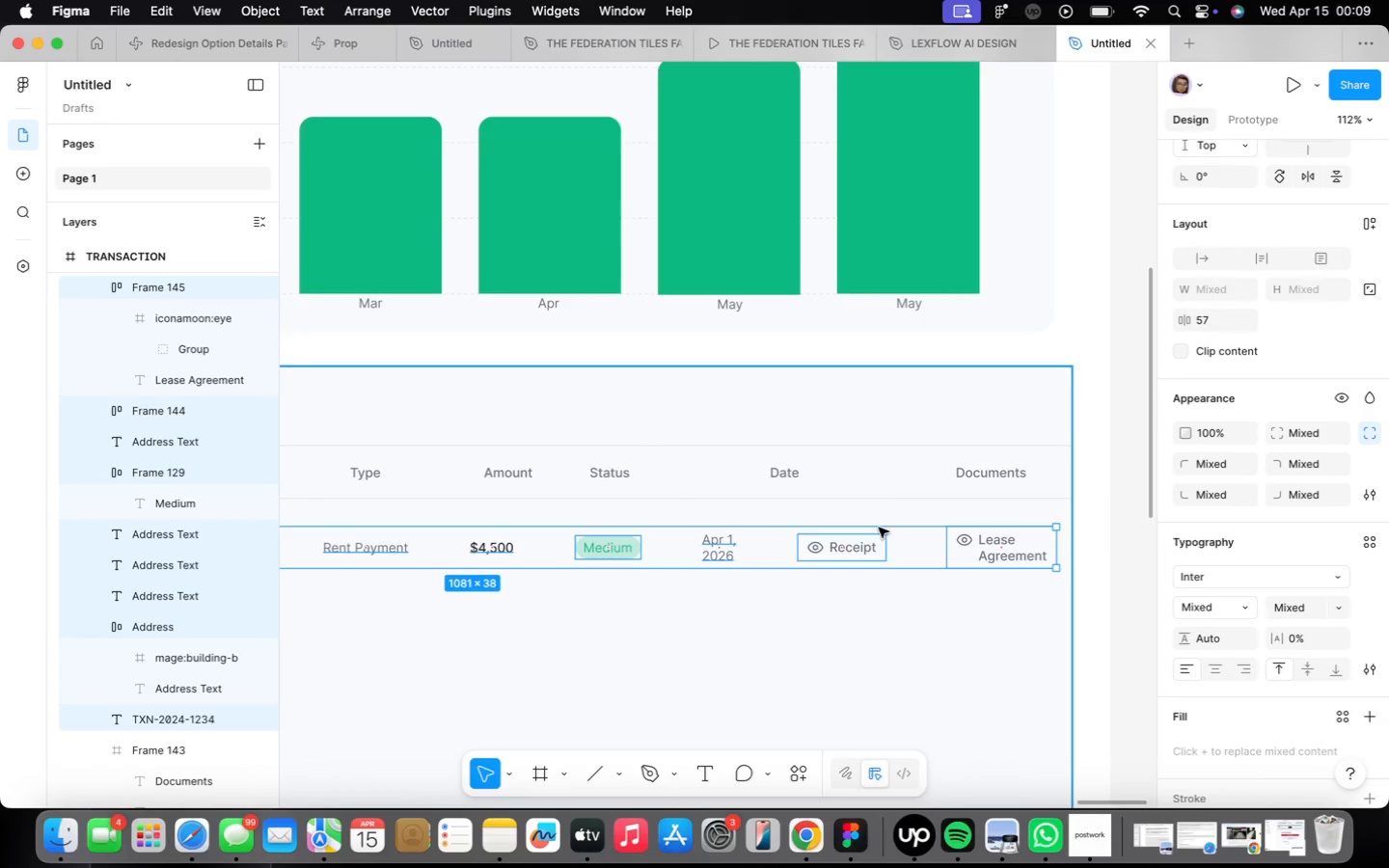 
left_click([864, 541])
 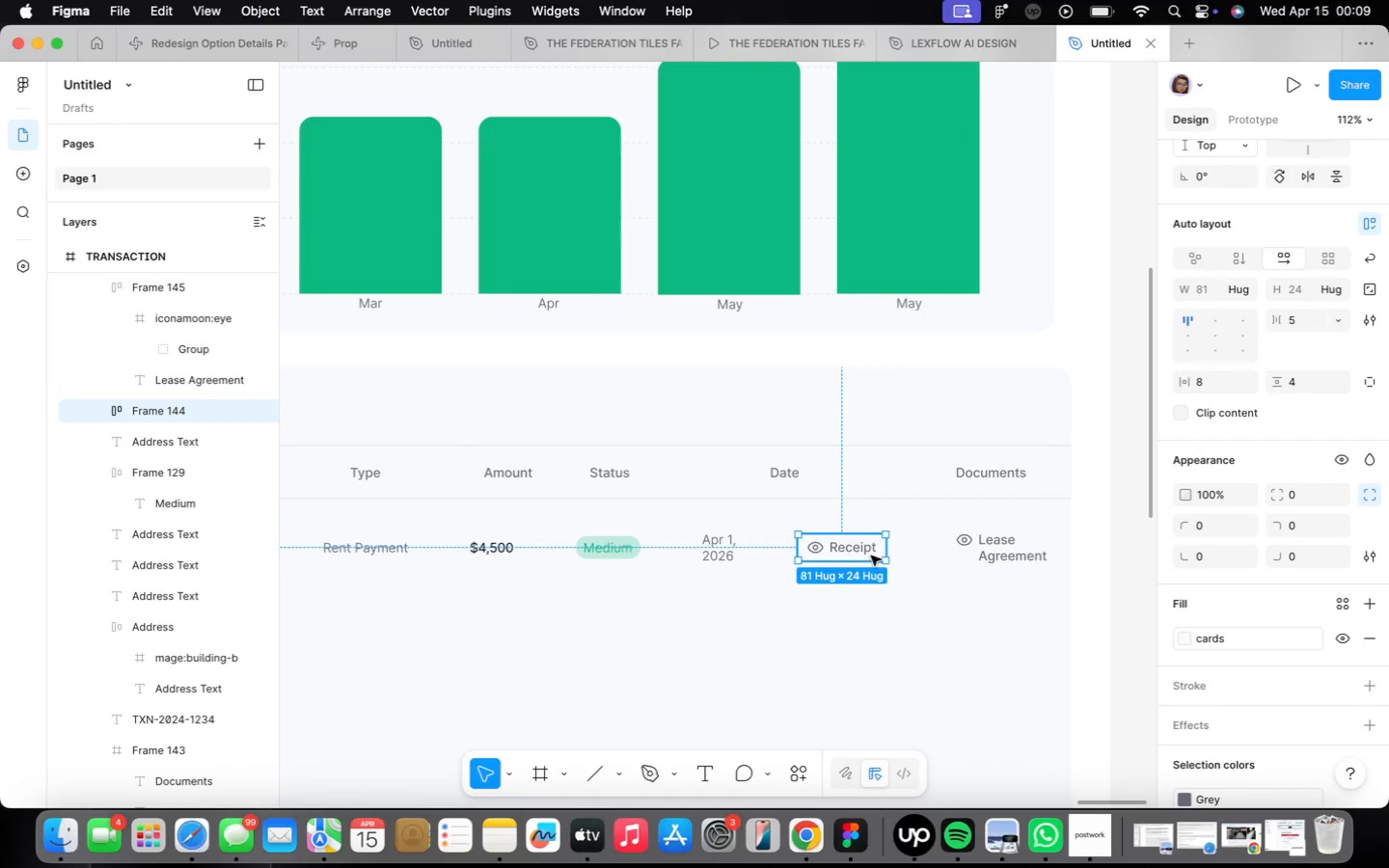 
left_click_drag(start_coordinate=[855, 548], to_coordinate=[908, 548])
 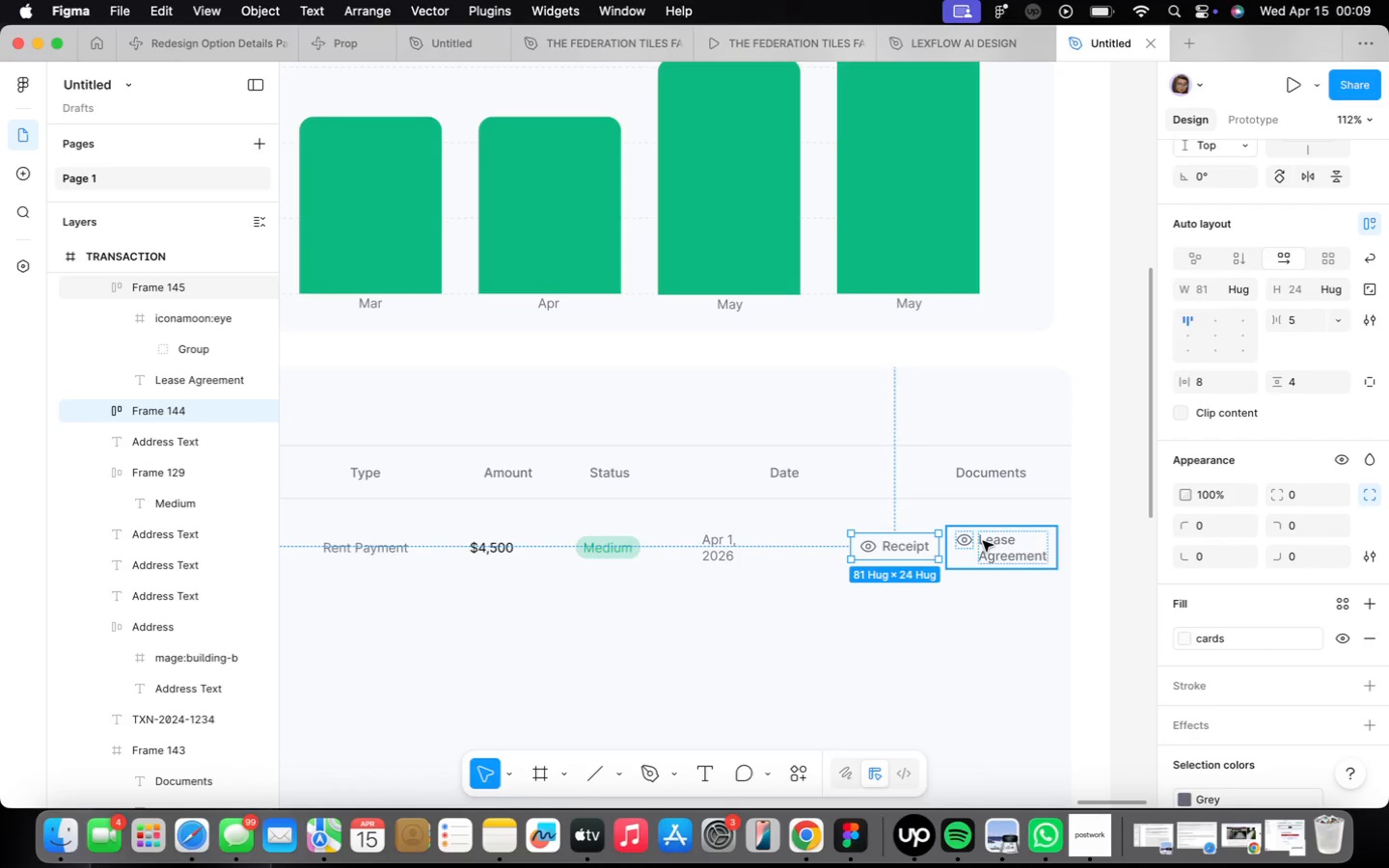 
hold_key(key=ShiftLeft, duration=0.42)
left_click([983, 541])
 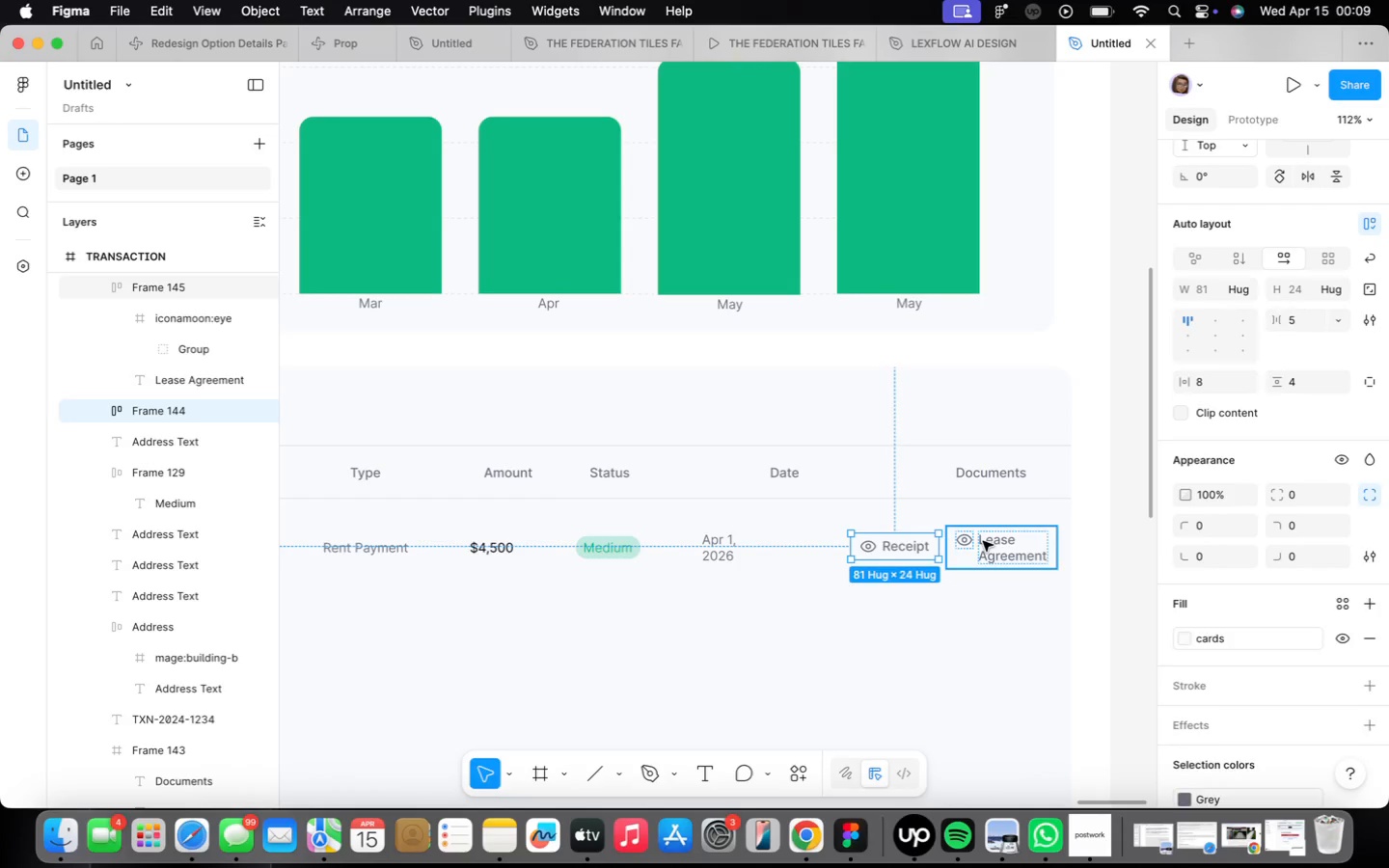 
key(Shift+ShiftLeft)
 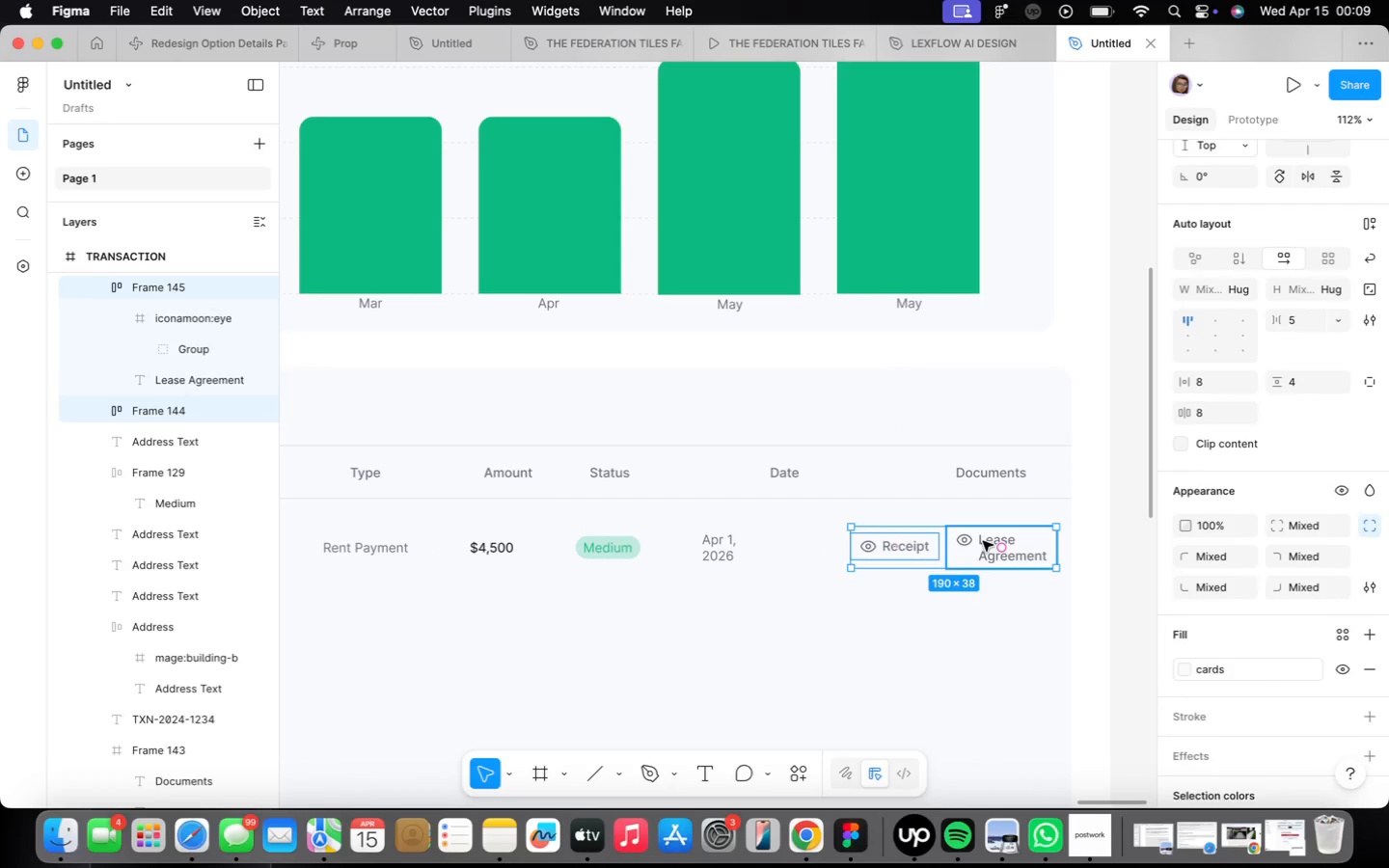 
key(Shift+A)
 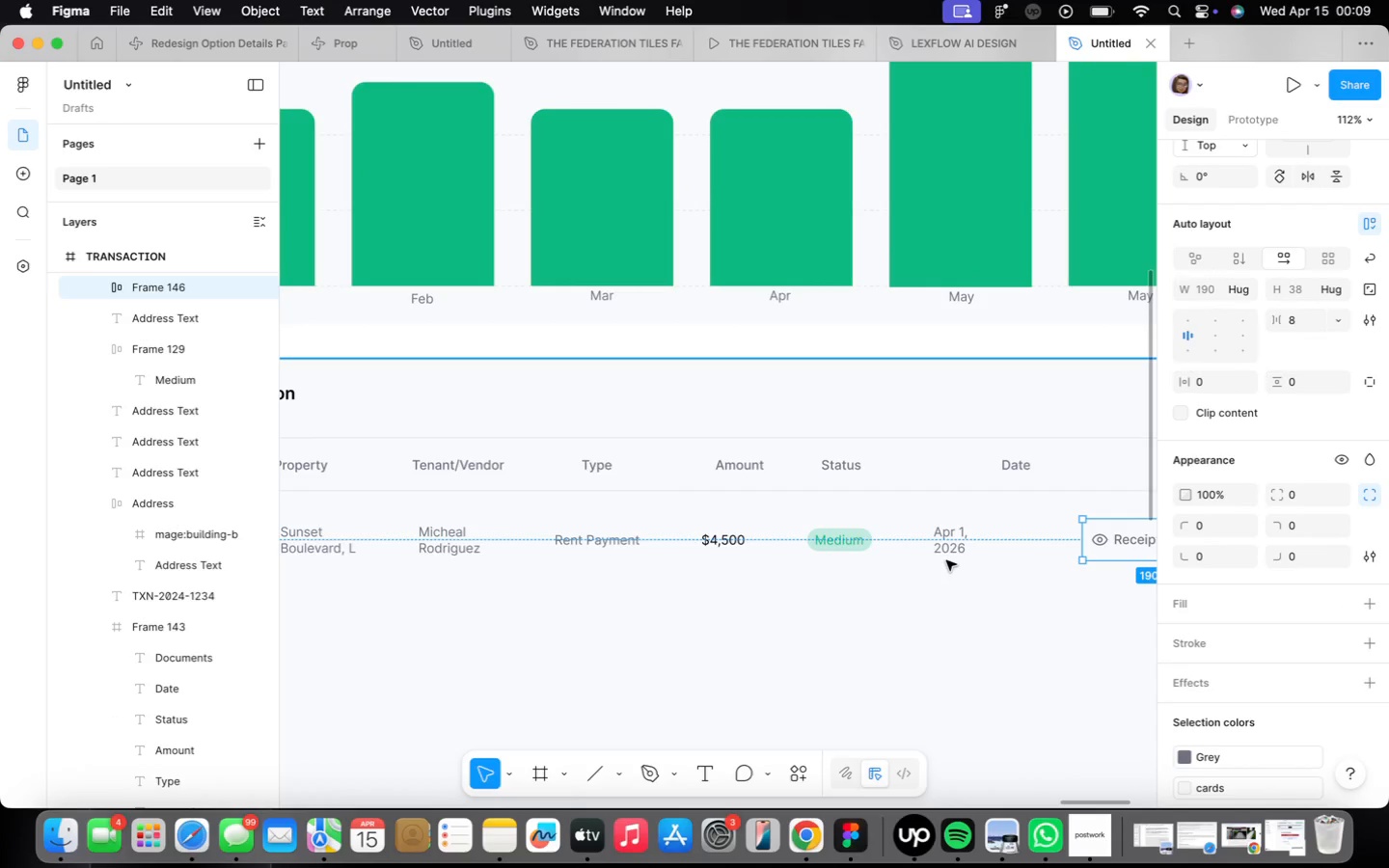 
scroll: coordinate [940, 606], scroll_direction: down, amount: 2.0
 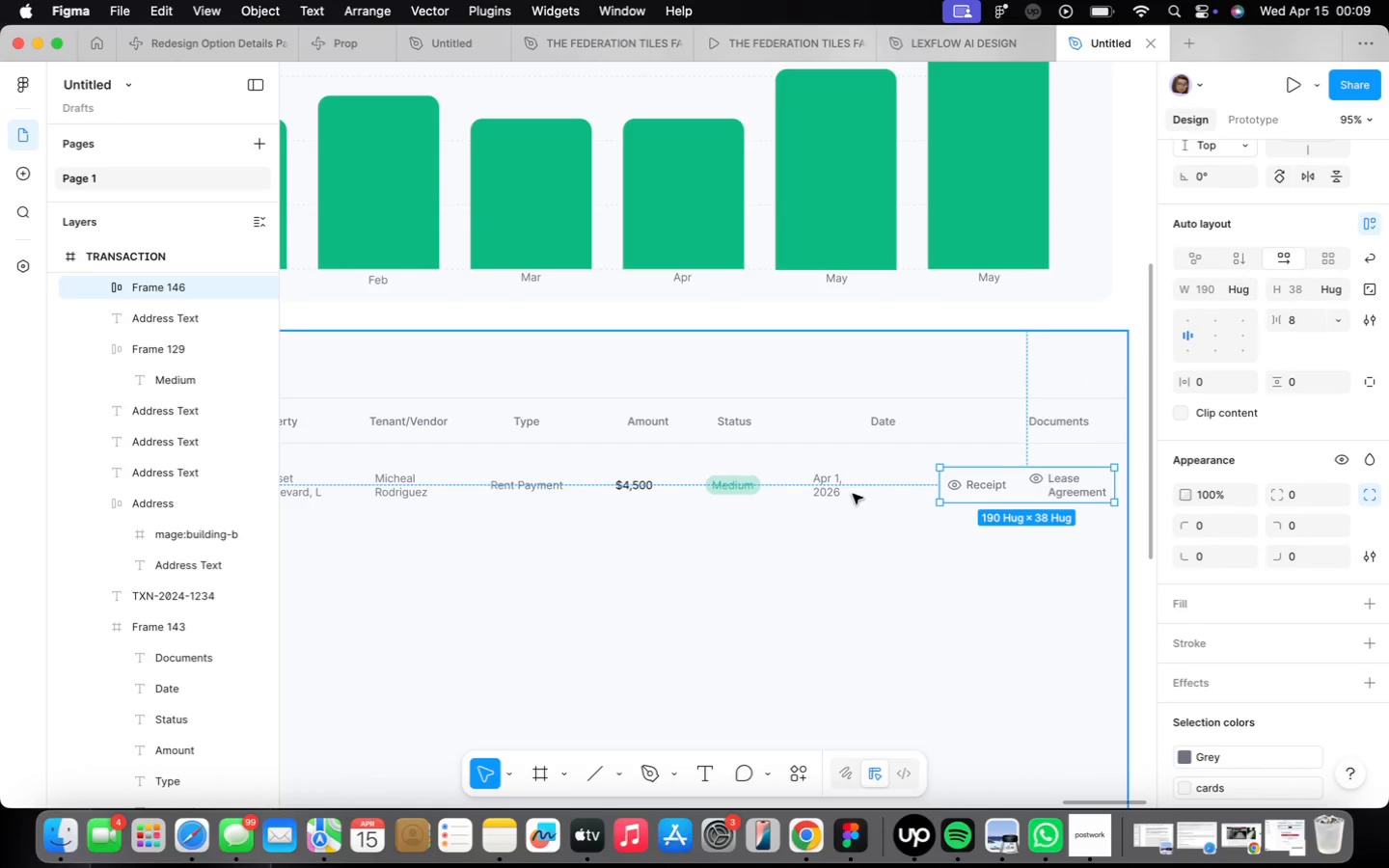 
left_click([840, 487])
 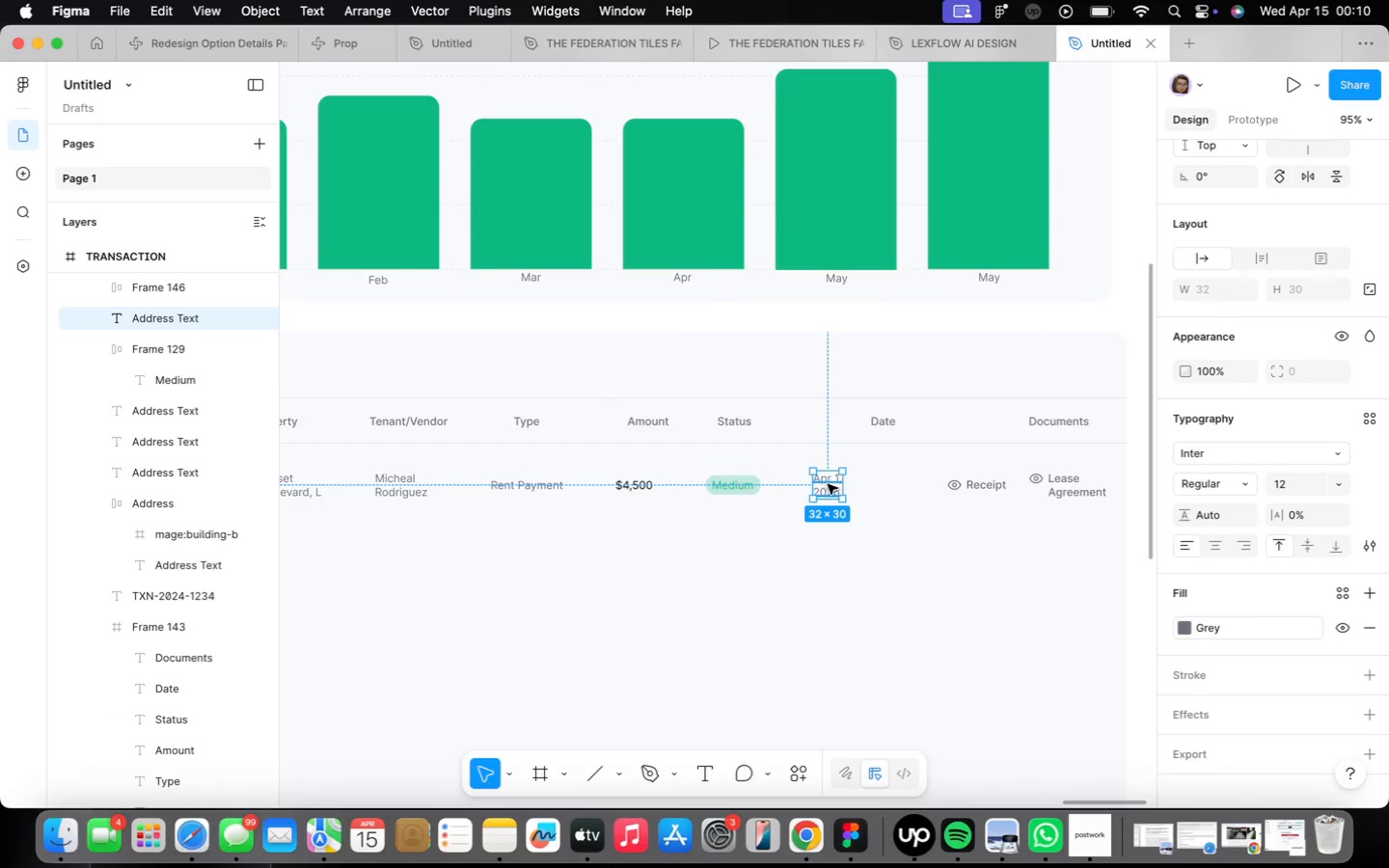 
left_click_drag(start_coordinate=[832, 484], to_coordinate=[891, 482])
 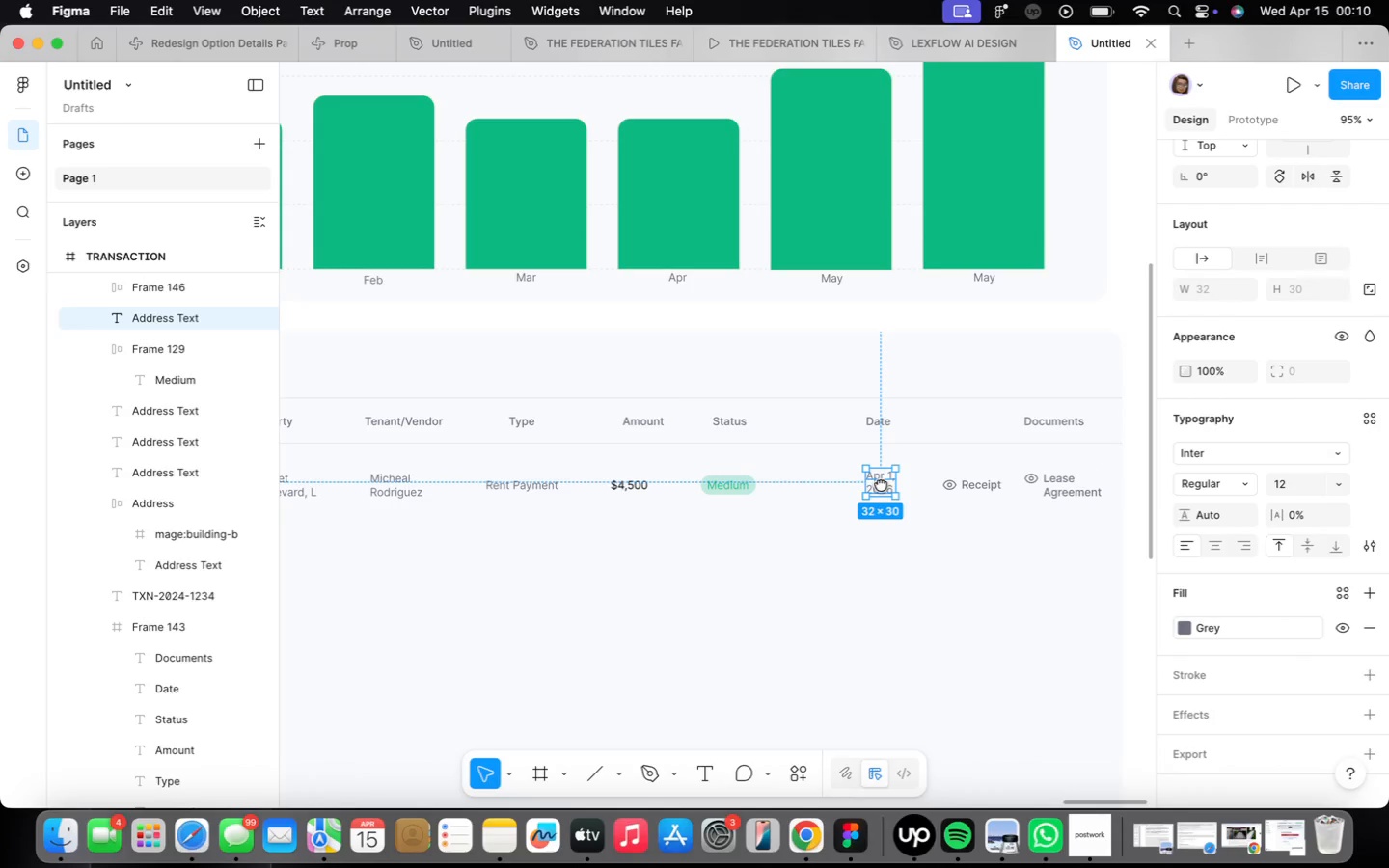 
left_click([880, 480])
 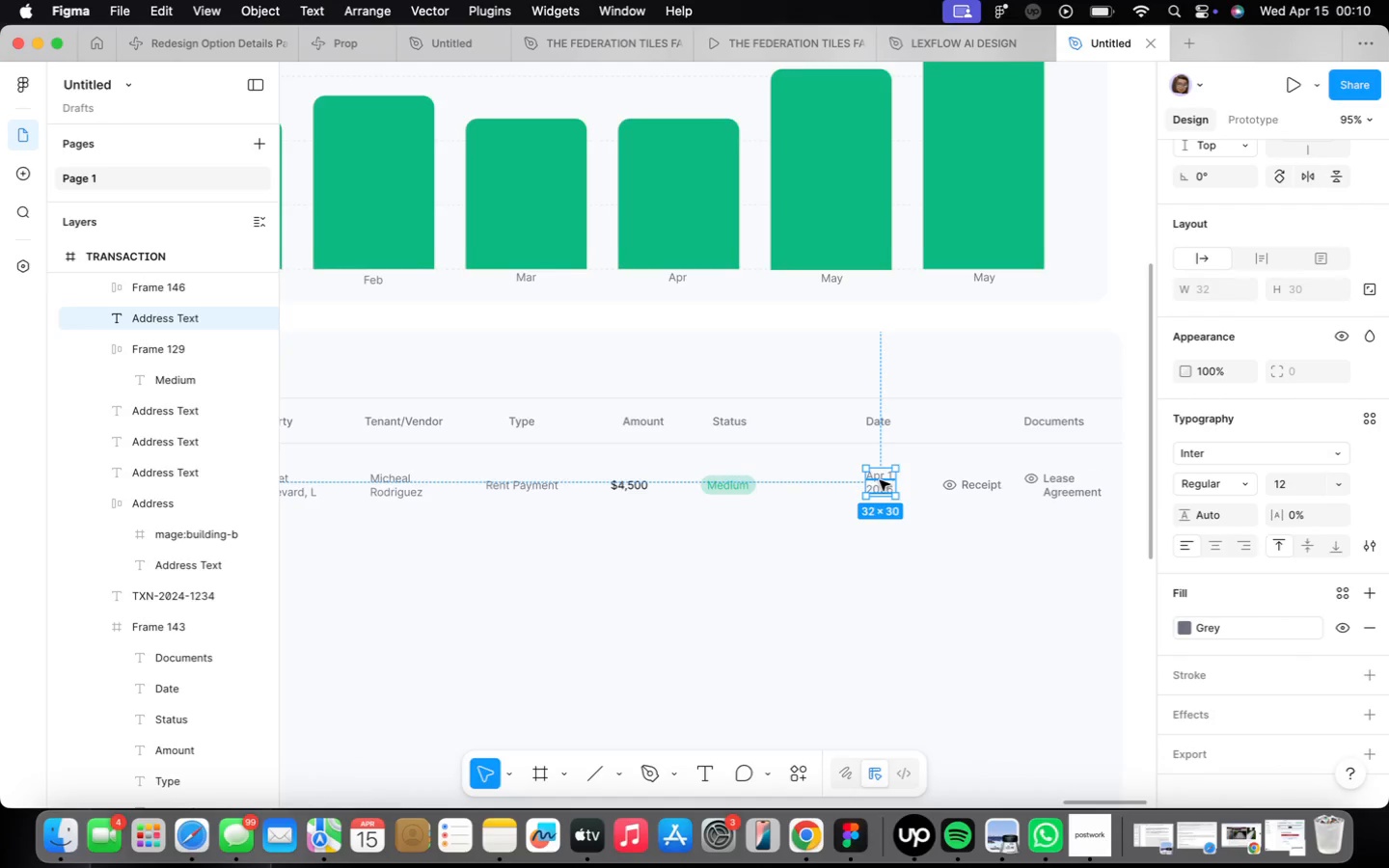 
scroll: coordinate [880, 480], scroll_direction: down, amount: 12.0
 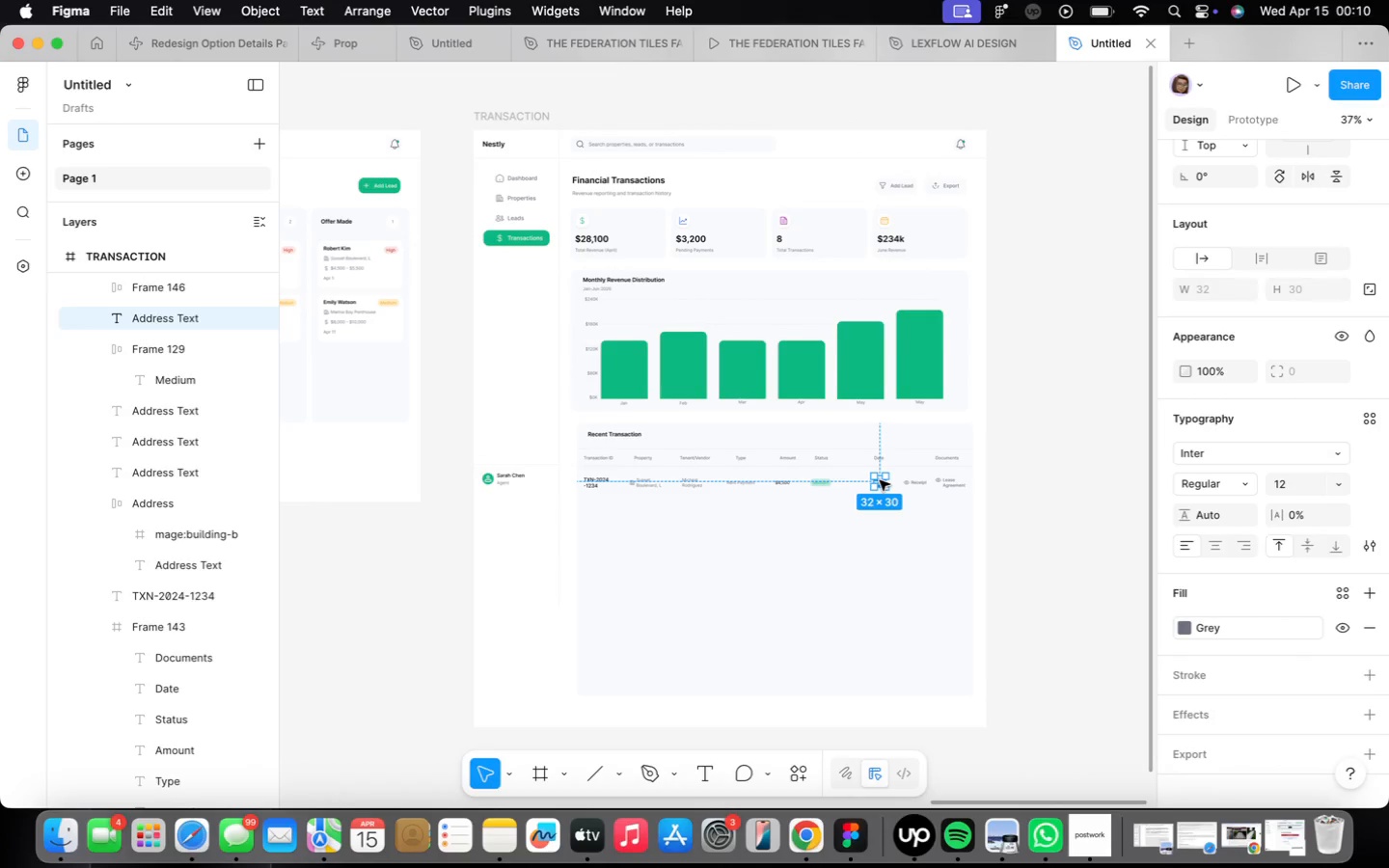 
key(Meta+Z)
 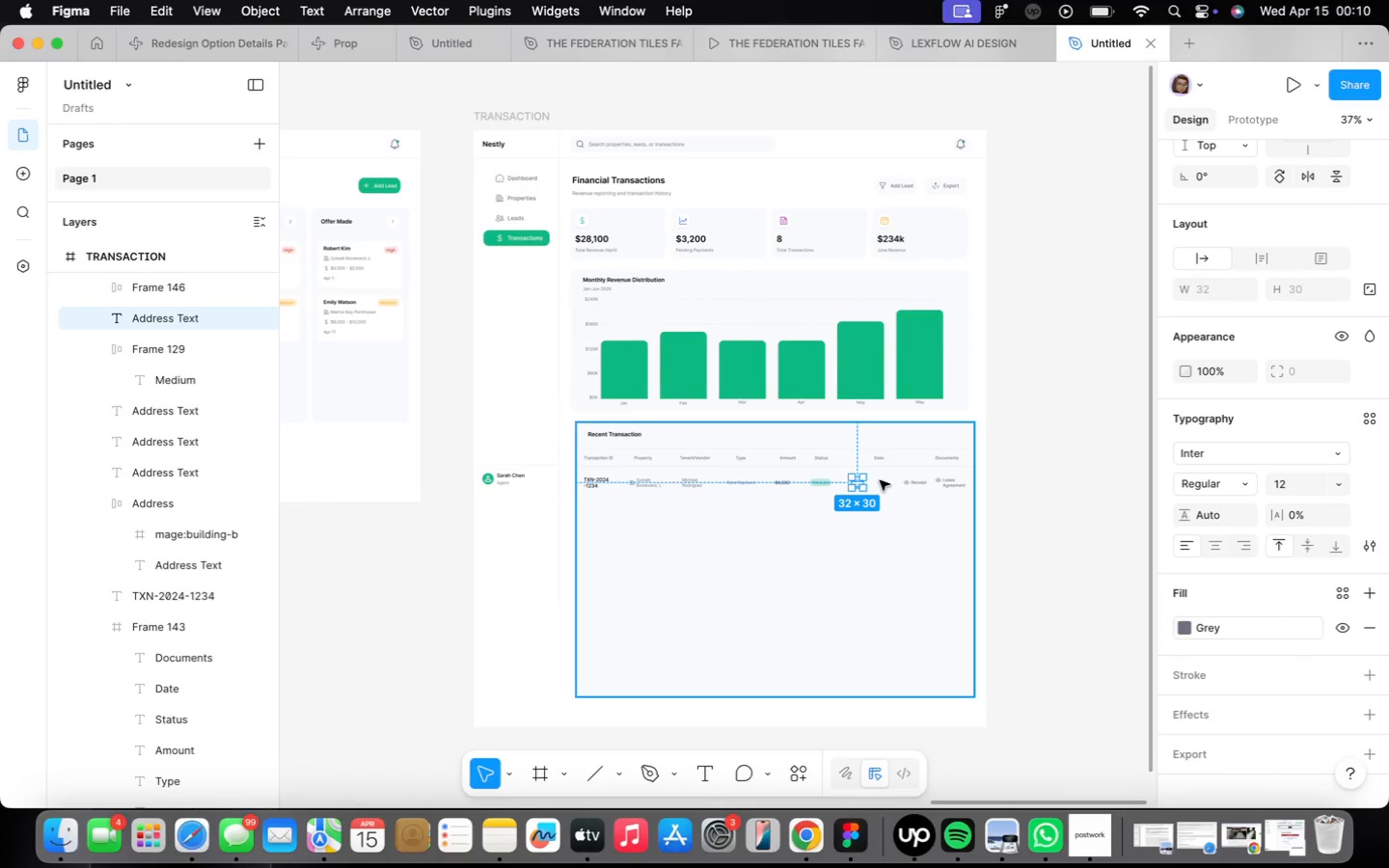 
scroll: coordinate [899, 510], scroll_direction: up, amount: 16.0
 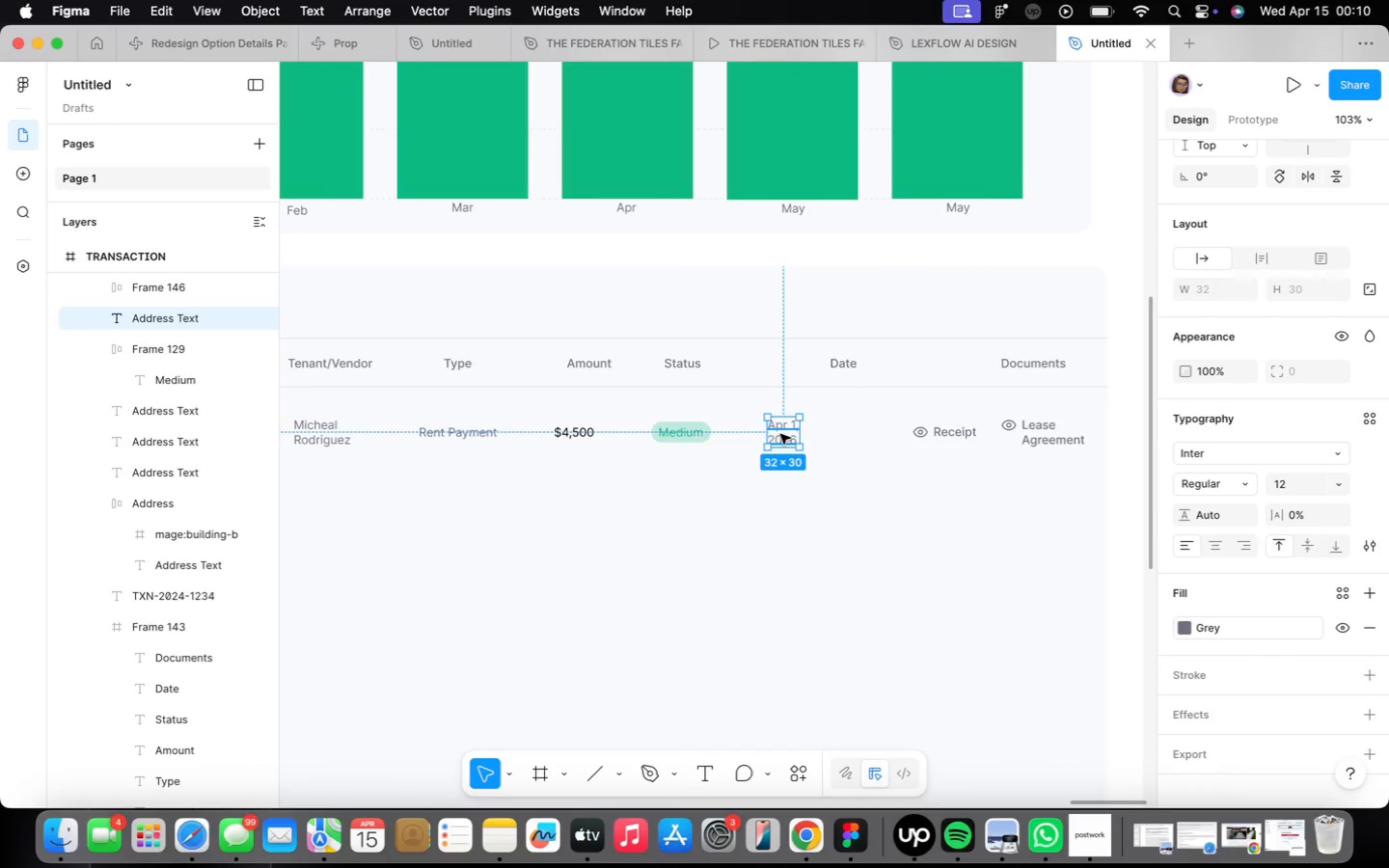 
left_click_drag(start_coordinate=[778, 437], to_coordinate=[840, 436])
 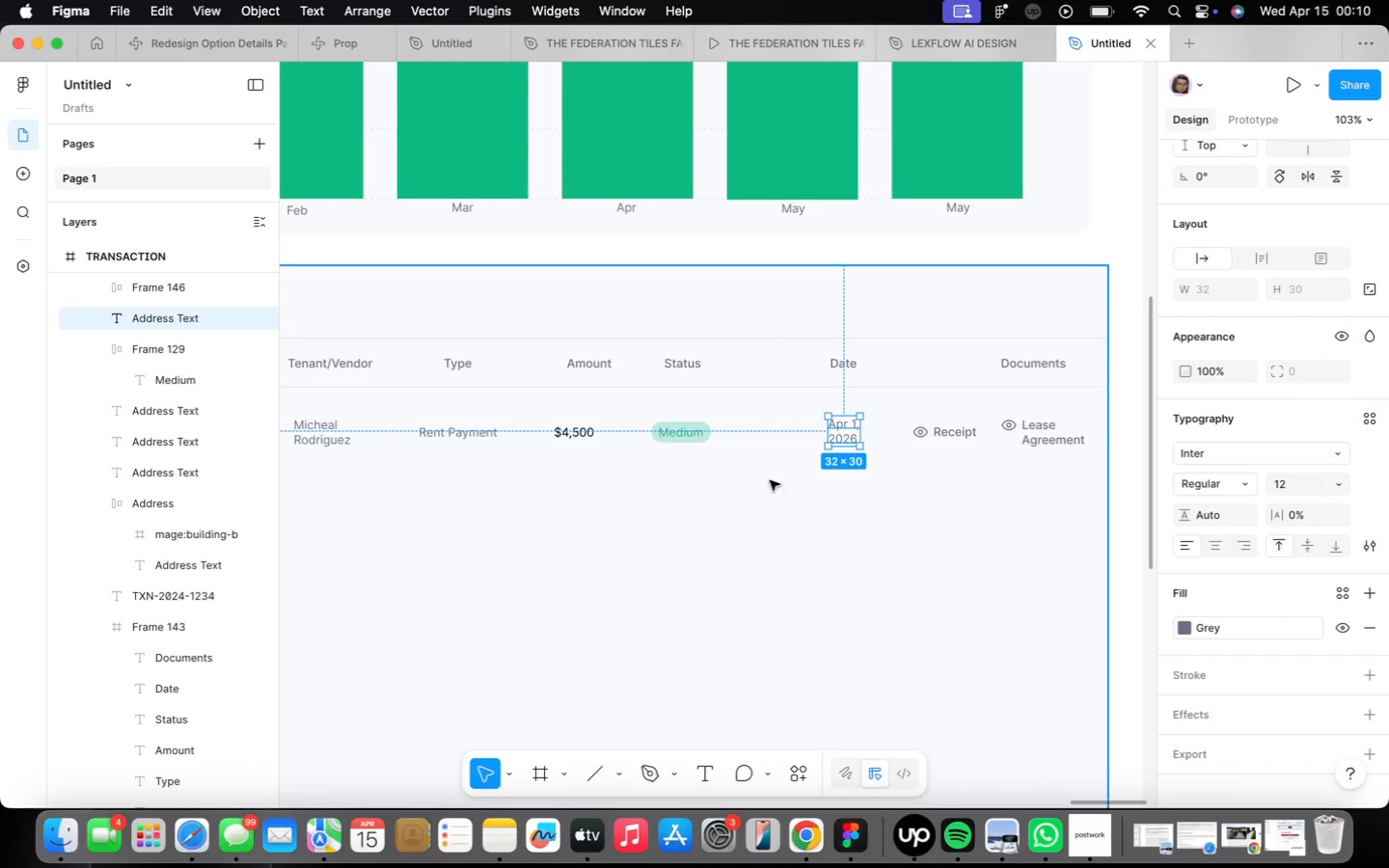 
scroll: coordinate [795, 556], scroll_direction: down, amount: 2.0
 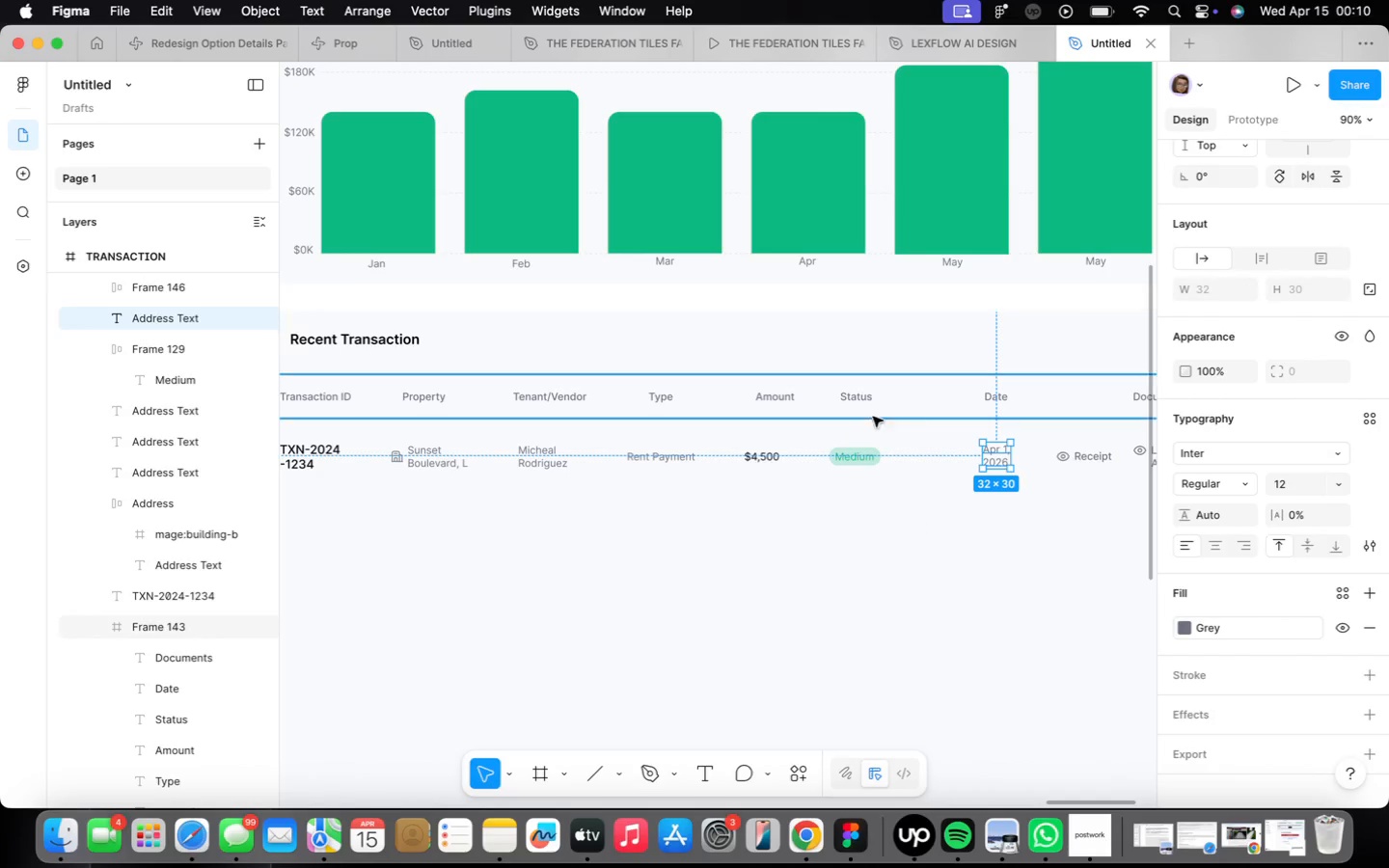 
left_click([842, 450])
 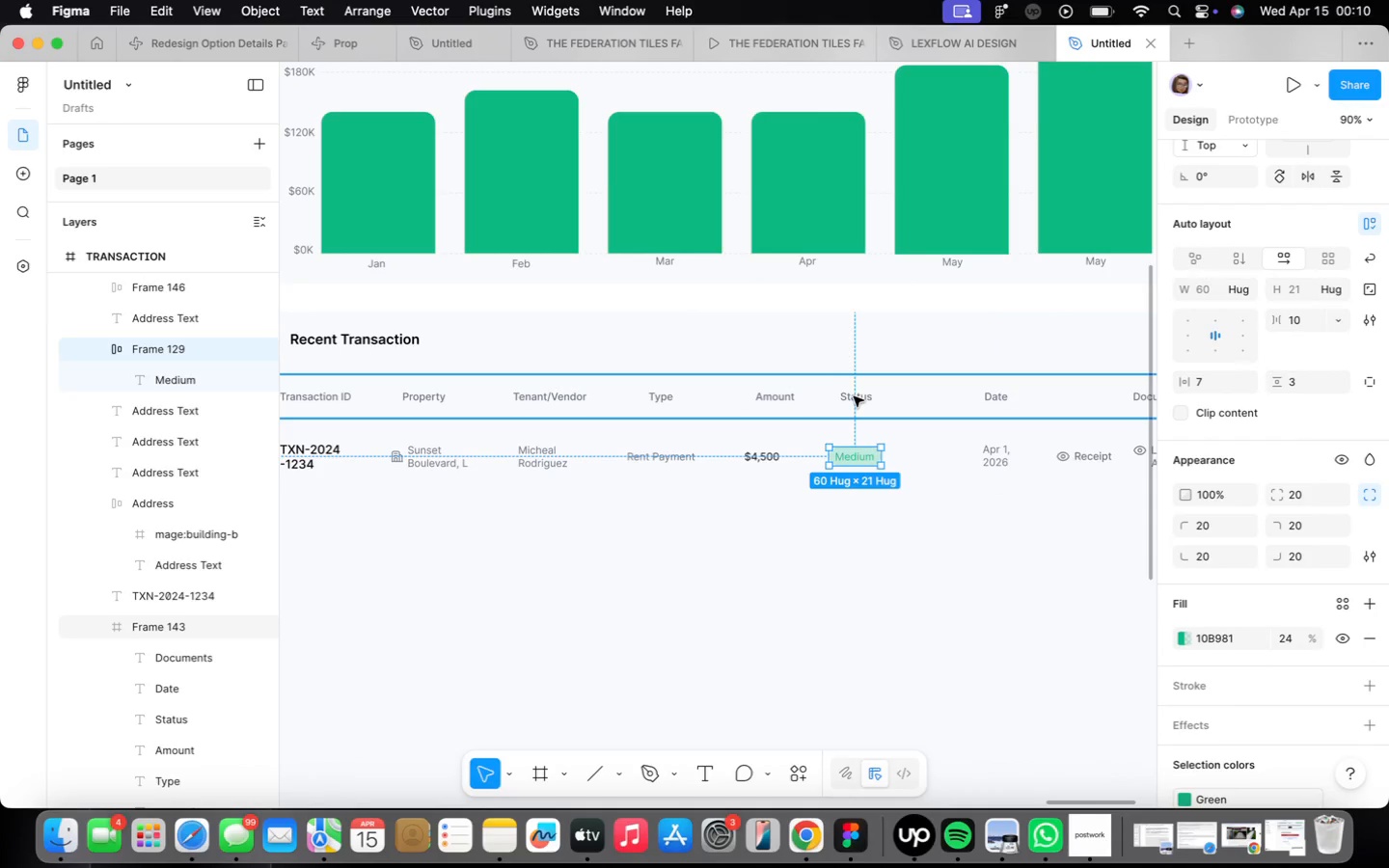 
double_click([854, 396])
 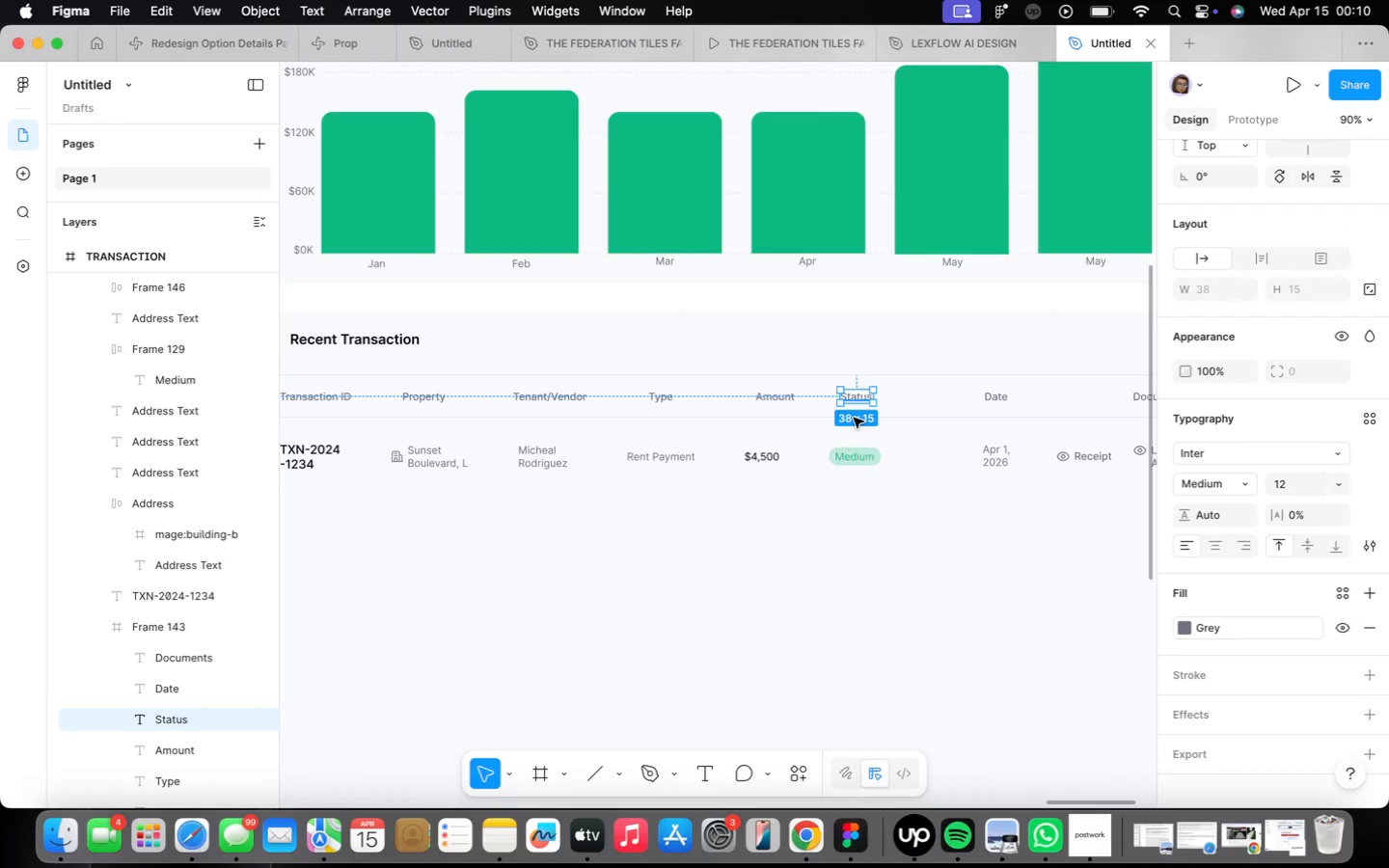 
hold_key(key=ShiftLeft, duration=0.91)
left_click([852, 450])
 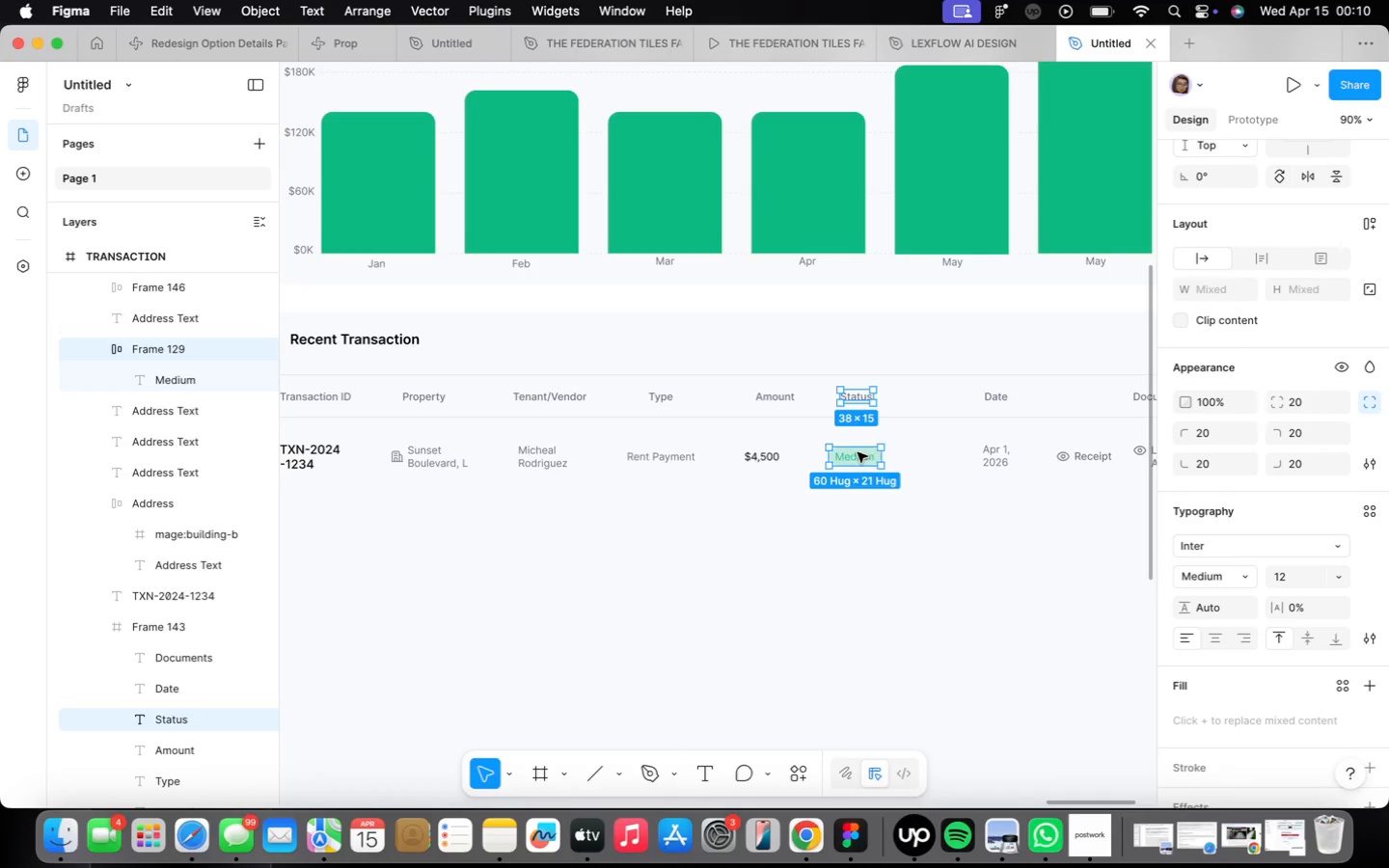 
left_click_drag(start_coordinate=[858, 454], to_coordinate=[887, 454])
 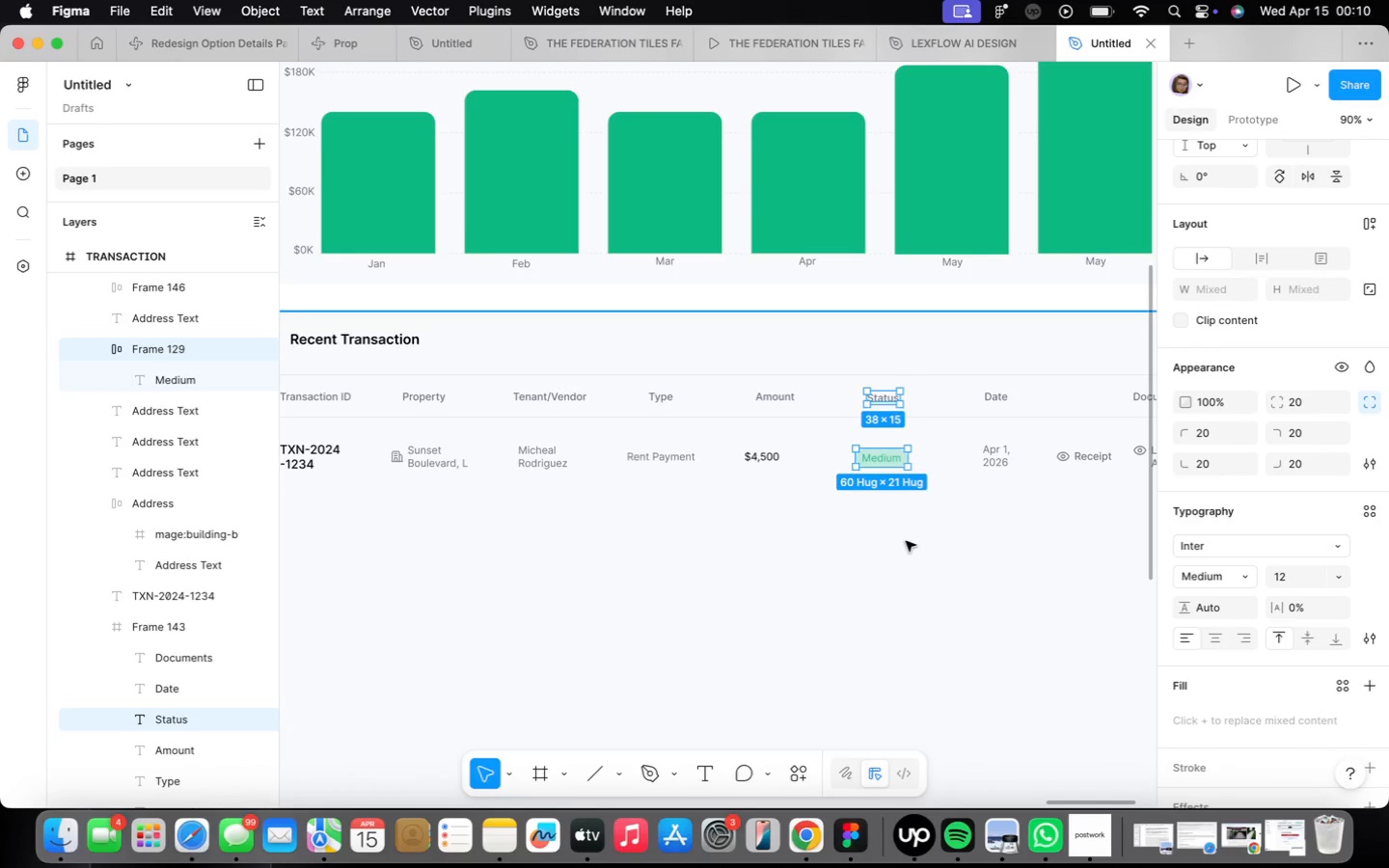 
right_click([907, 542])
 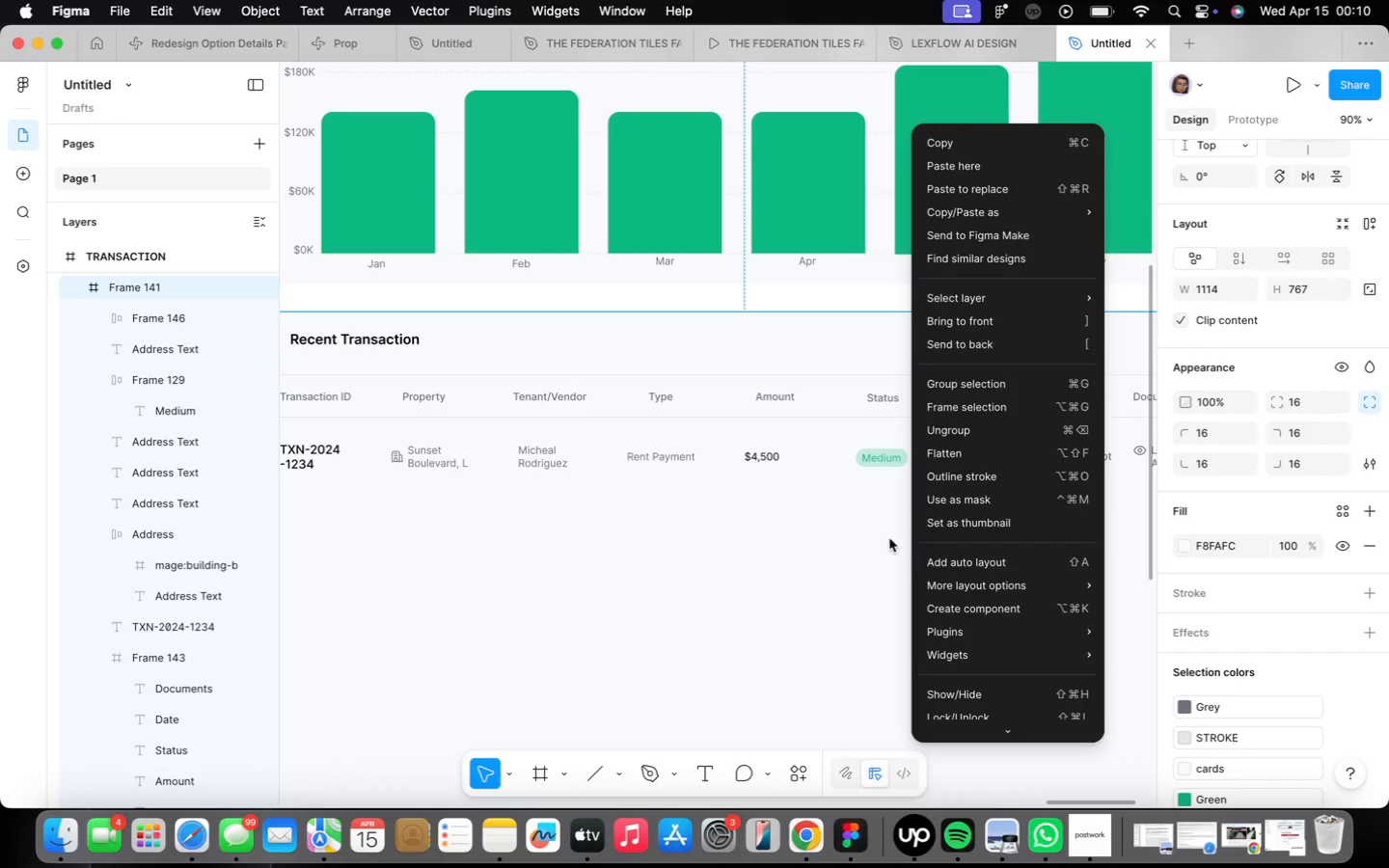 
left_click([889, 538])
 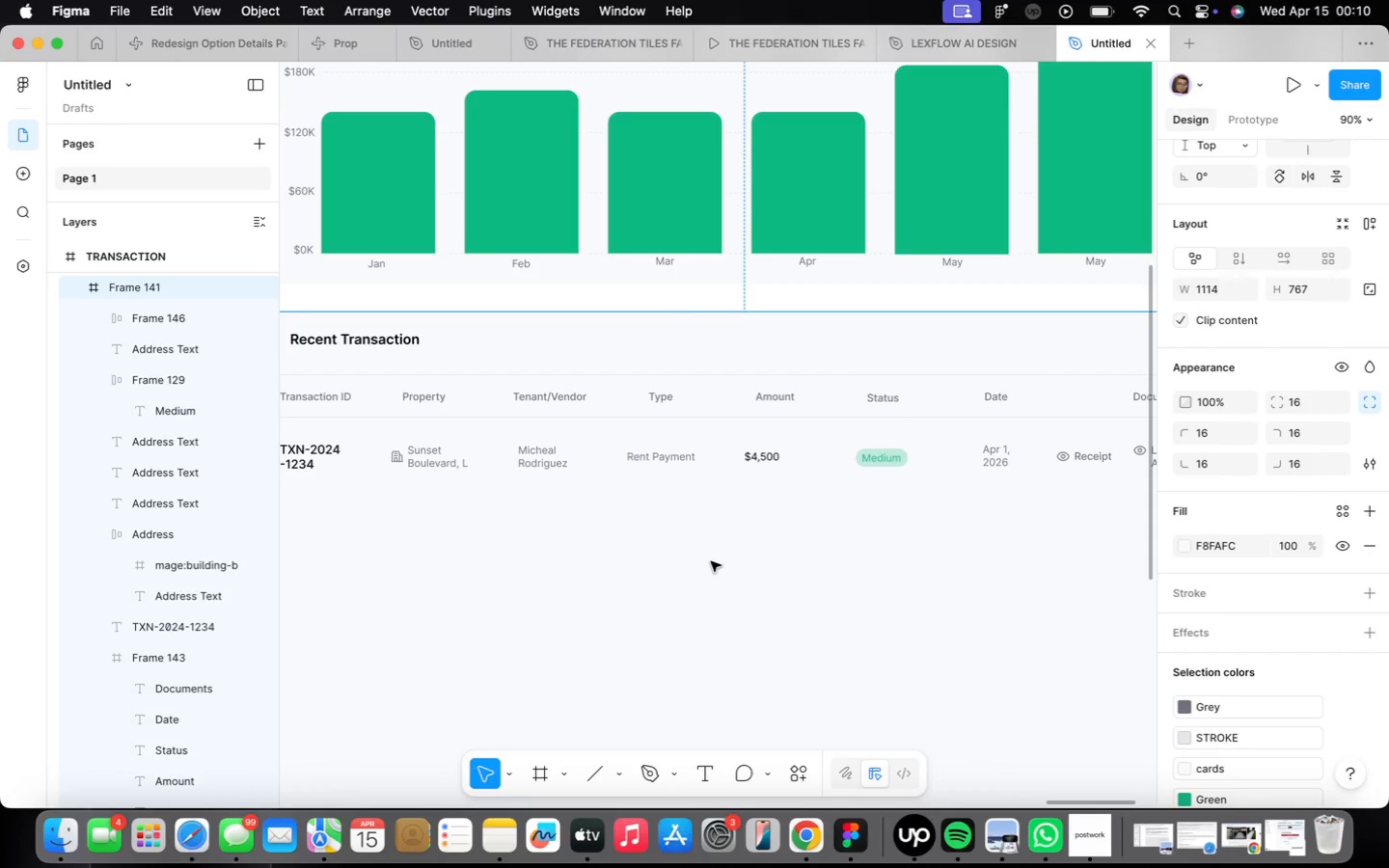 
scroll: coordinate [711, 561], scroll_direction: down, amount: 4.0
 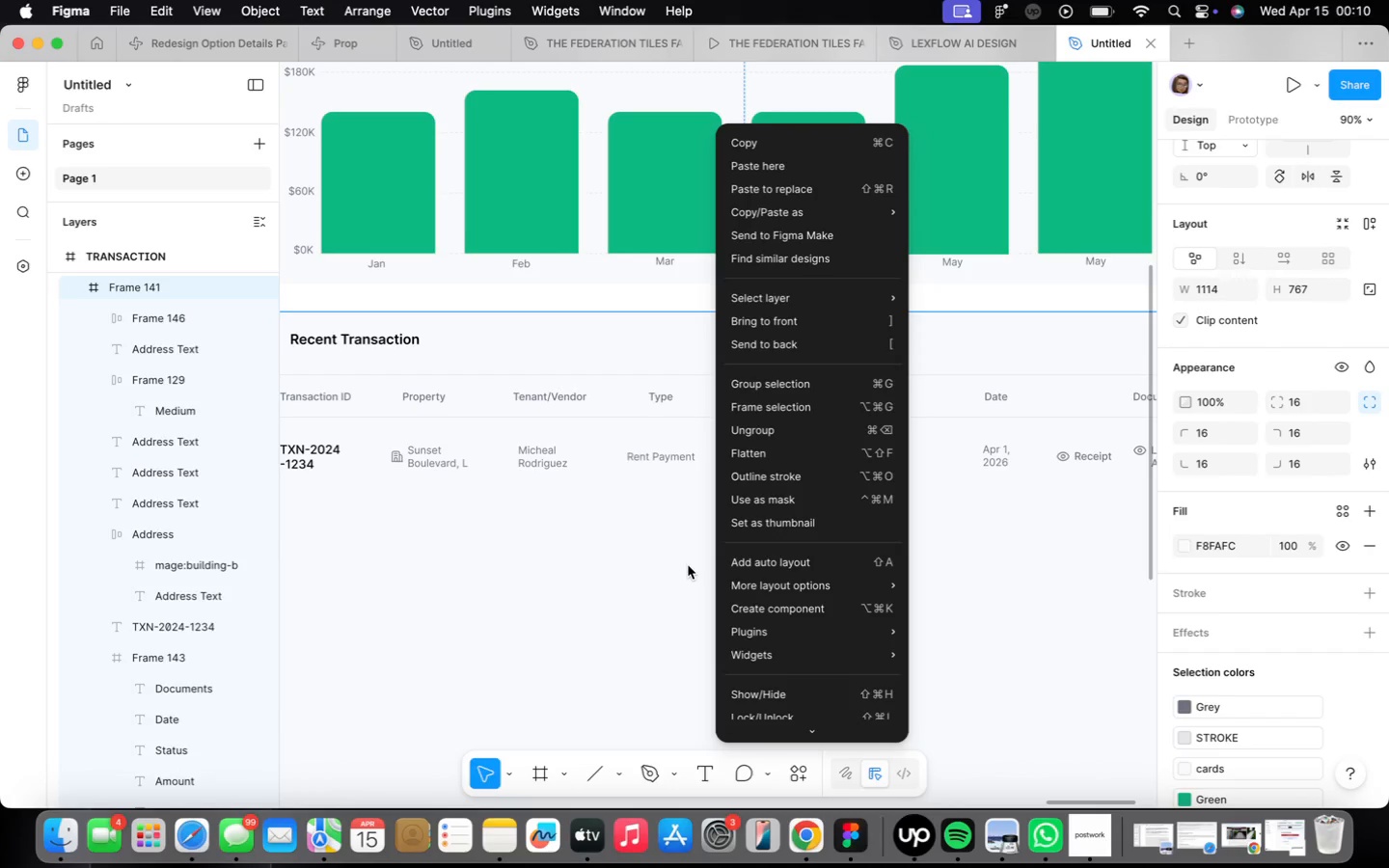 
left_click([688, 565])
 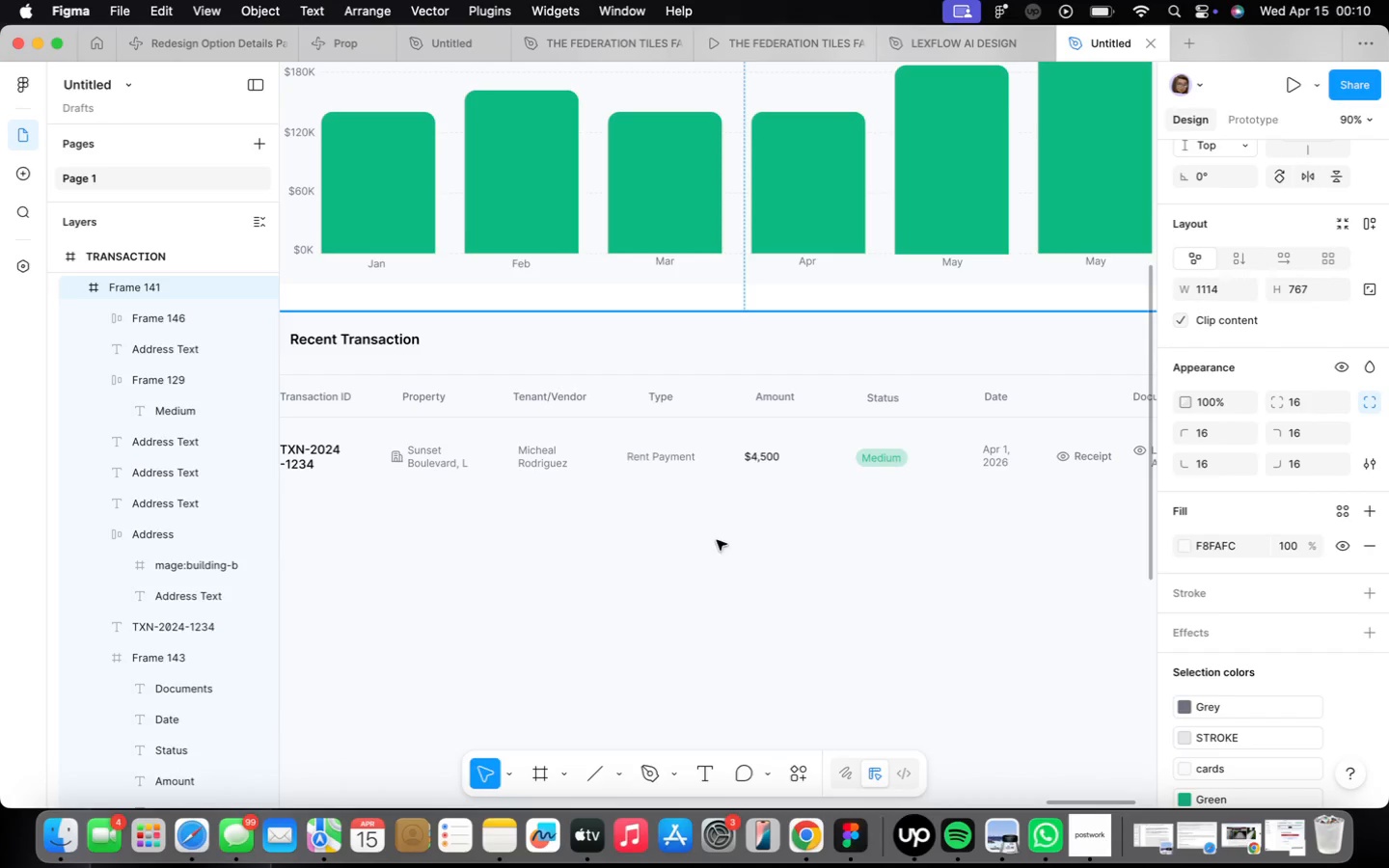 
scroll: coordinate [720, 536], scroll_direction: down, amount: 8.0
 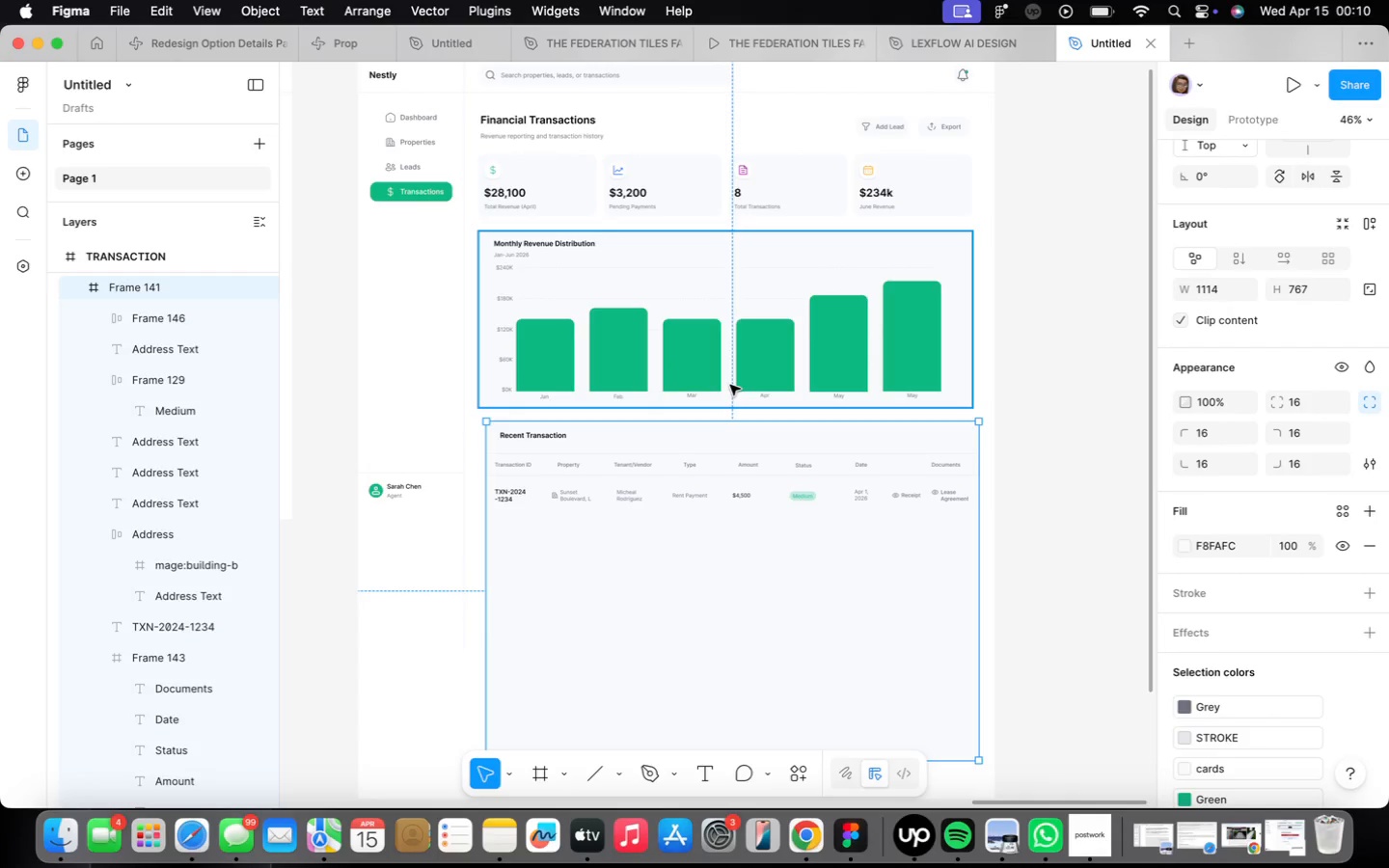 
wait(9.75)
 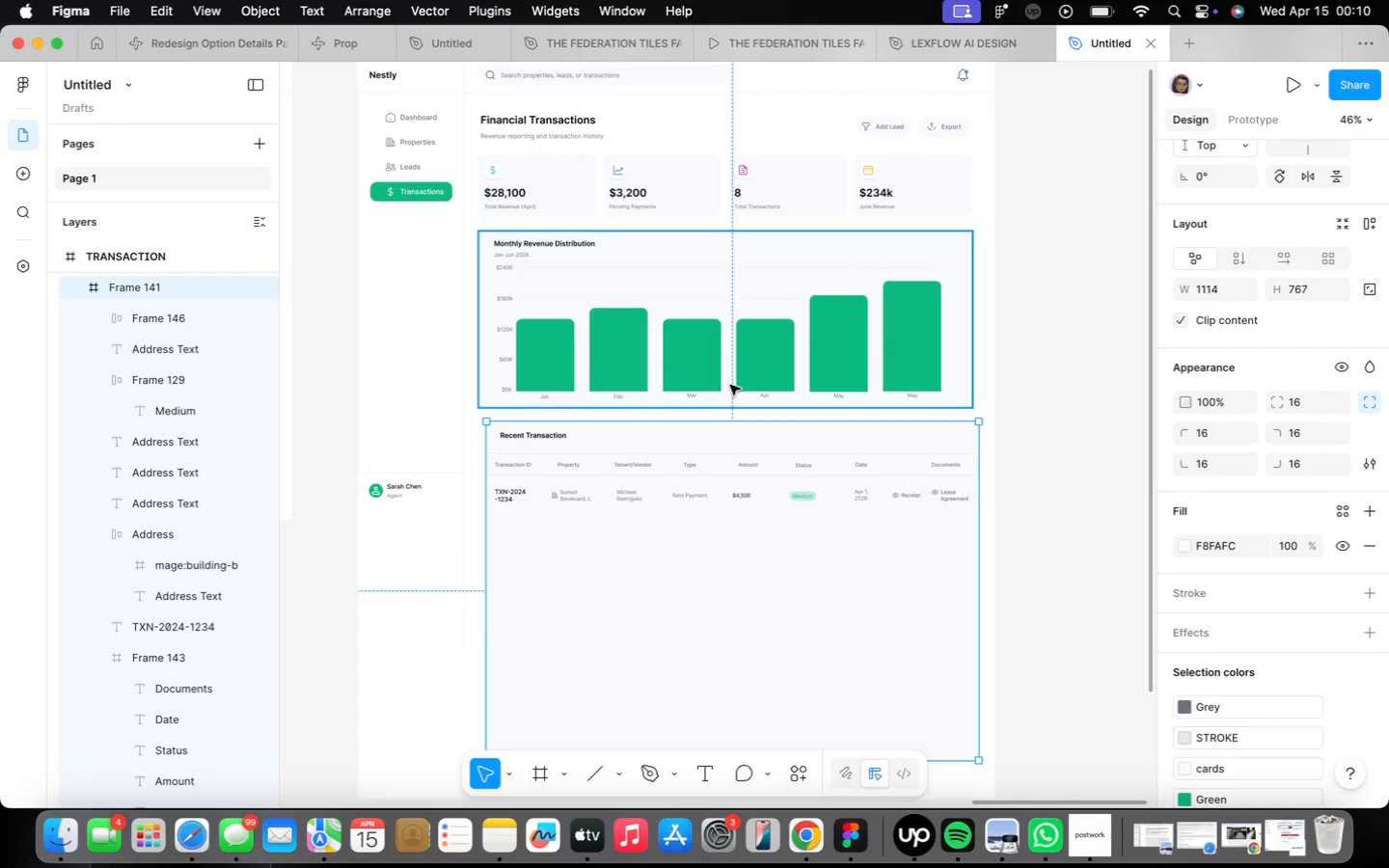 
scroll: coordinate [701, 483], scroll_direction: up, amount: 10.0
 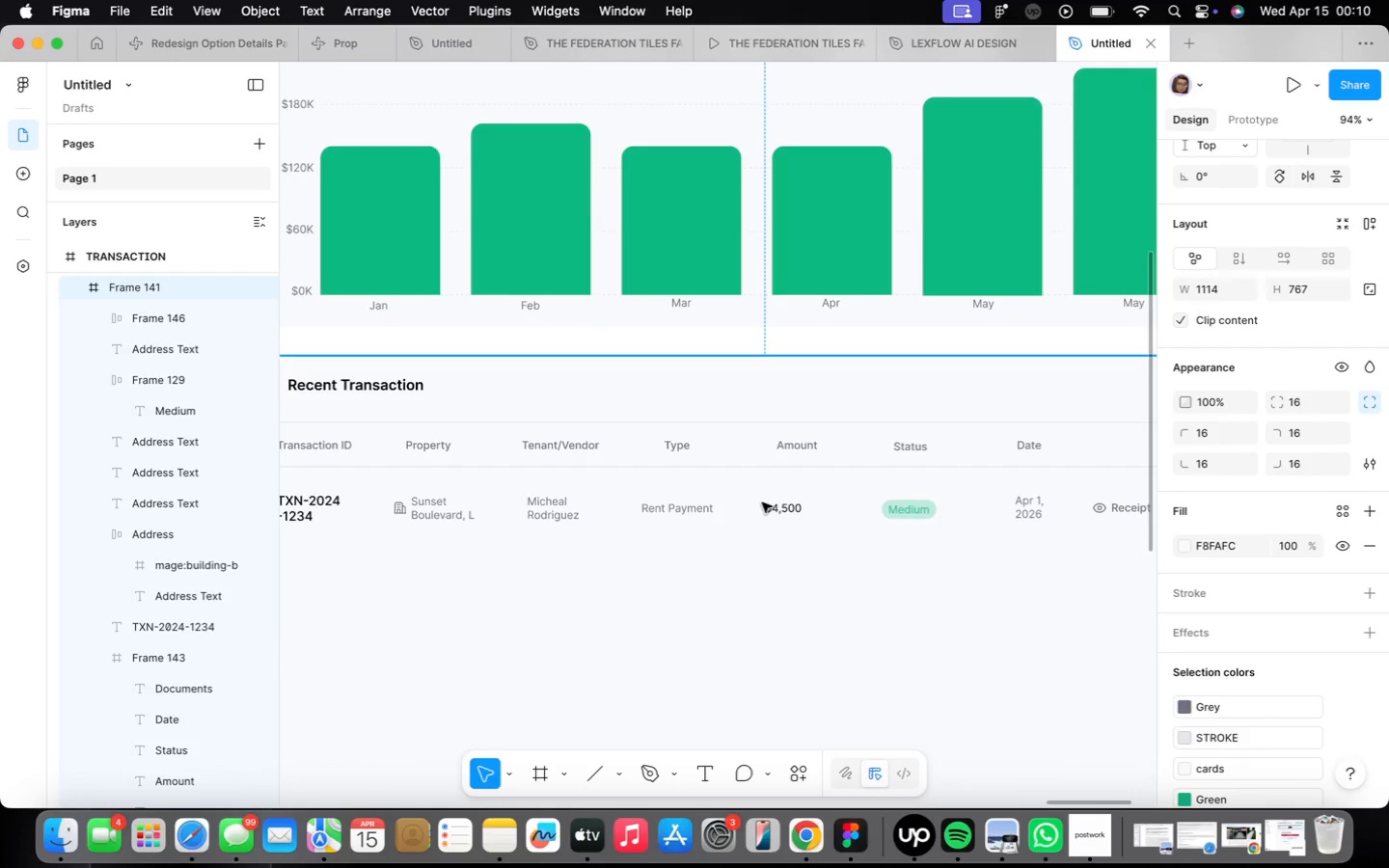 
left_click([763, 503])
 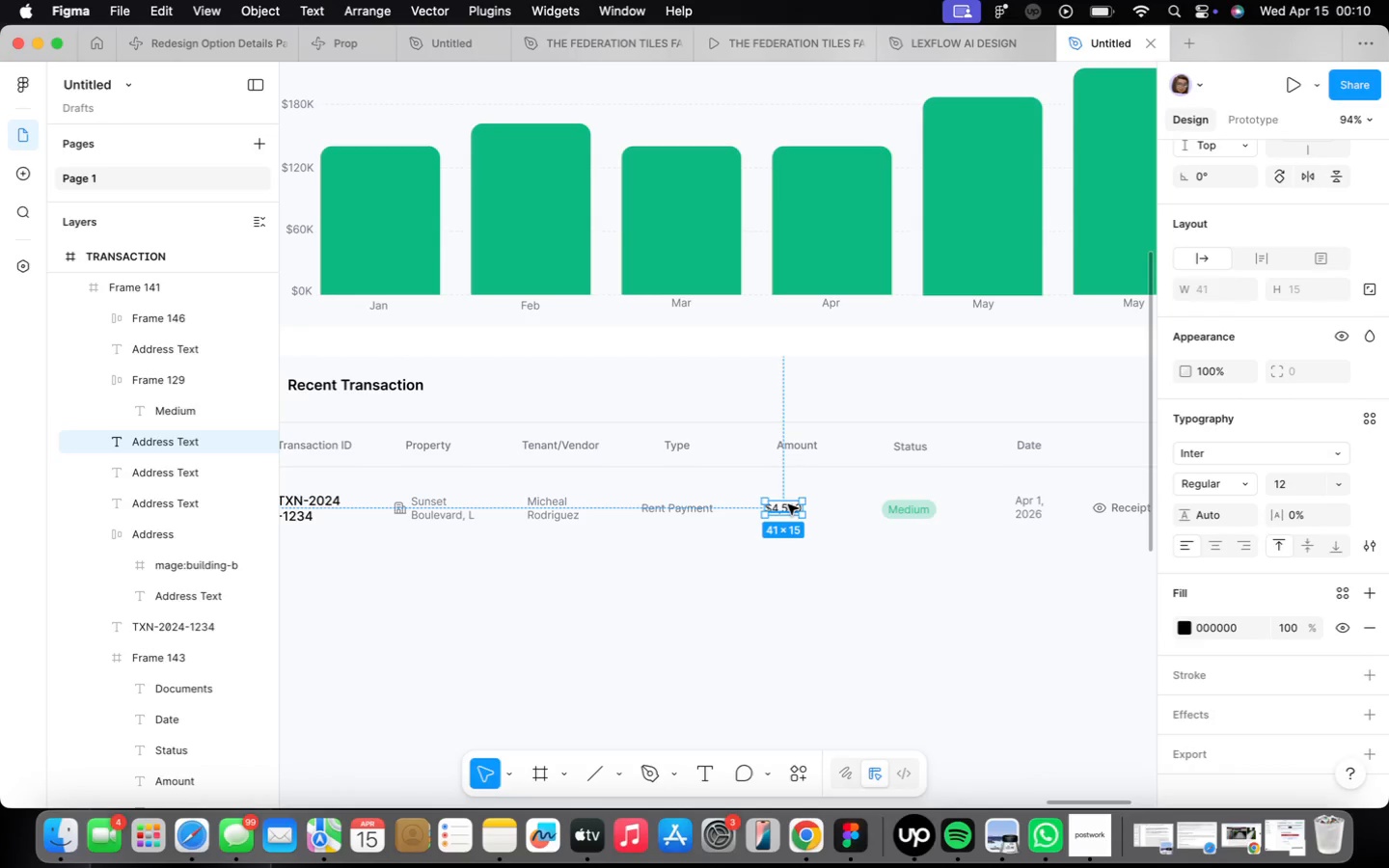 
hold_key(key=ArrowRight, duration=1.24)
 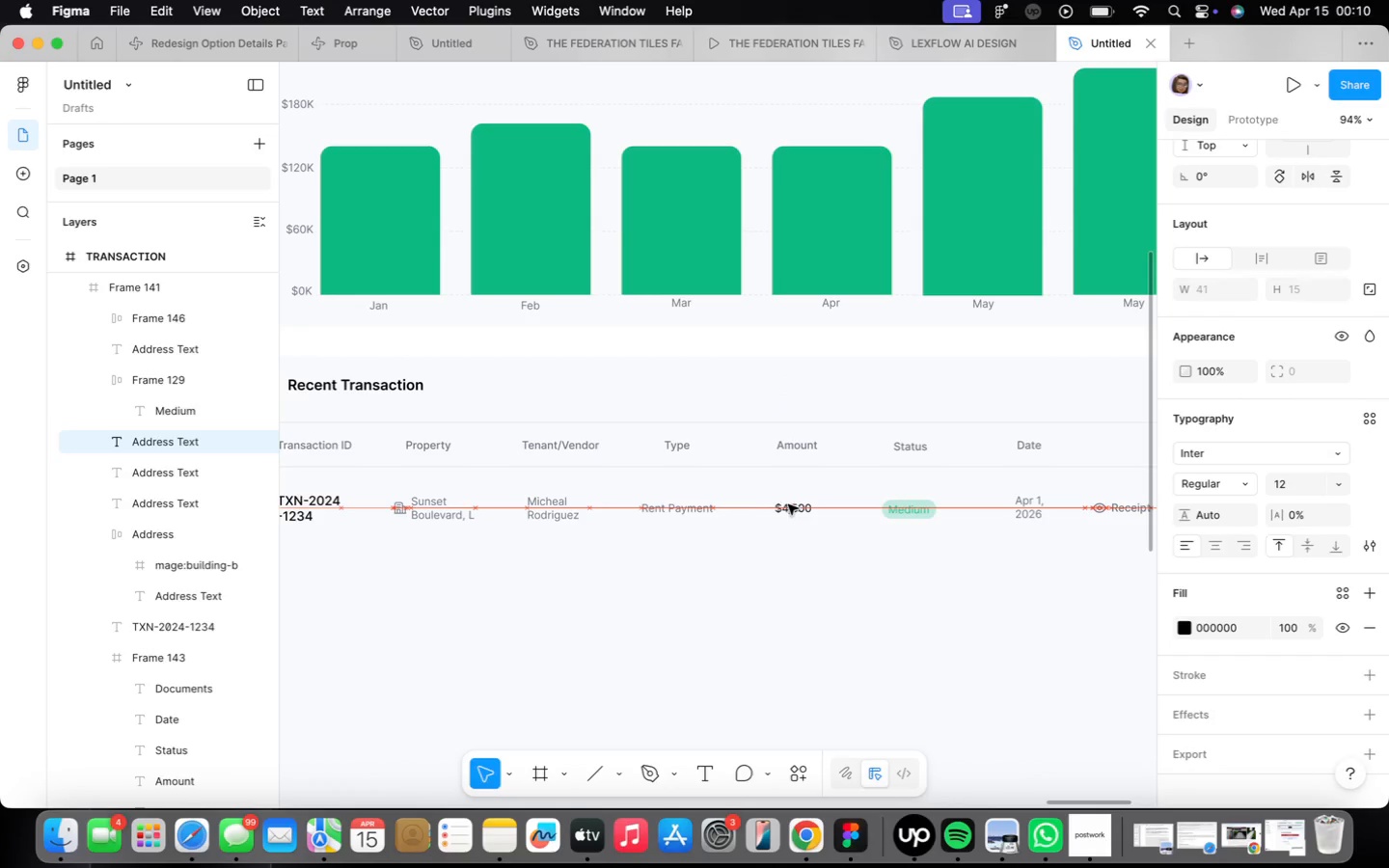 
key(ArrowRight)
 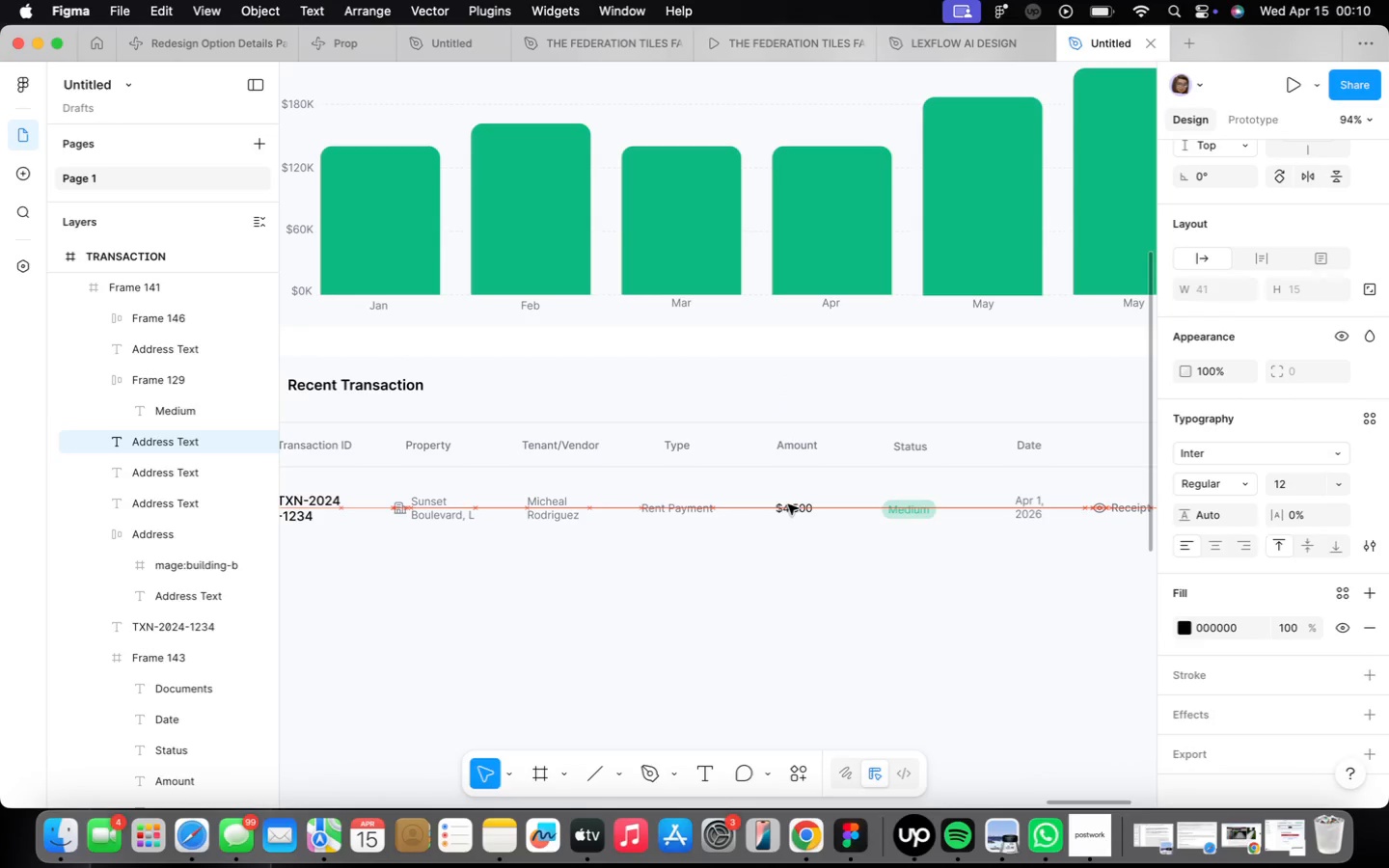 
key(ArrowRight)
 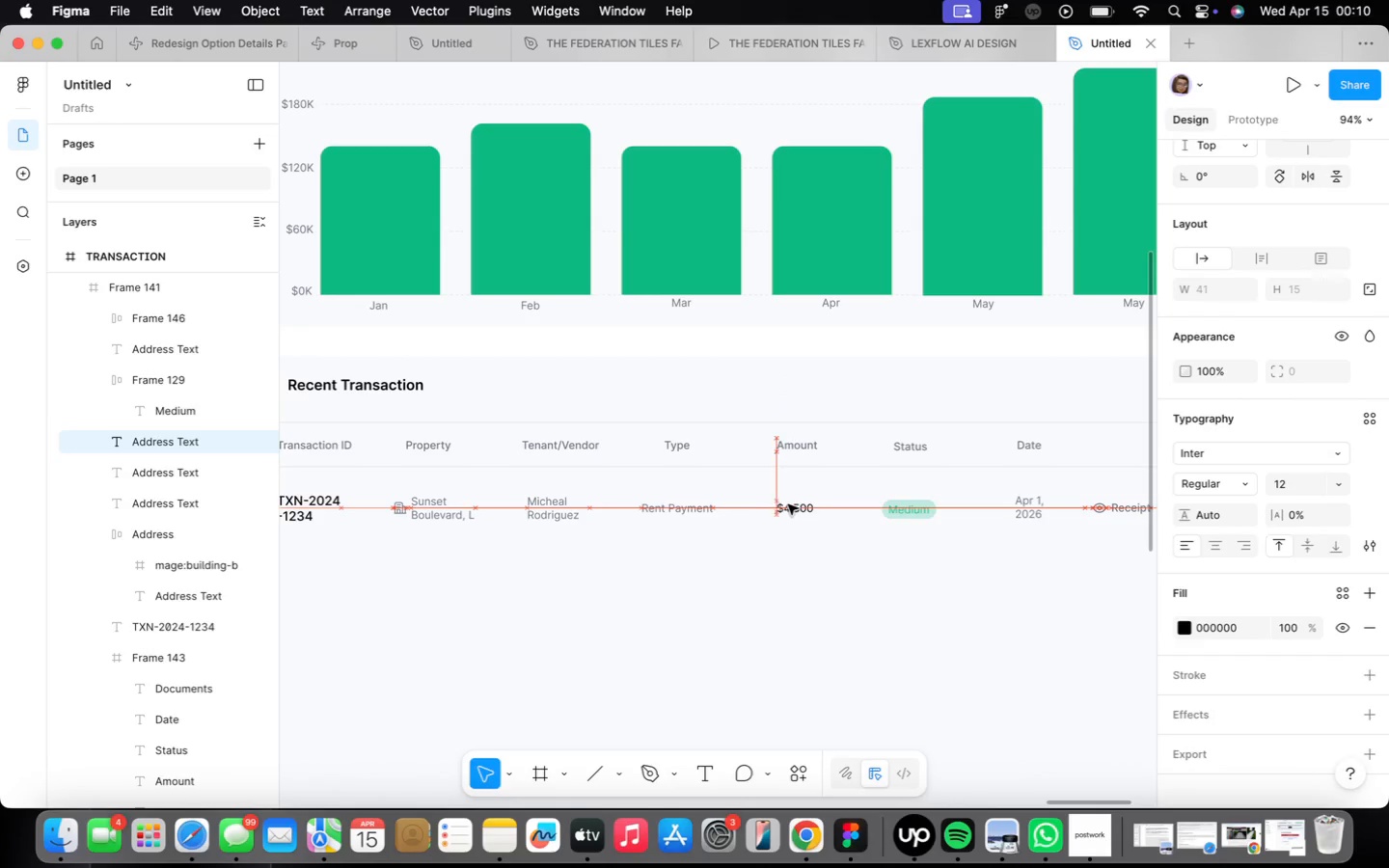 
key(ArrowRight)
 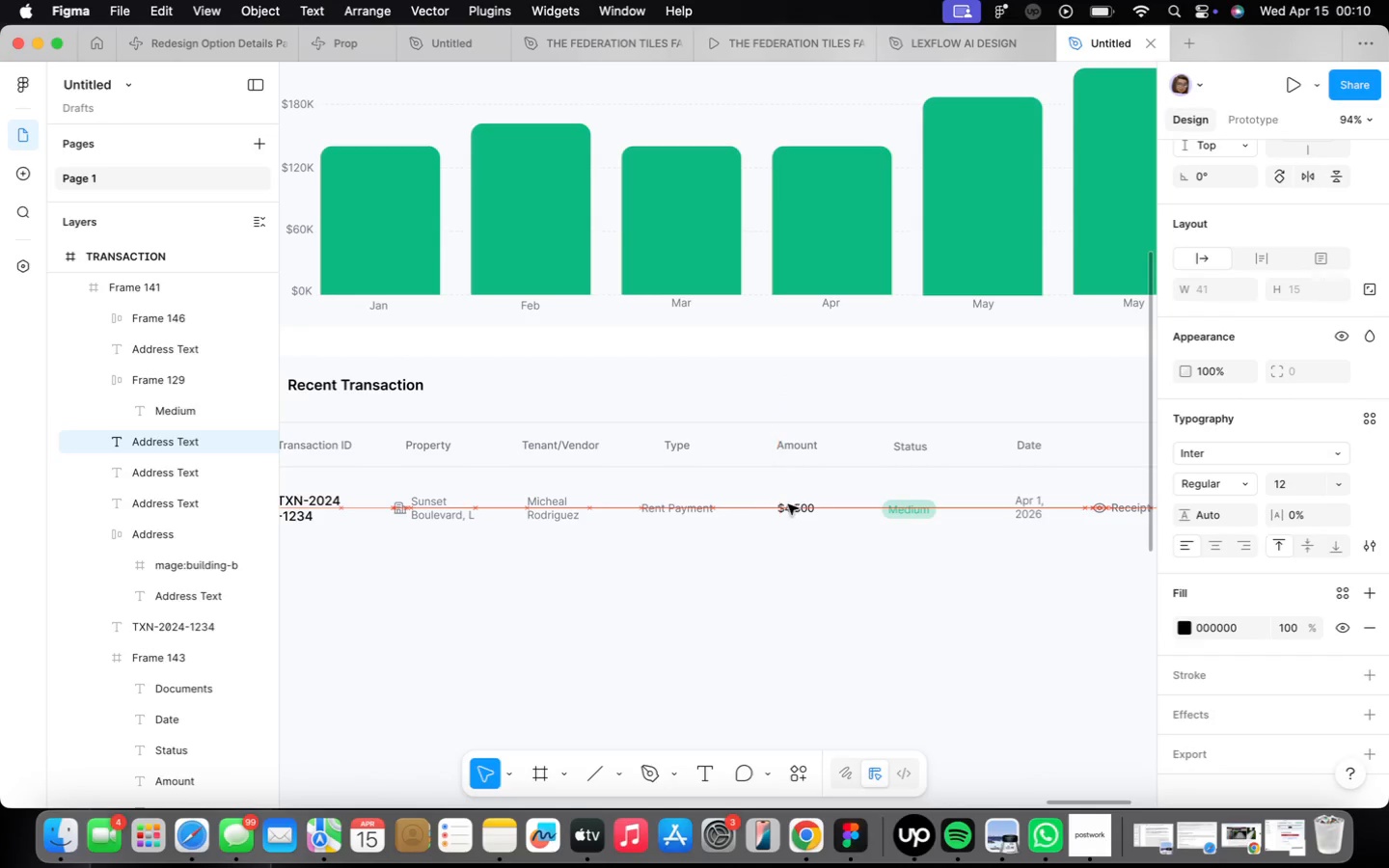 
key(ArrowRight)
 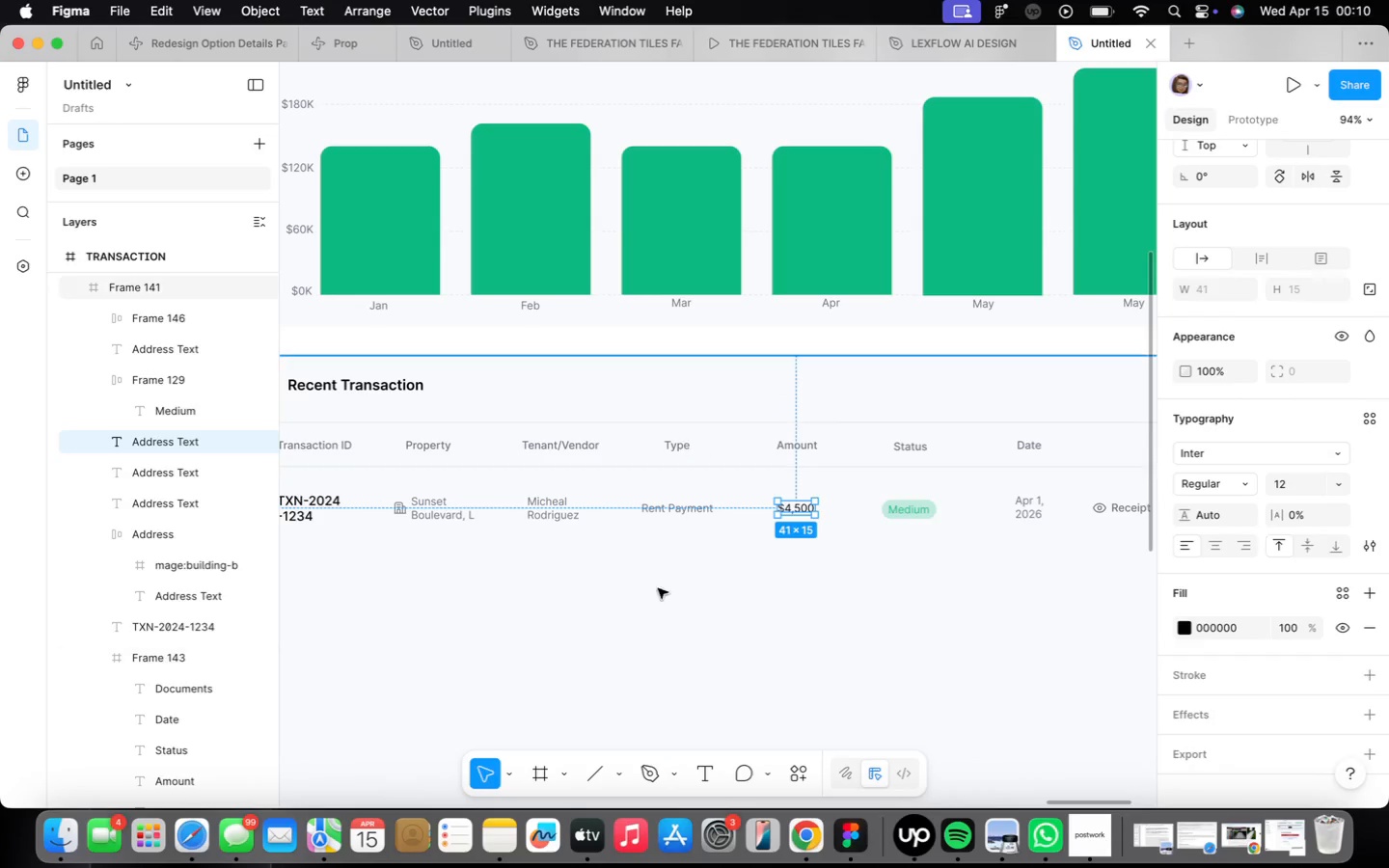 
left_click([687, 512])
 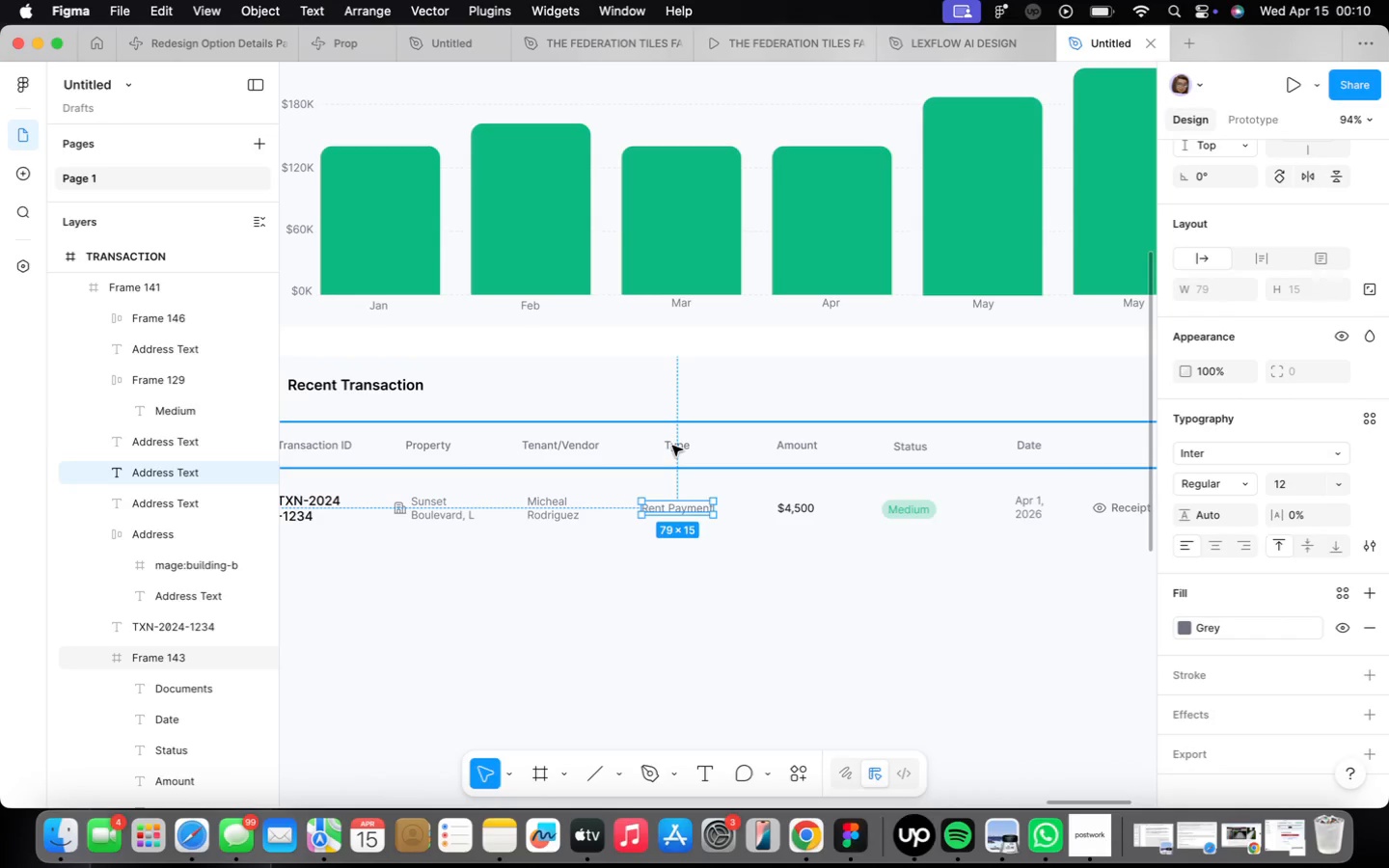 
hold_key(key=ShiftLeft, duration=0.69)
double_click([672, 446])
 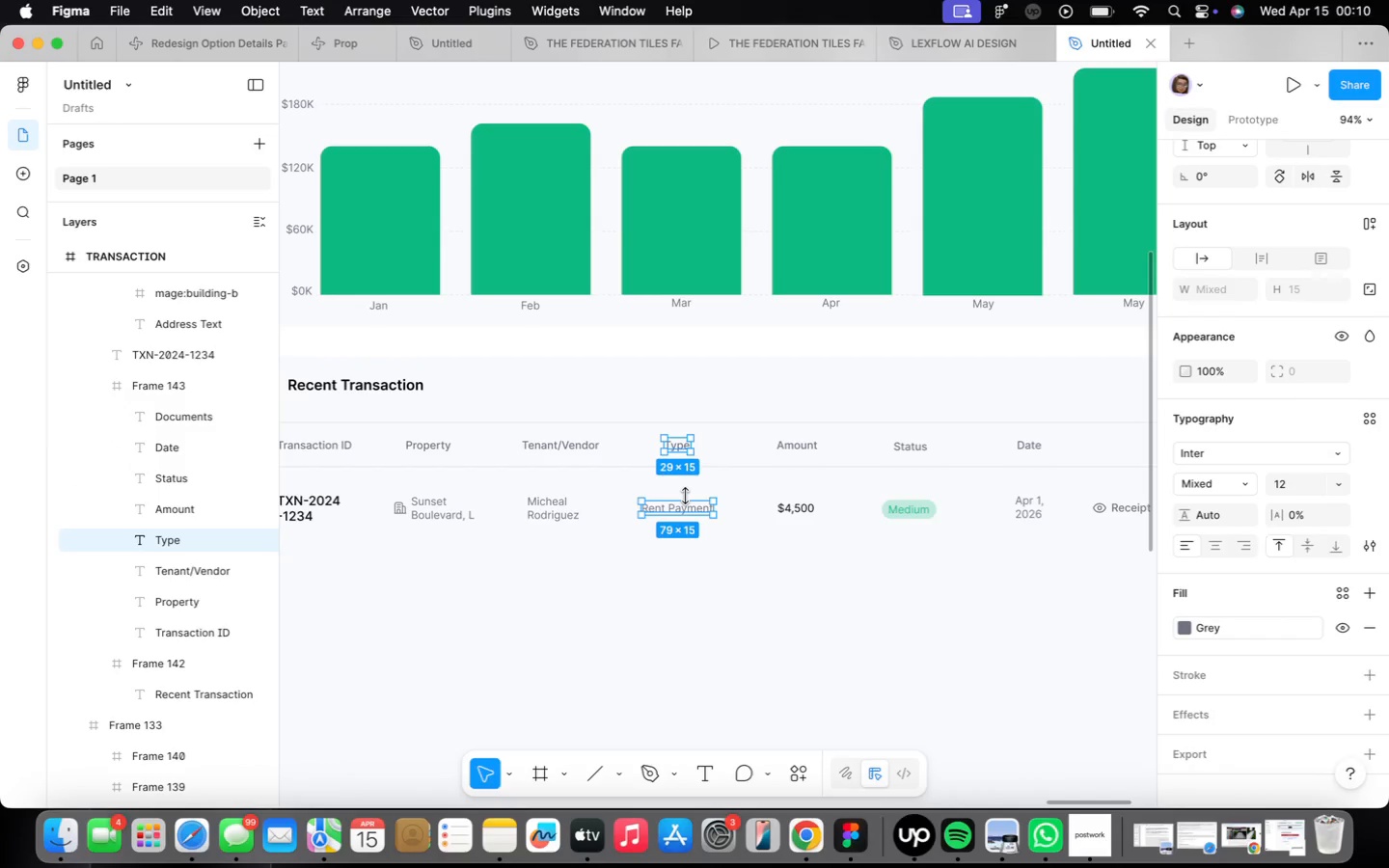 
hold_key(key=ArrowRight, duration=0.97)
 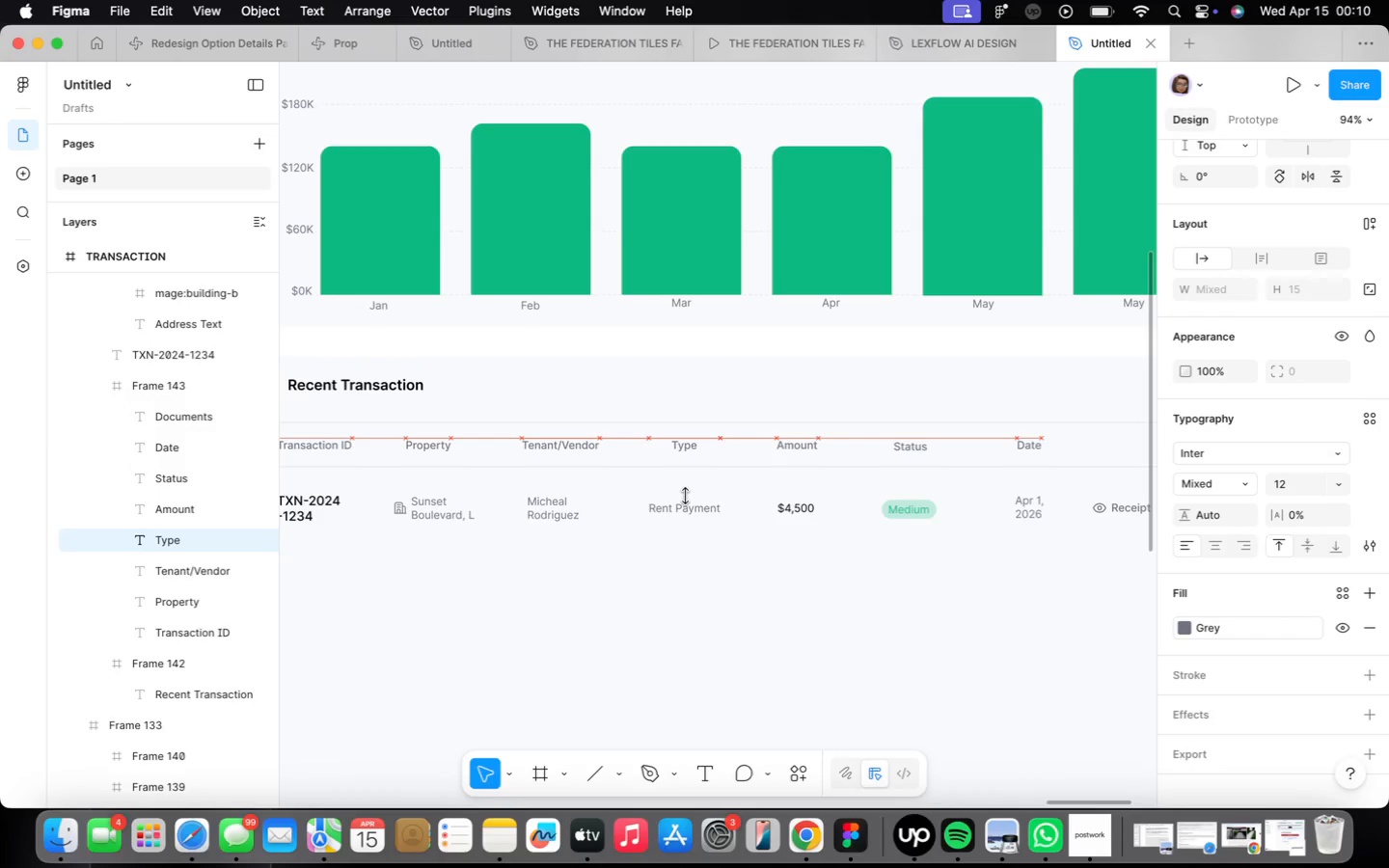 
key(ArrowRight)
 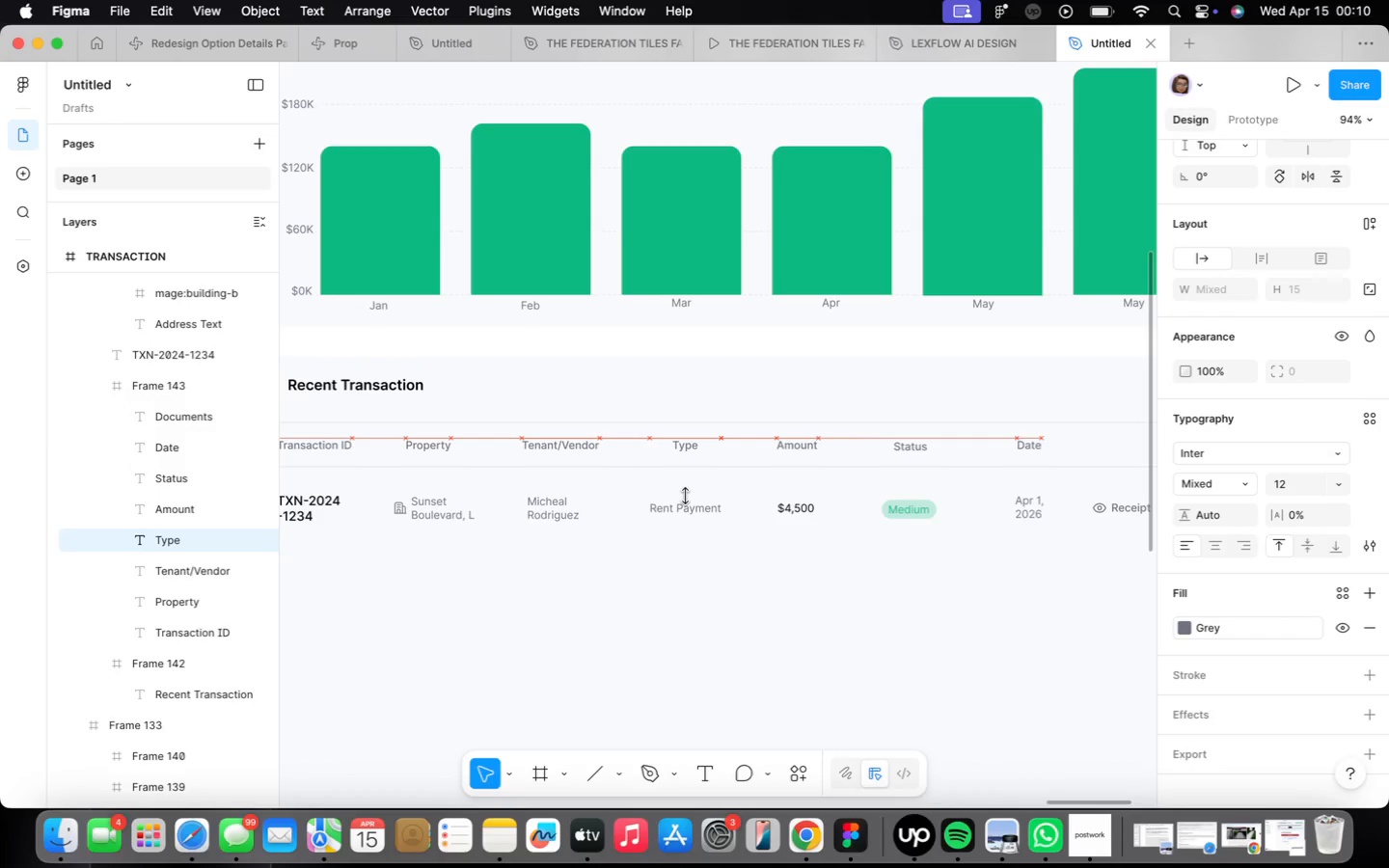 
key(ArrowRight)
 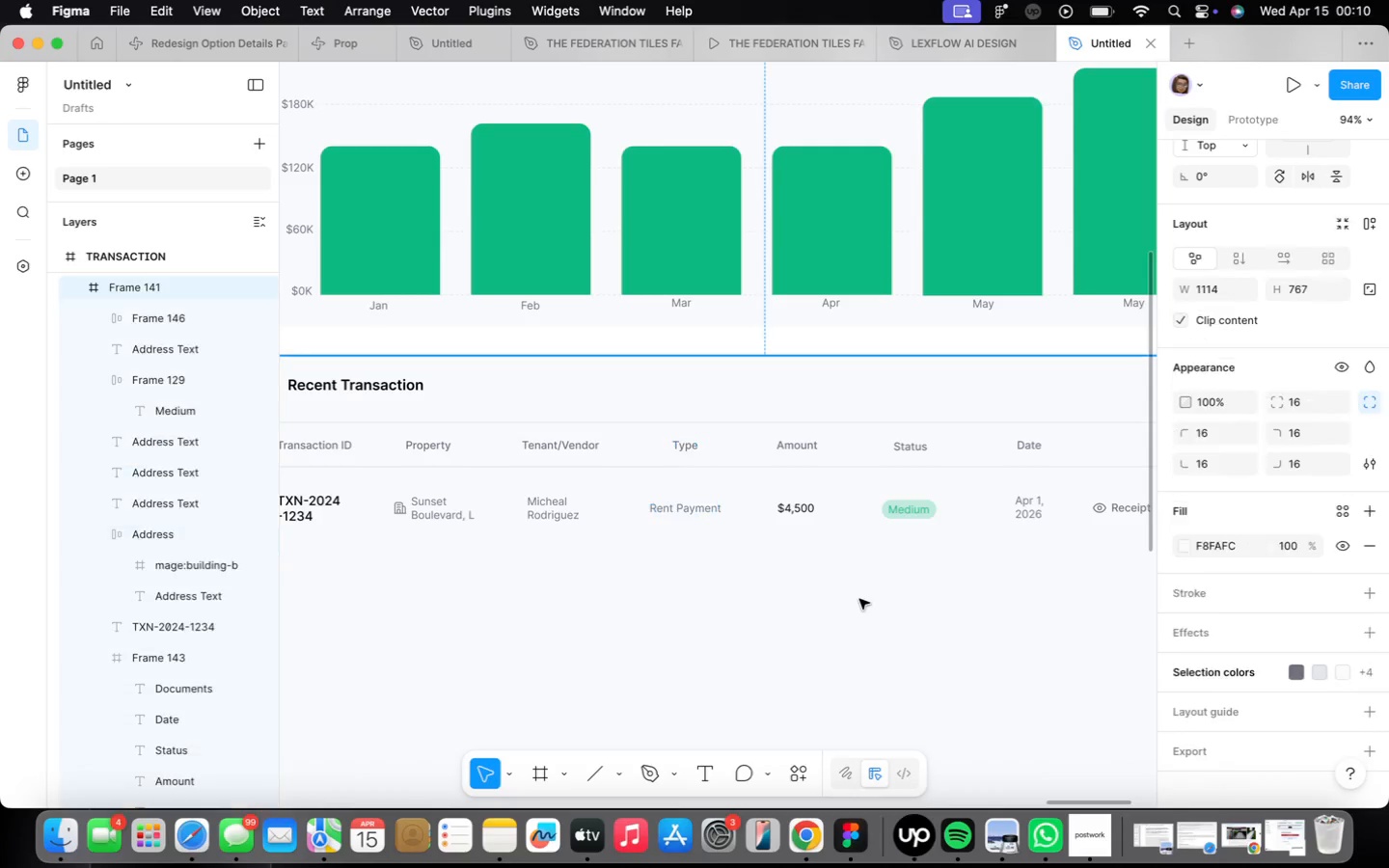 
scroll: coordinate [854, 602], scroll_direction: down, amount: 5.0
 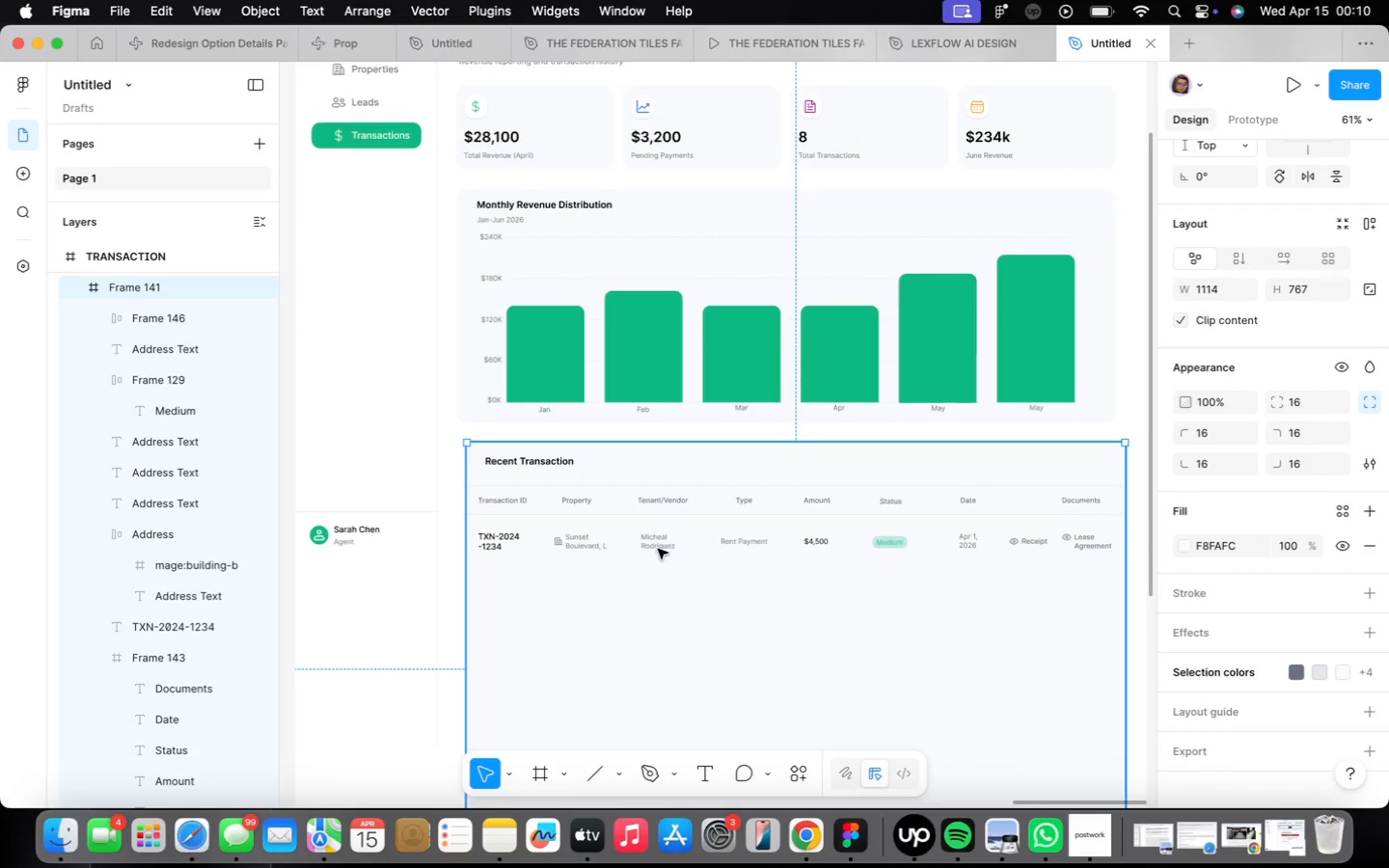 
scroll: coordinate [658, 546], scroll_direction: up, amount: 4.0
 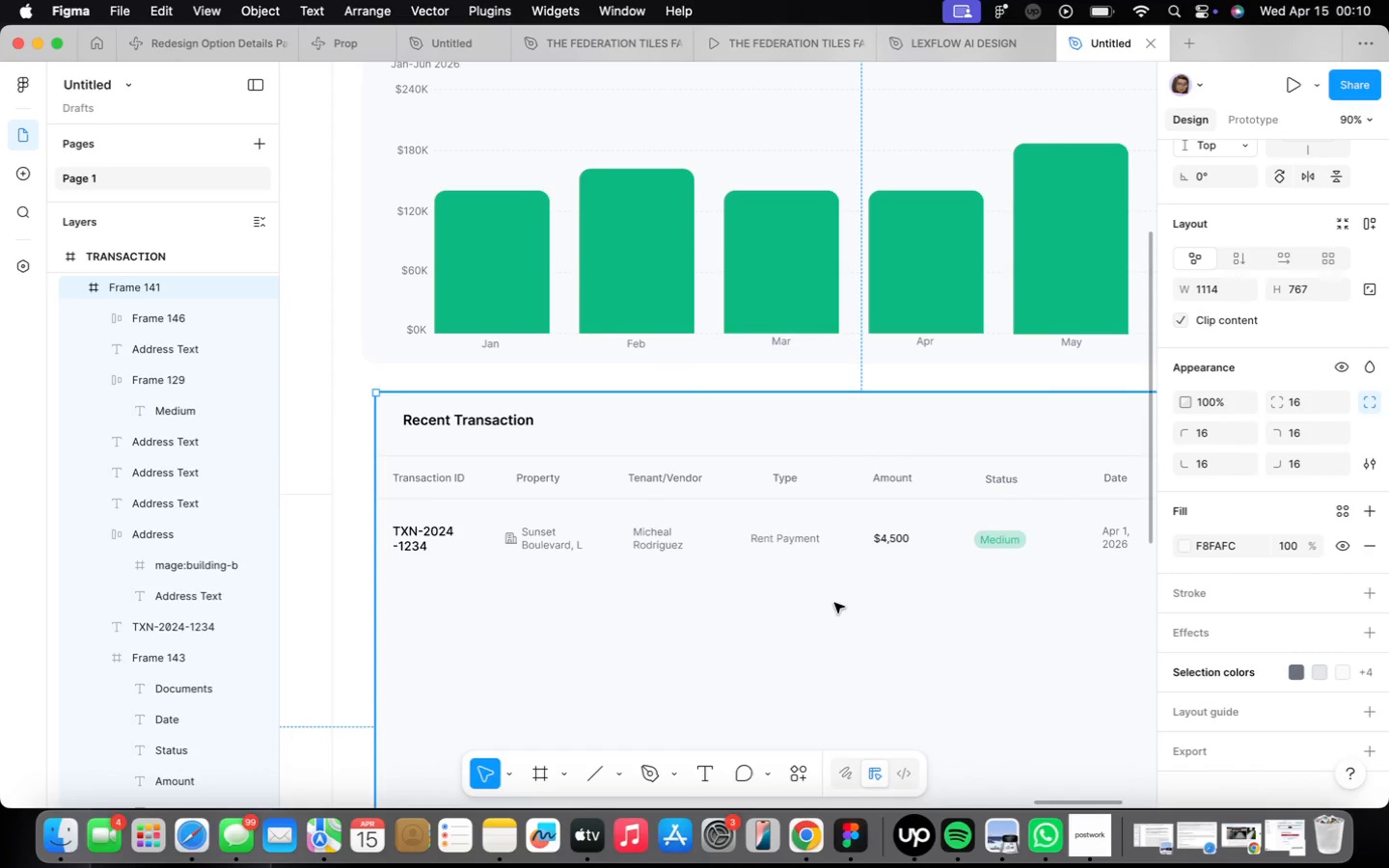 
scroll: coordinate [831, 602], scroll_direction: down, amount: 10.0
 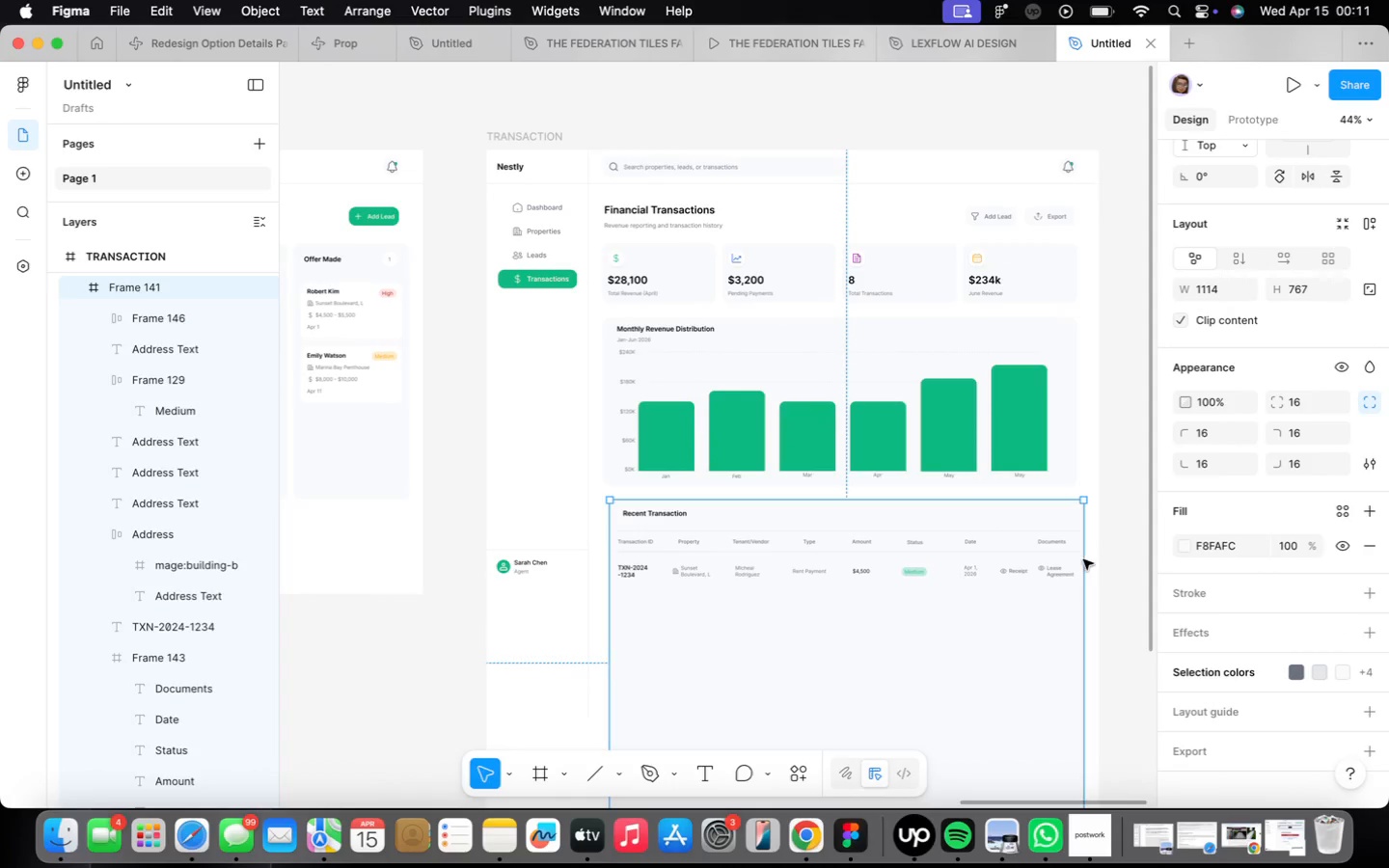 
scroll: coordinate [1062, 577], scroll_direction: up, amount: 8.0
 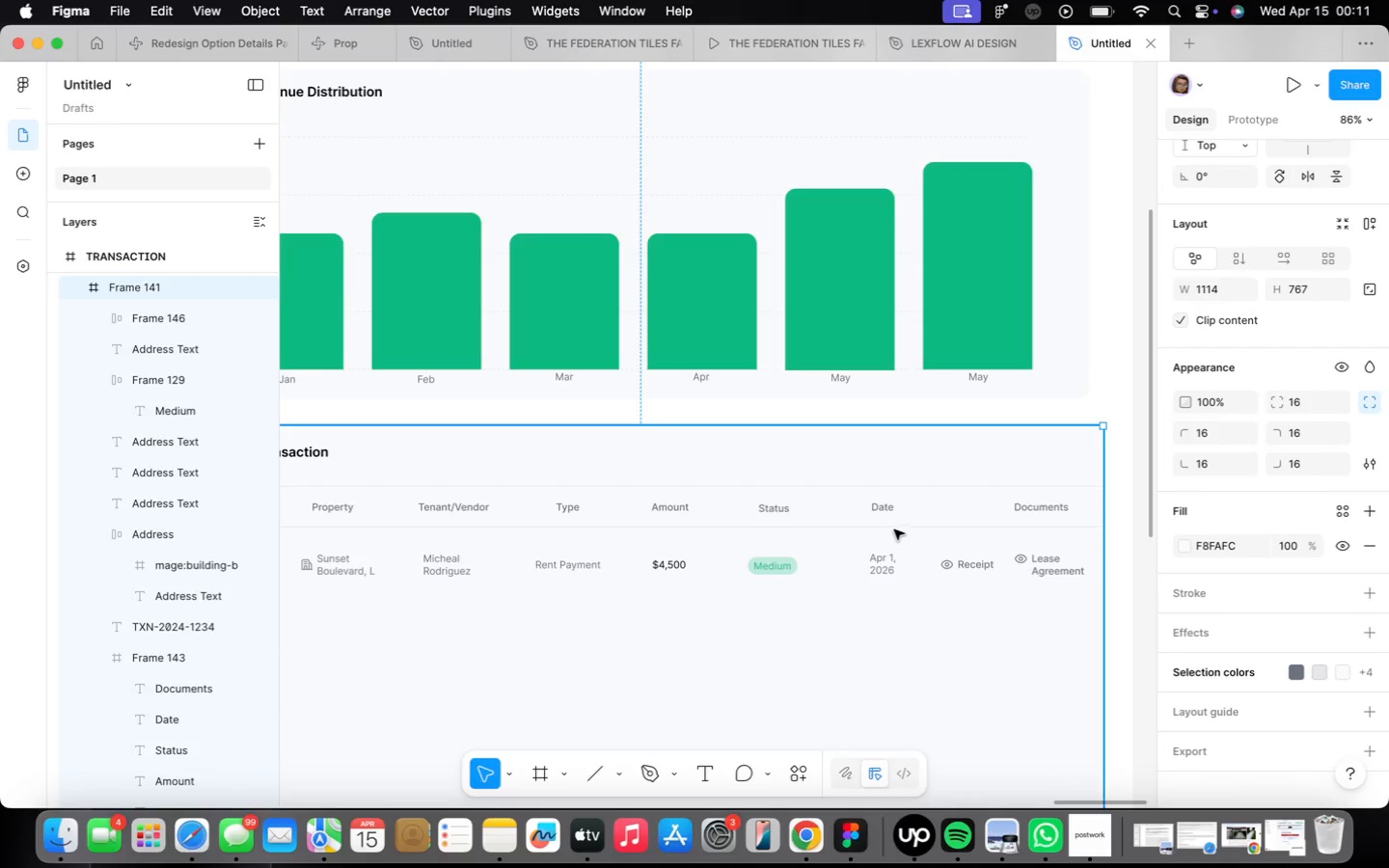 
wait(6.44)
 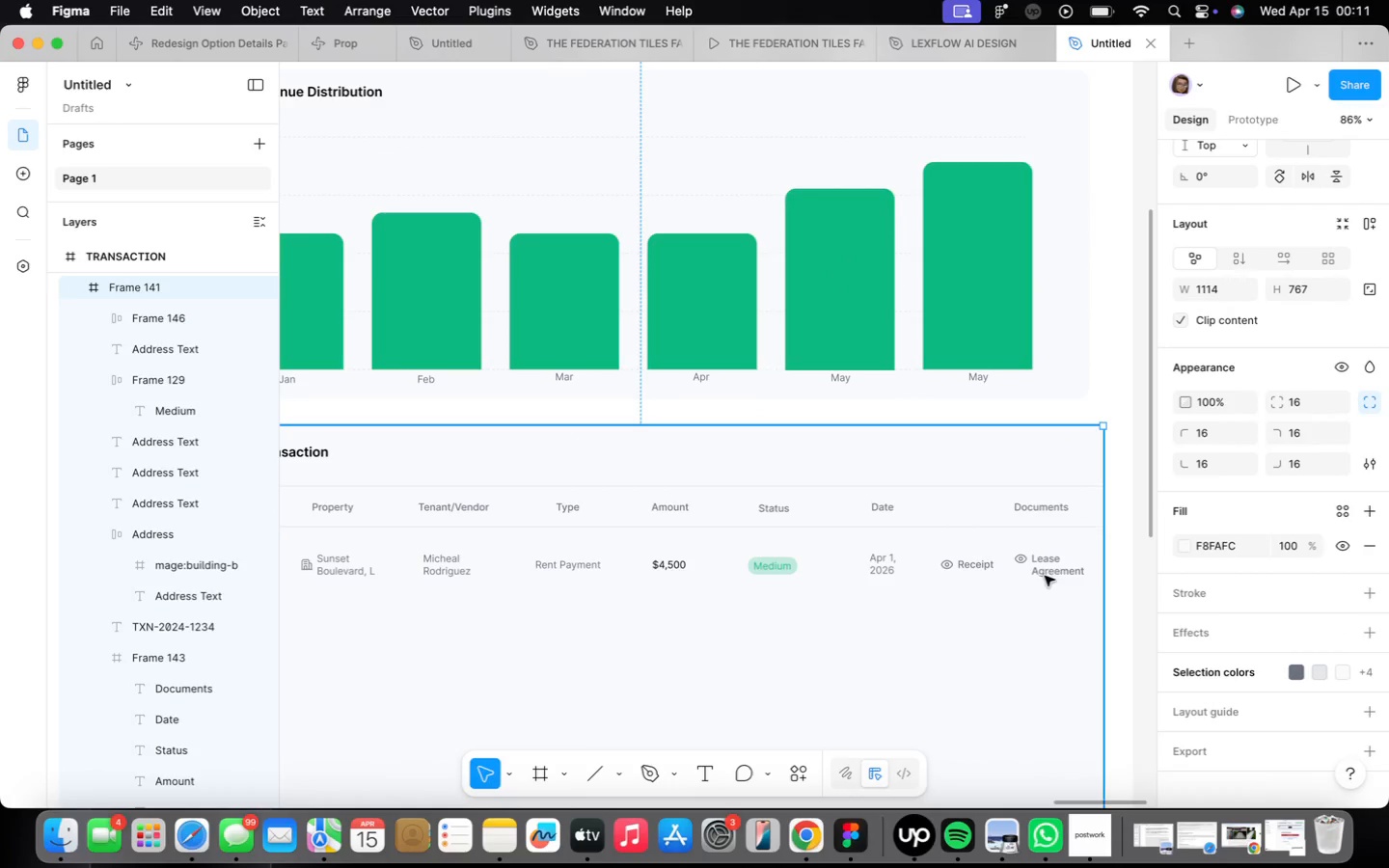 
scroll: coordinate [527, 573], scroll_direction: down, amount: 4.0
 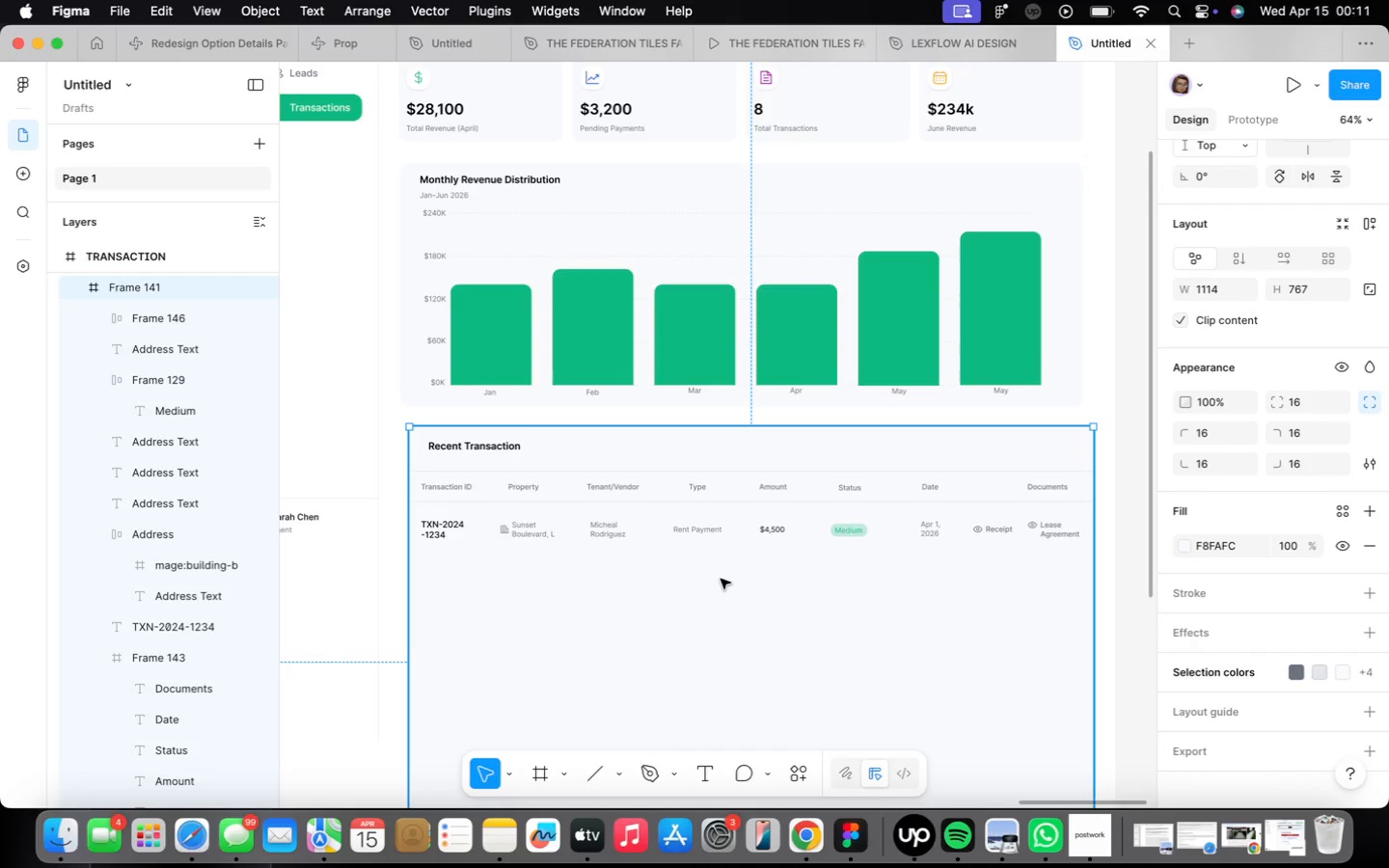 
wait(30.54)
 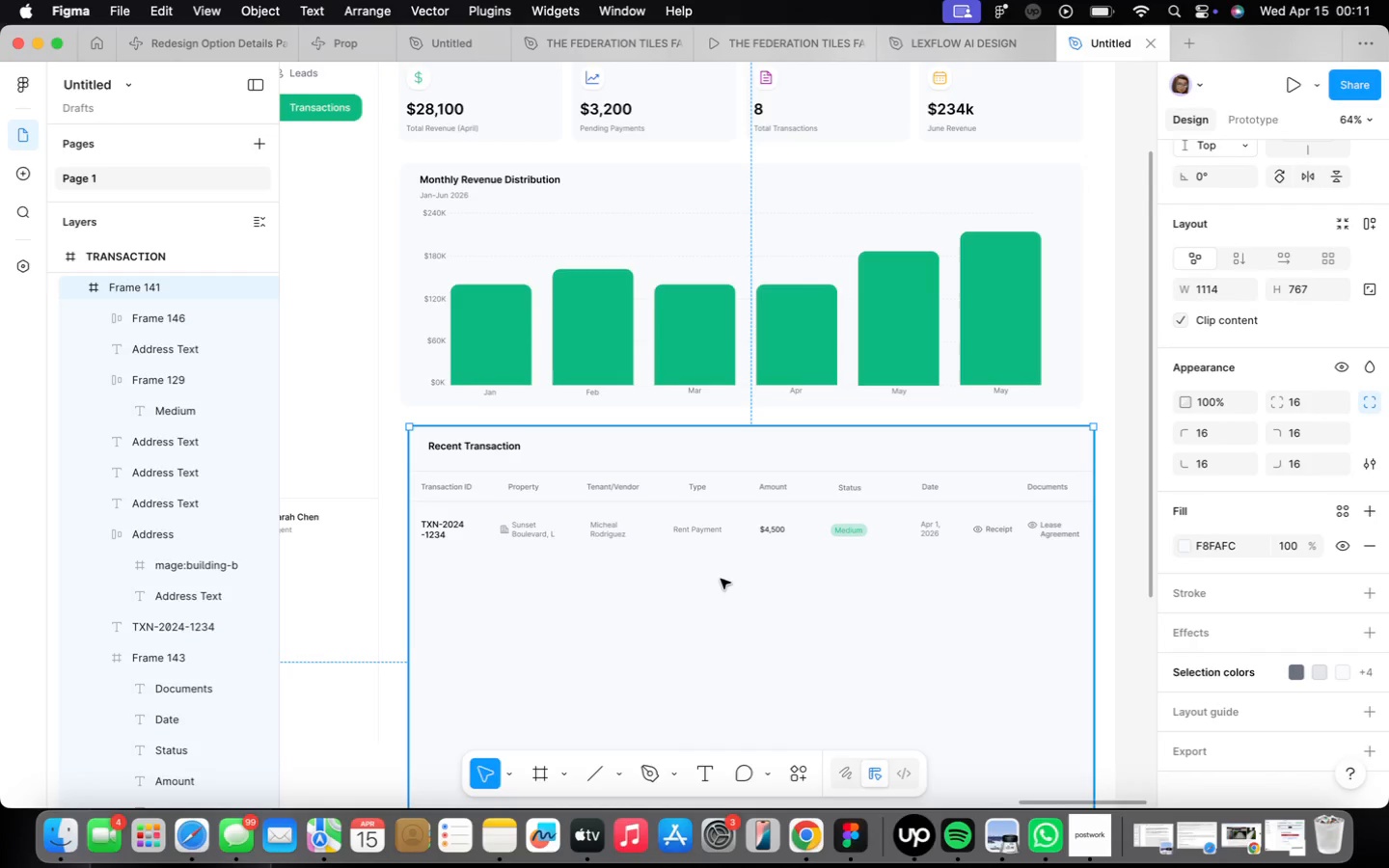 
double_click([1016, 525])
 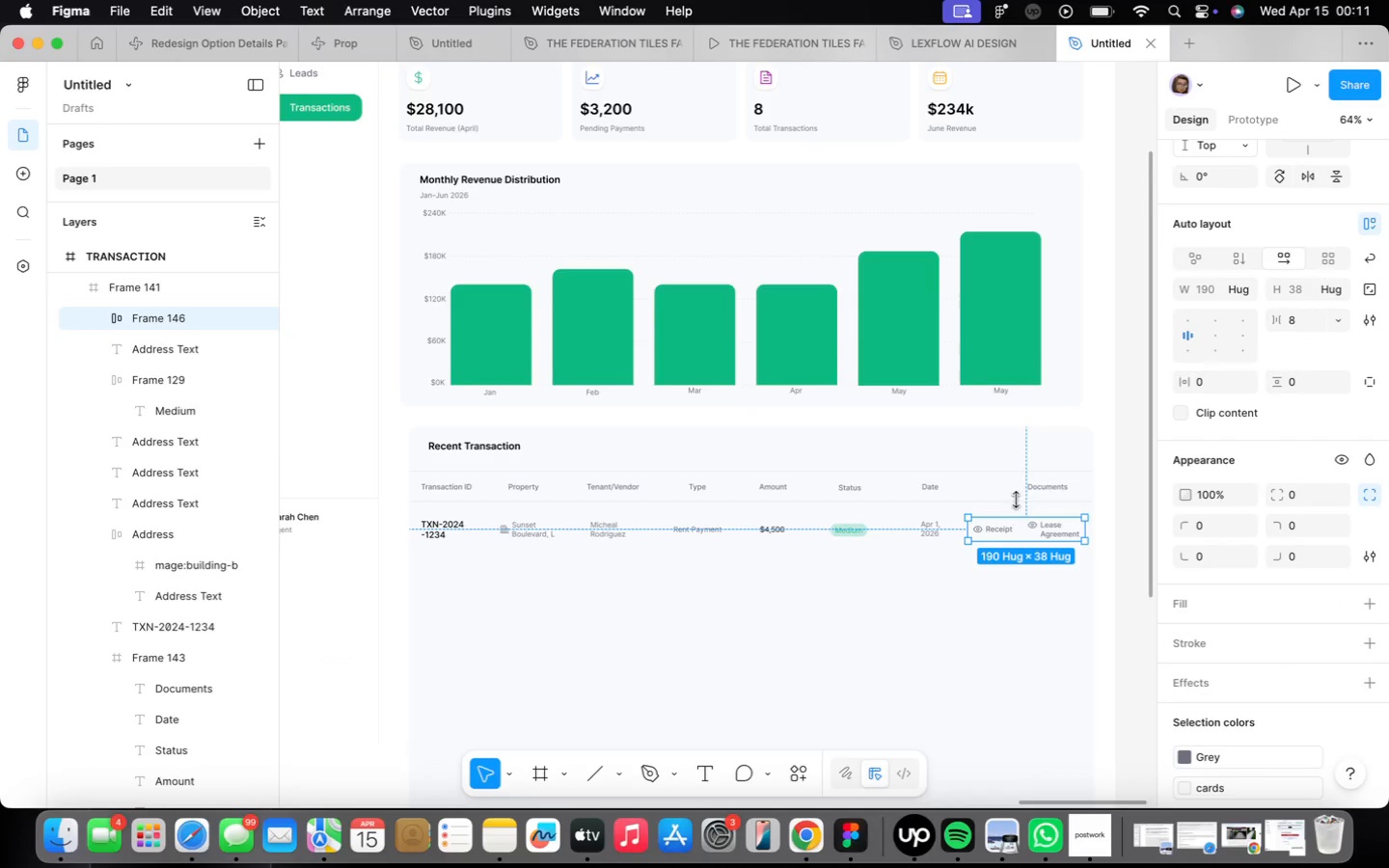 
double_click([1038, 485])
 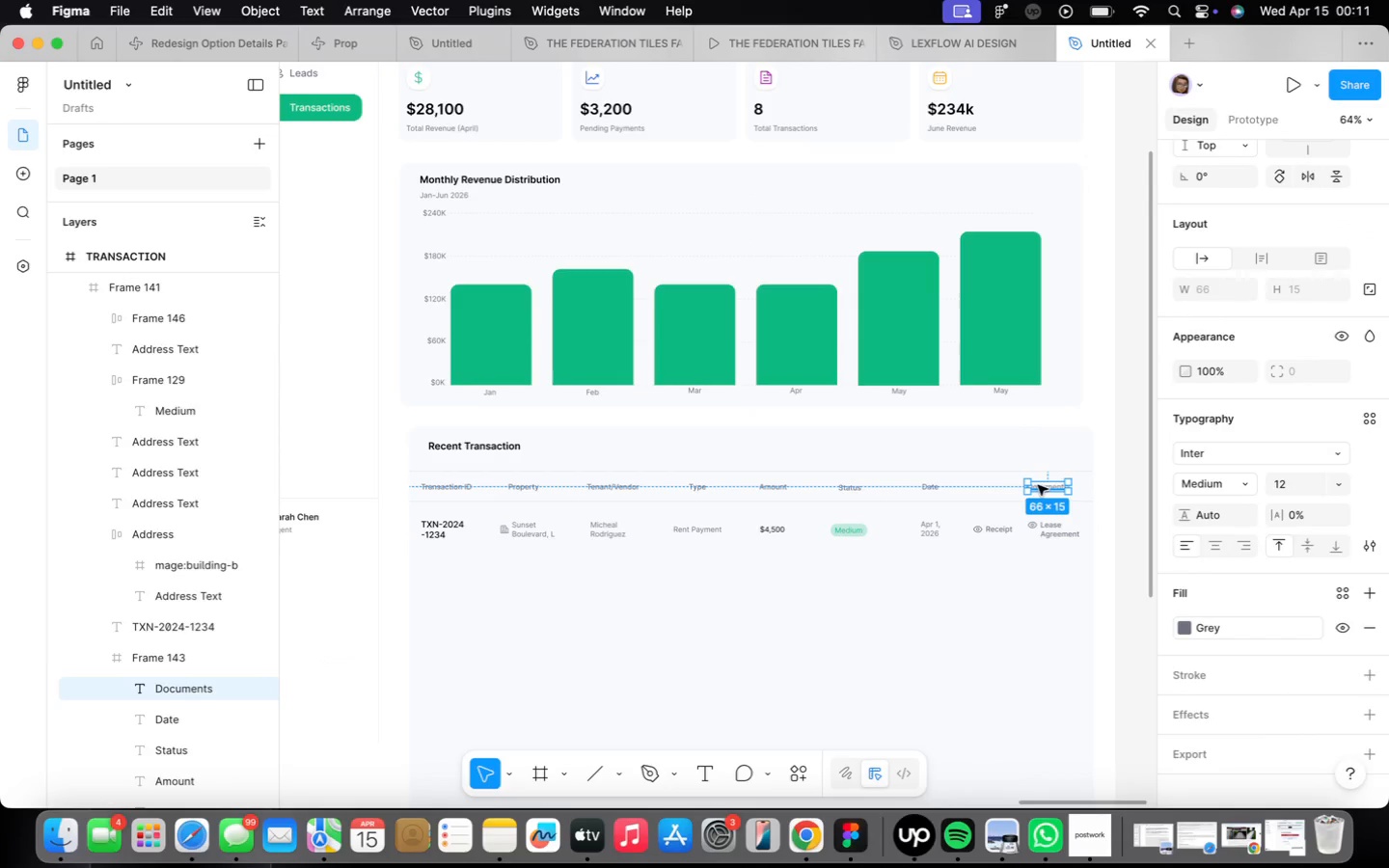 
key(ArrowLeft)
 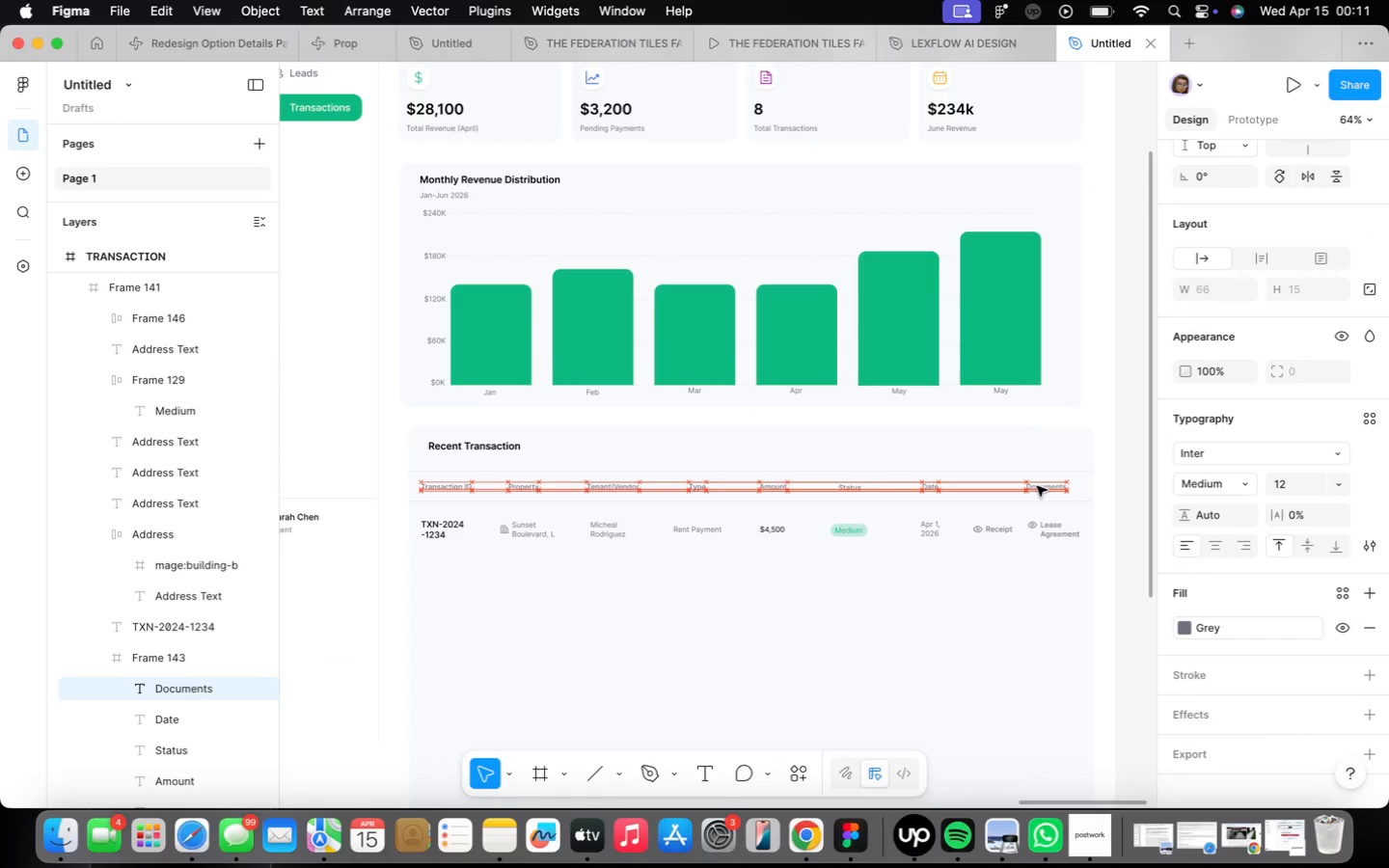 
key(ArrowLeft)
 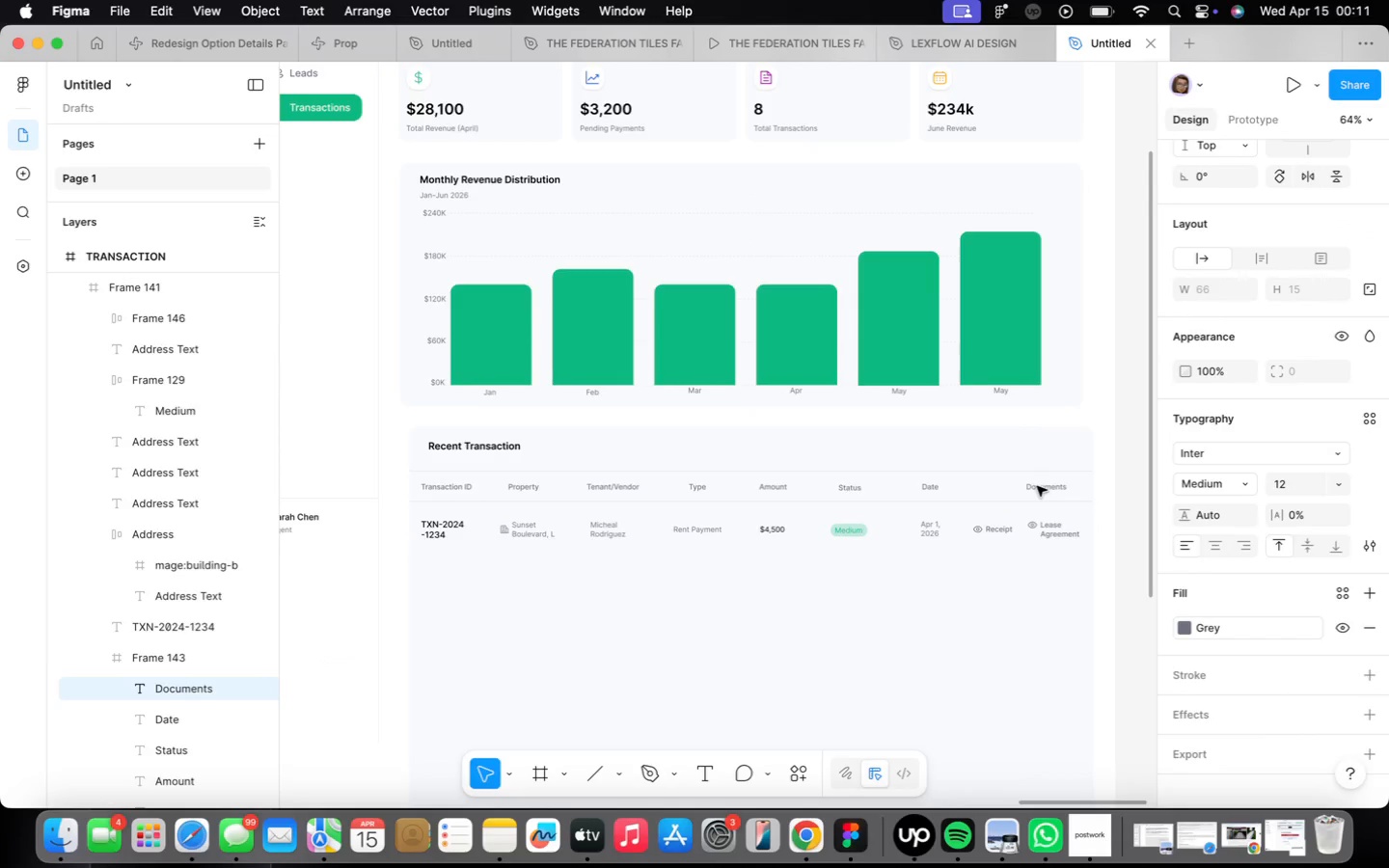 
key(ArrowLeft)
 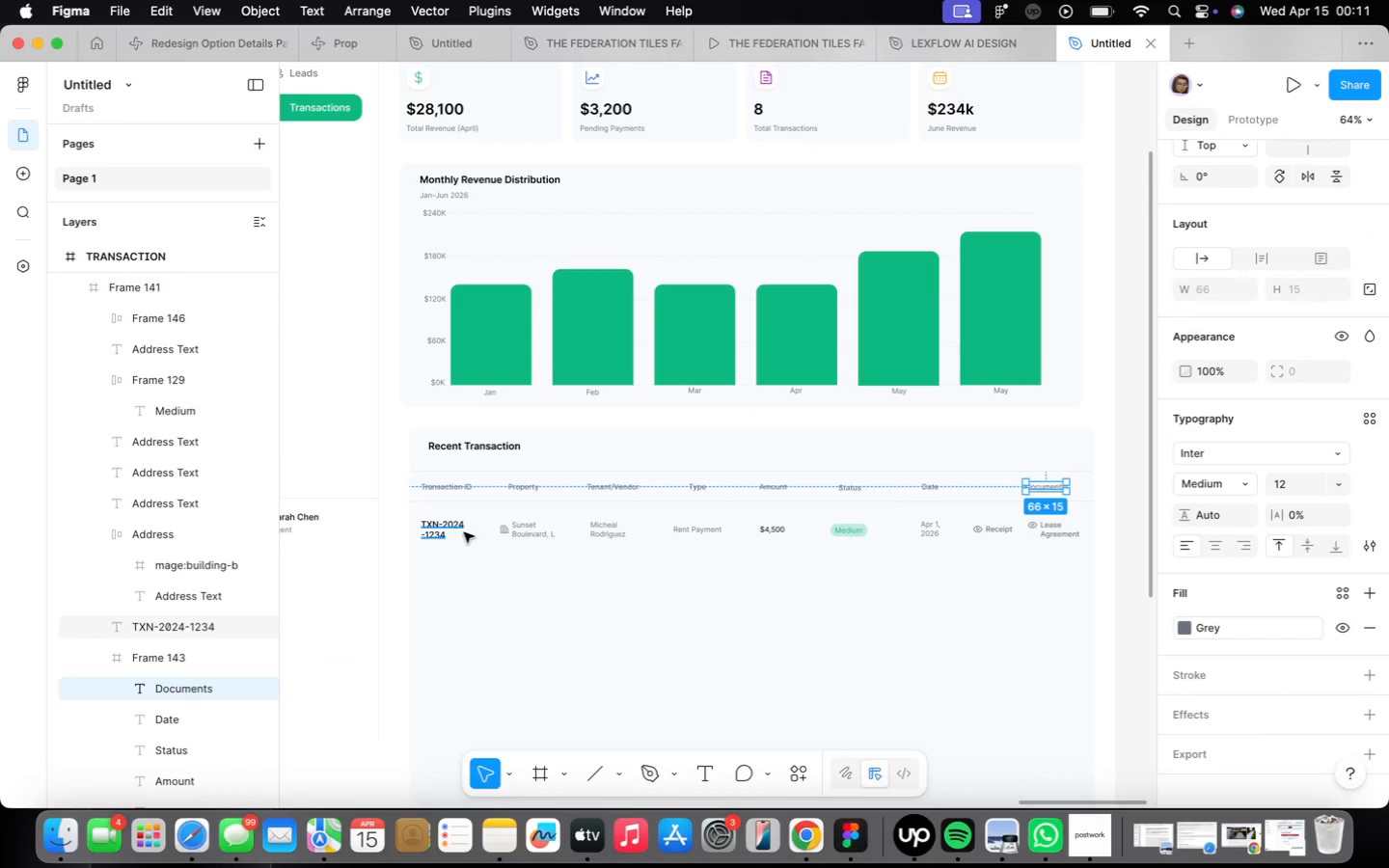 
left_click([448, 529])
 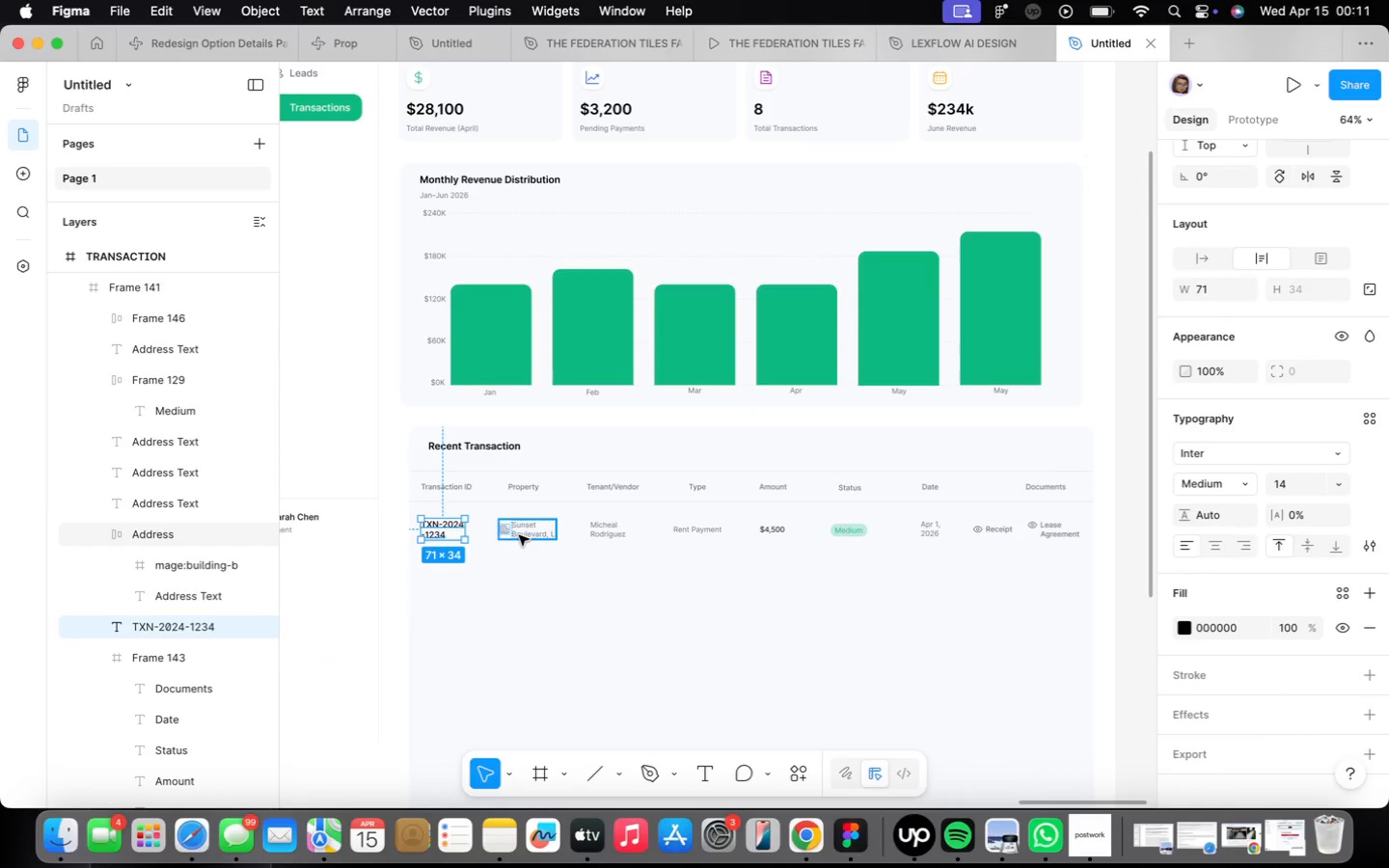 
hold_key(key=ShiftLeft, duration=4.67)
left_click([519, 535])
 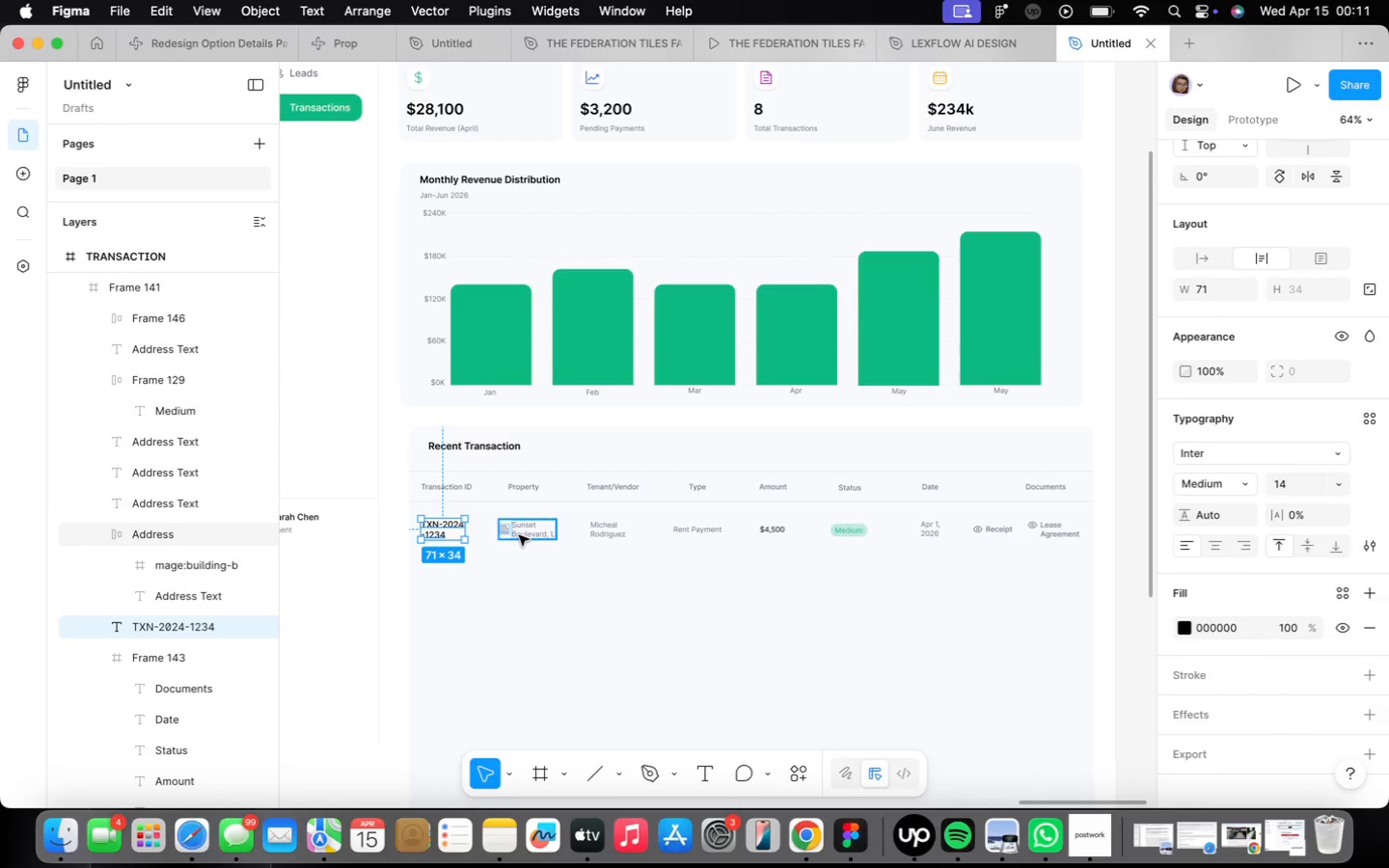 
left_click([590, 532])
 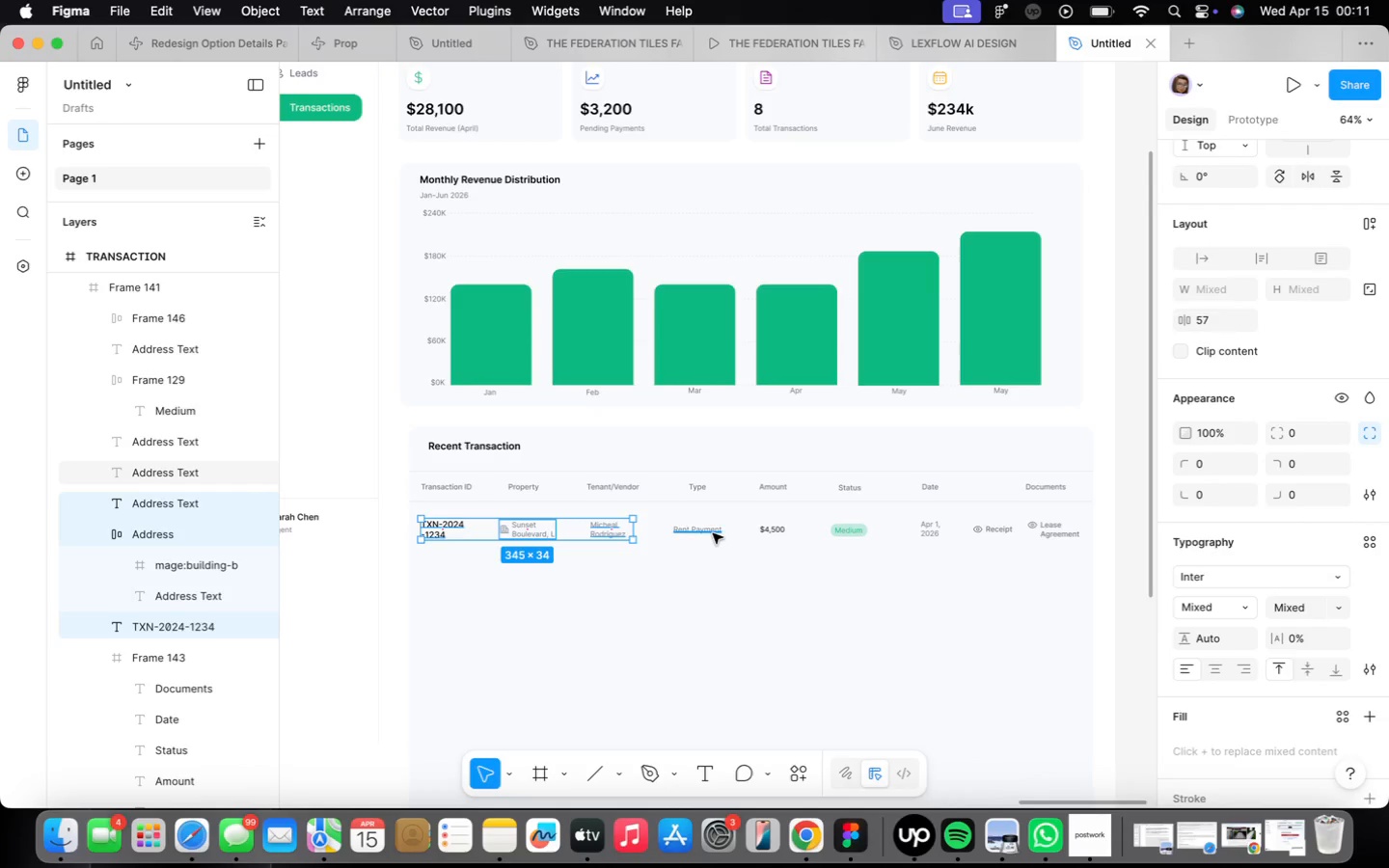 
left_click([713, 533])
 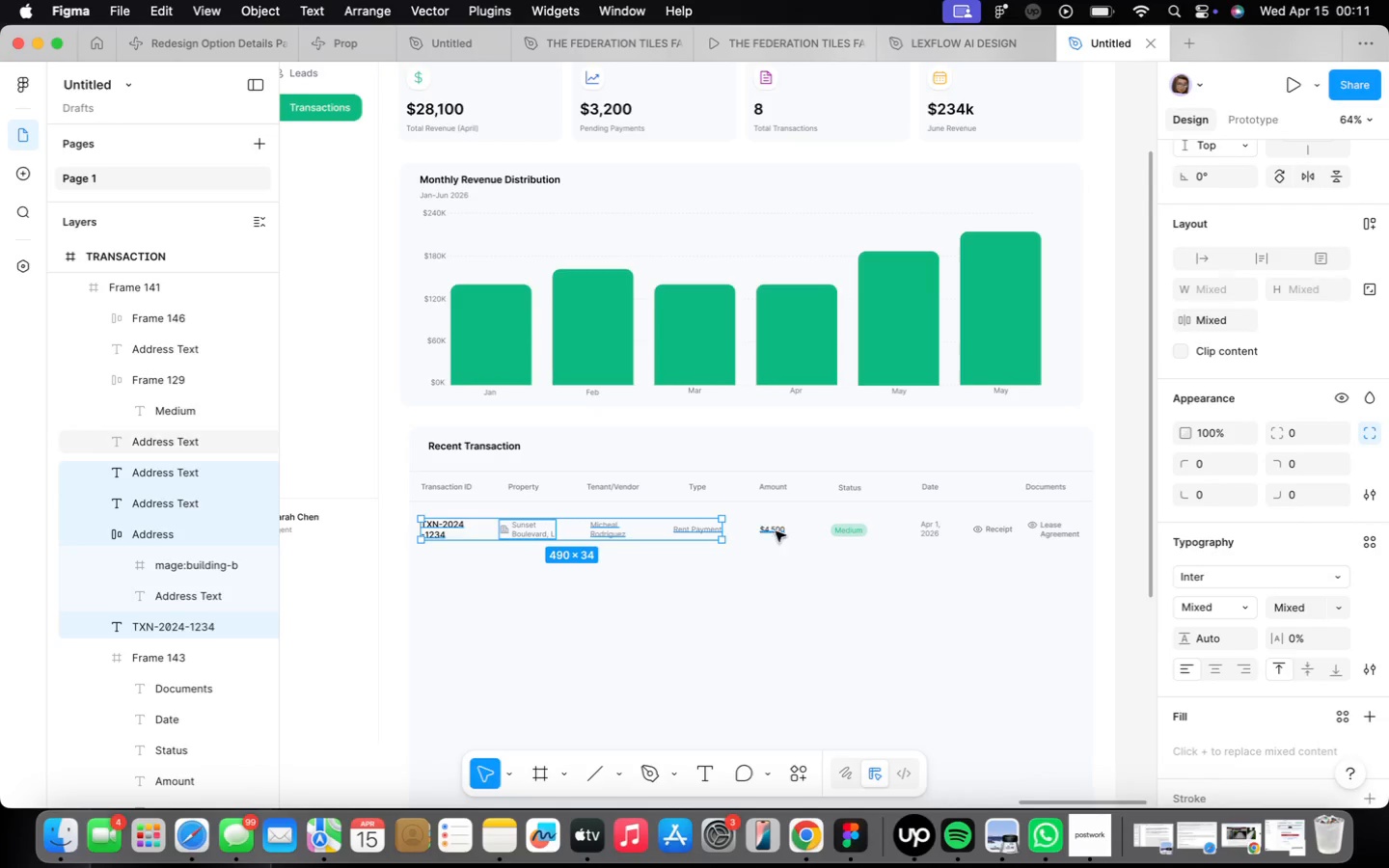 
left_click([776, 531])
 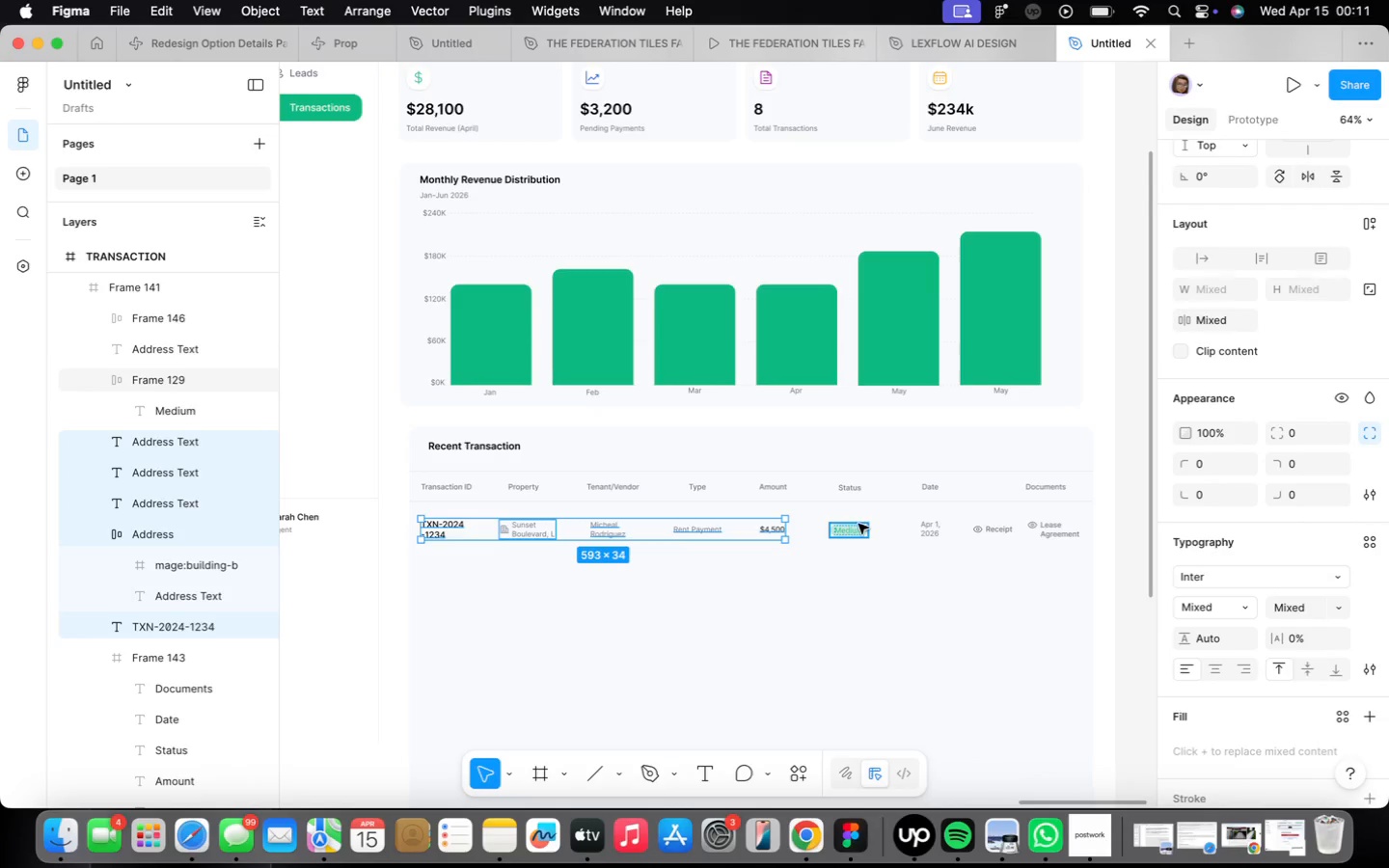 
left_click([858, 525])
 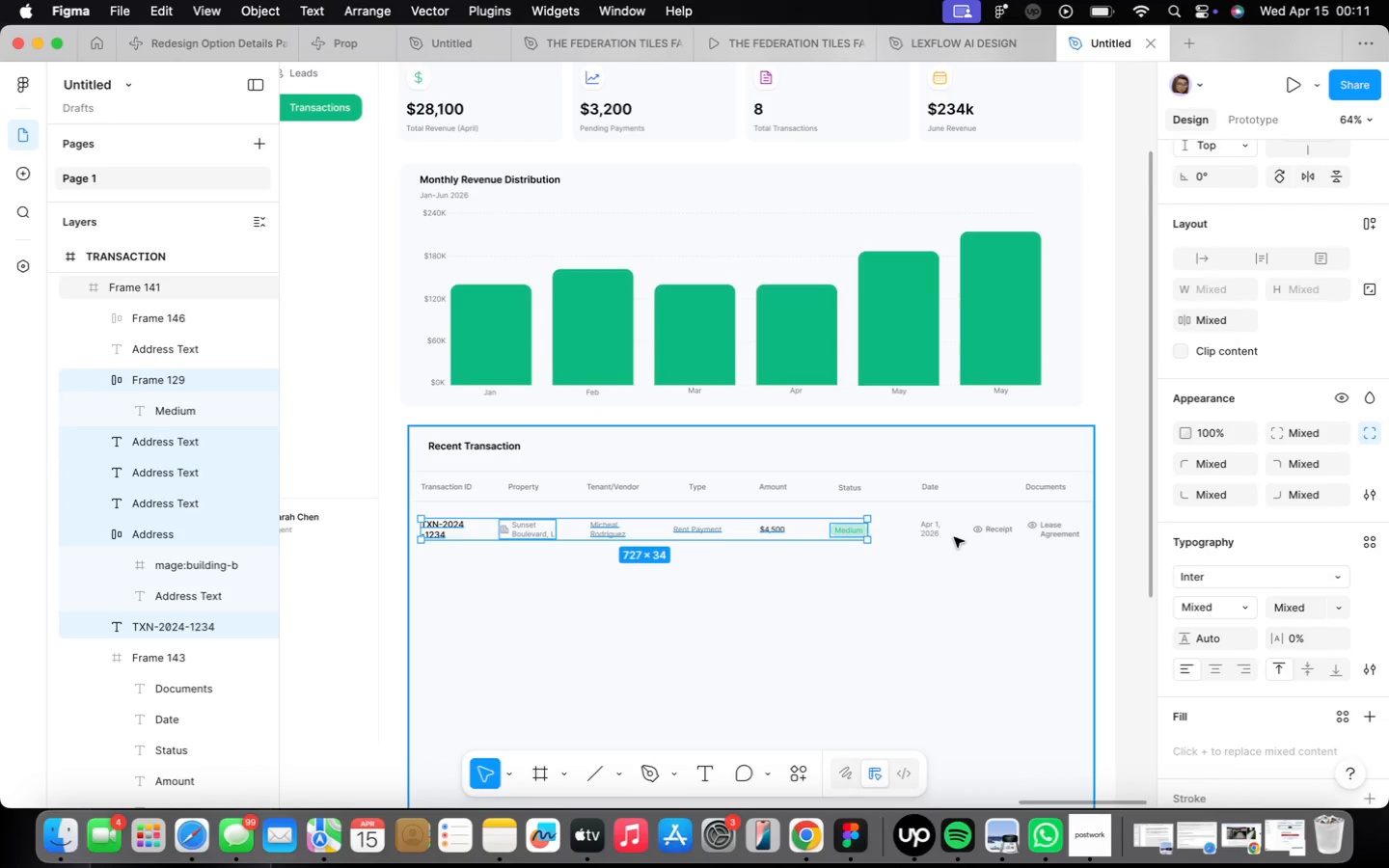 
left_click([914, 531])
 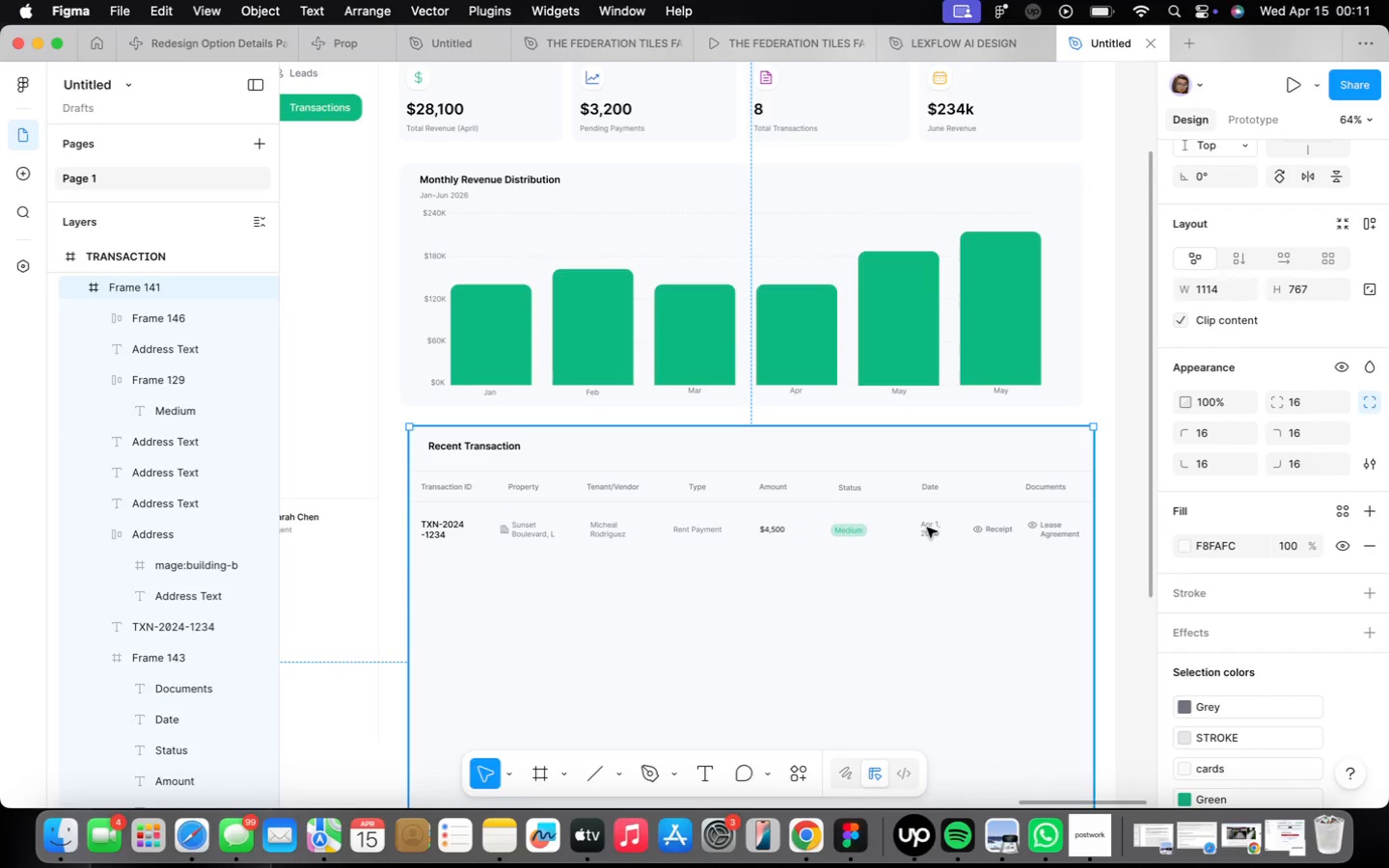 
key(Meta+Z)
 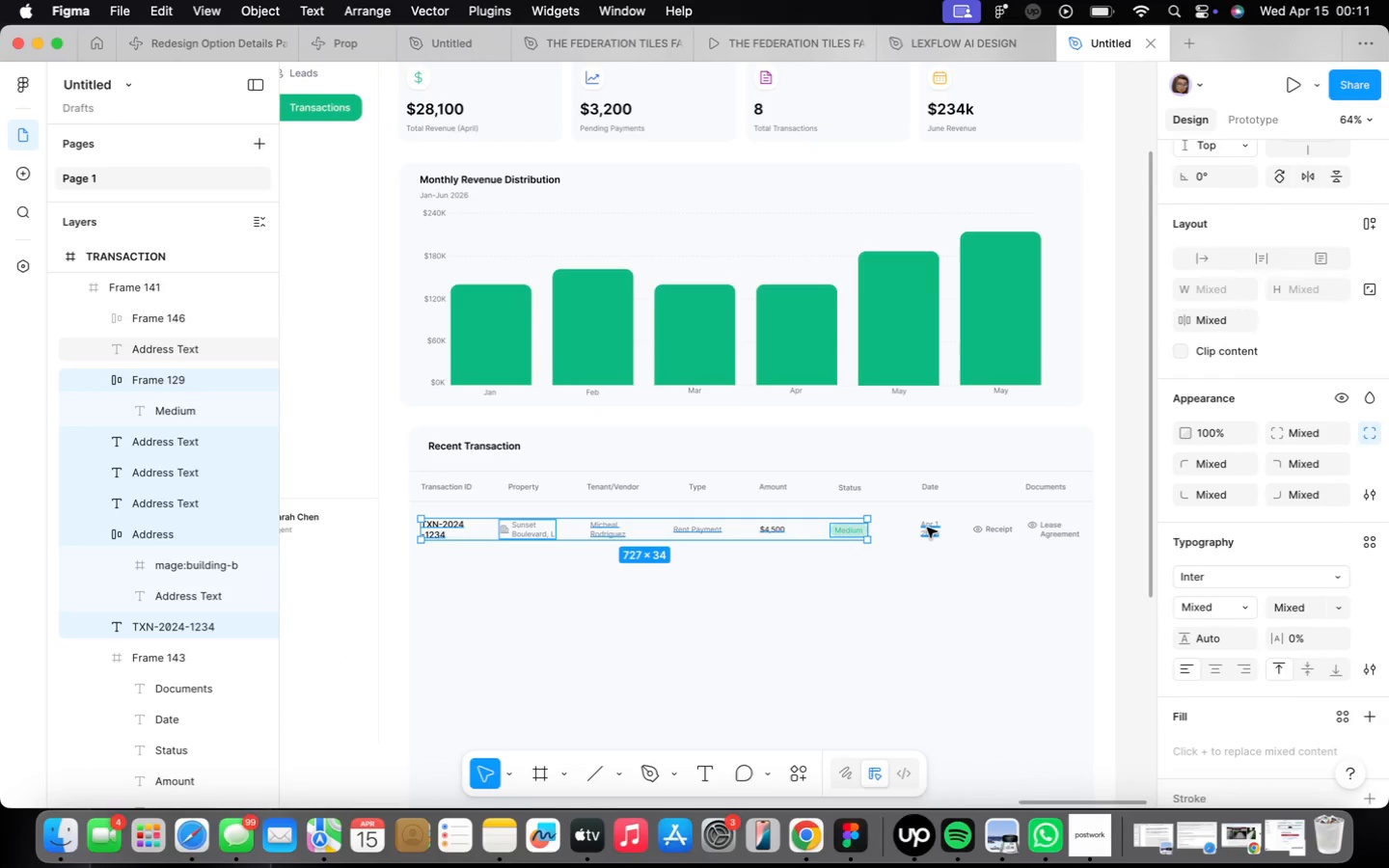 
hold_key(key=ShiftLeft, duration=0.74)
left_click([927, 528])
 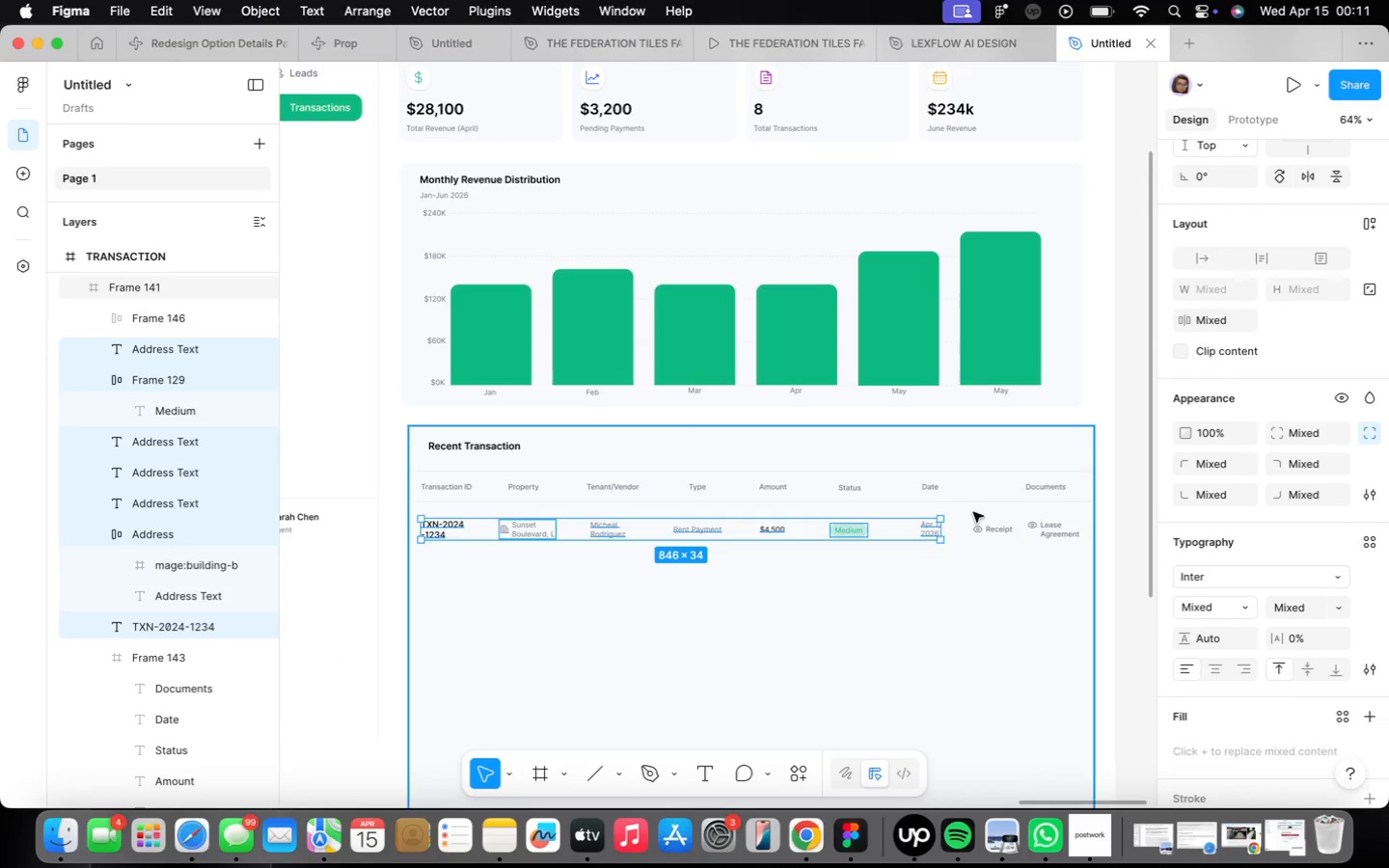 
hold_key(key=ShiftLeft, duration=0.81)
left_click([983, 528])
 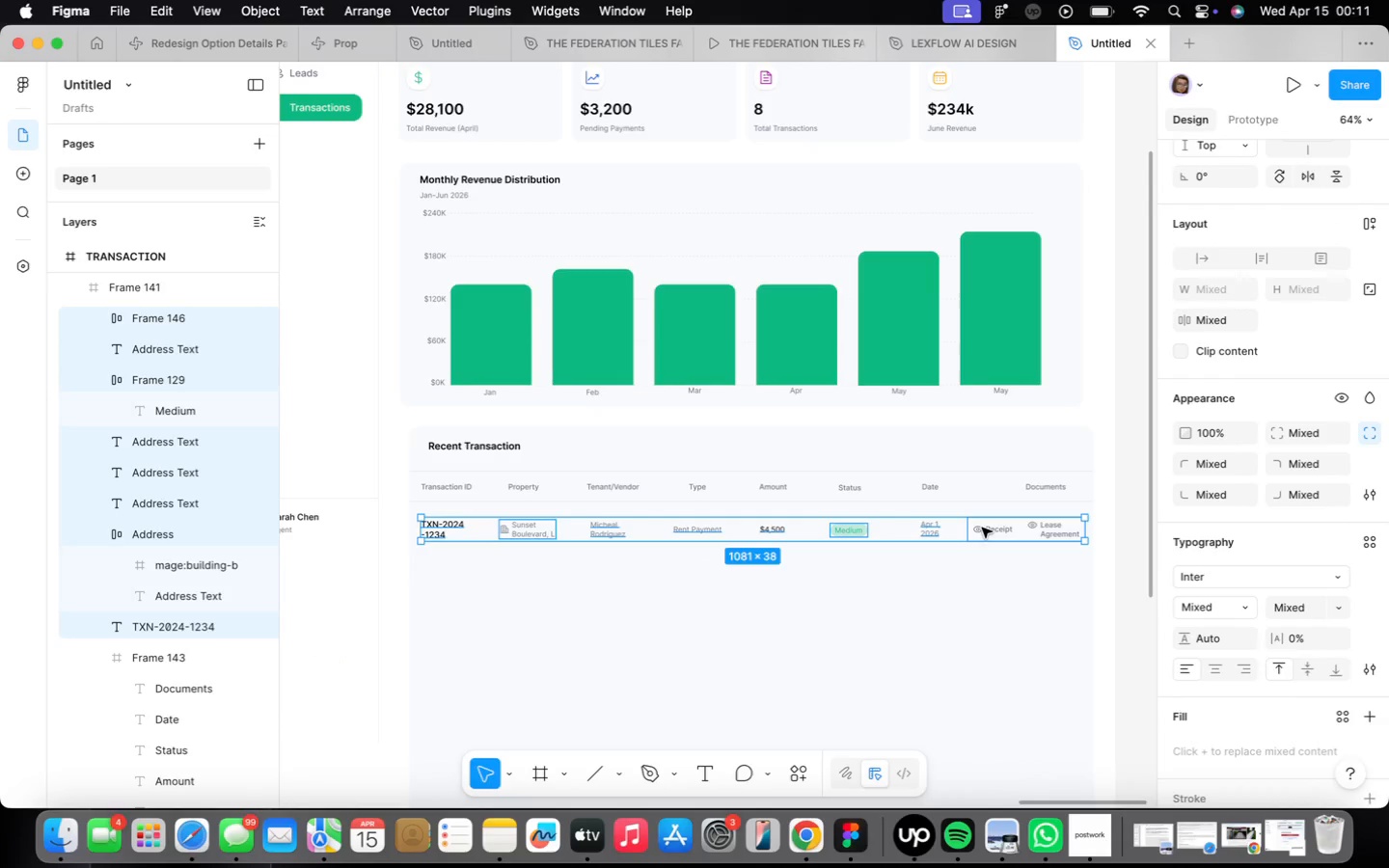 
type(AA)
 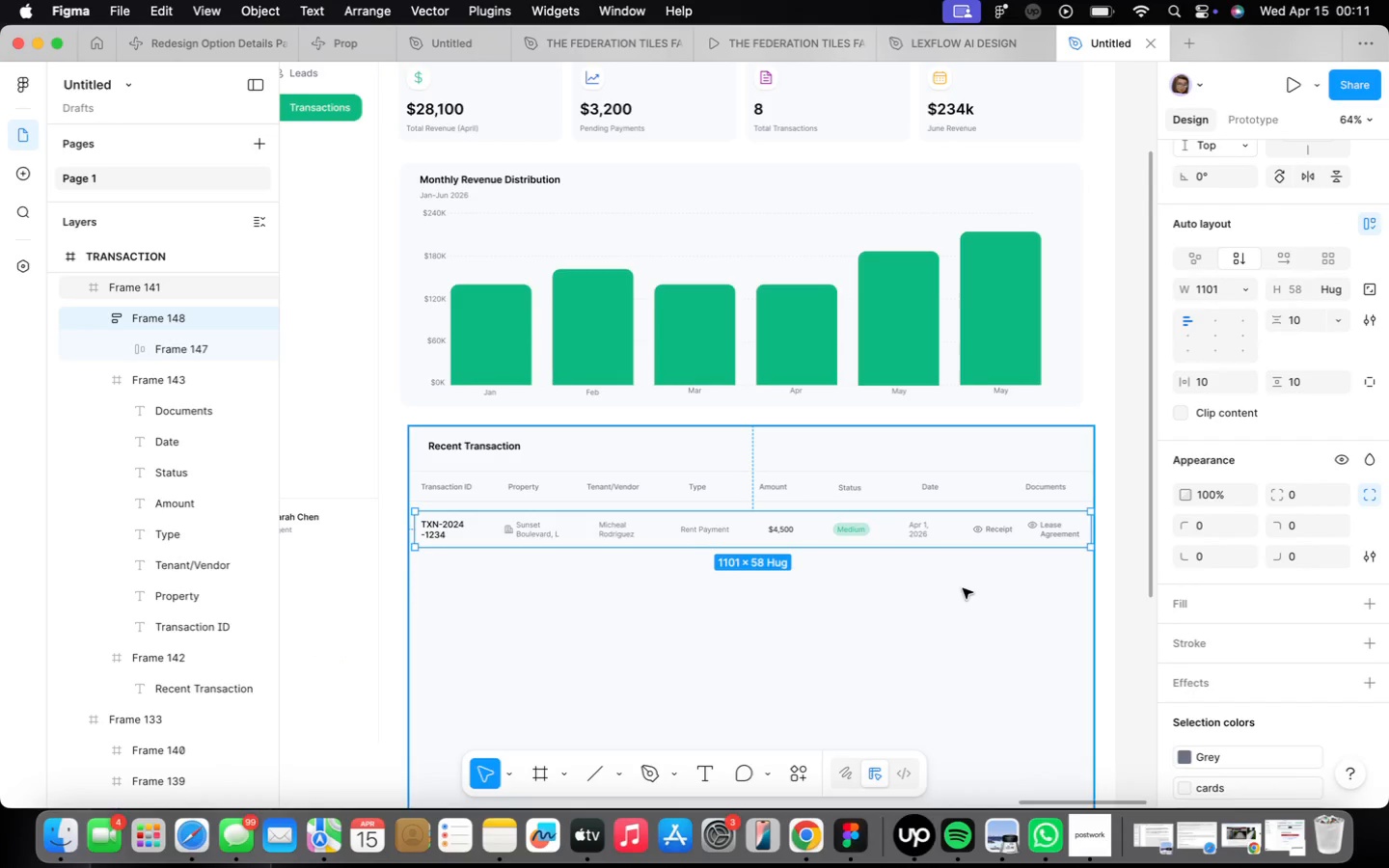 
scroll: coordinate [944, 556], scroll_direction: up, amount: 5.0
 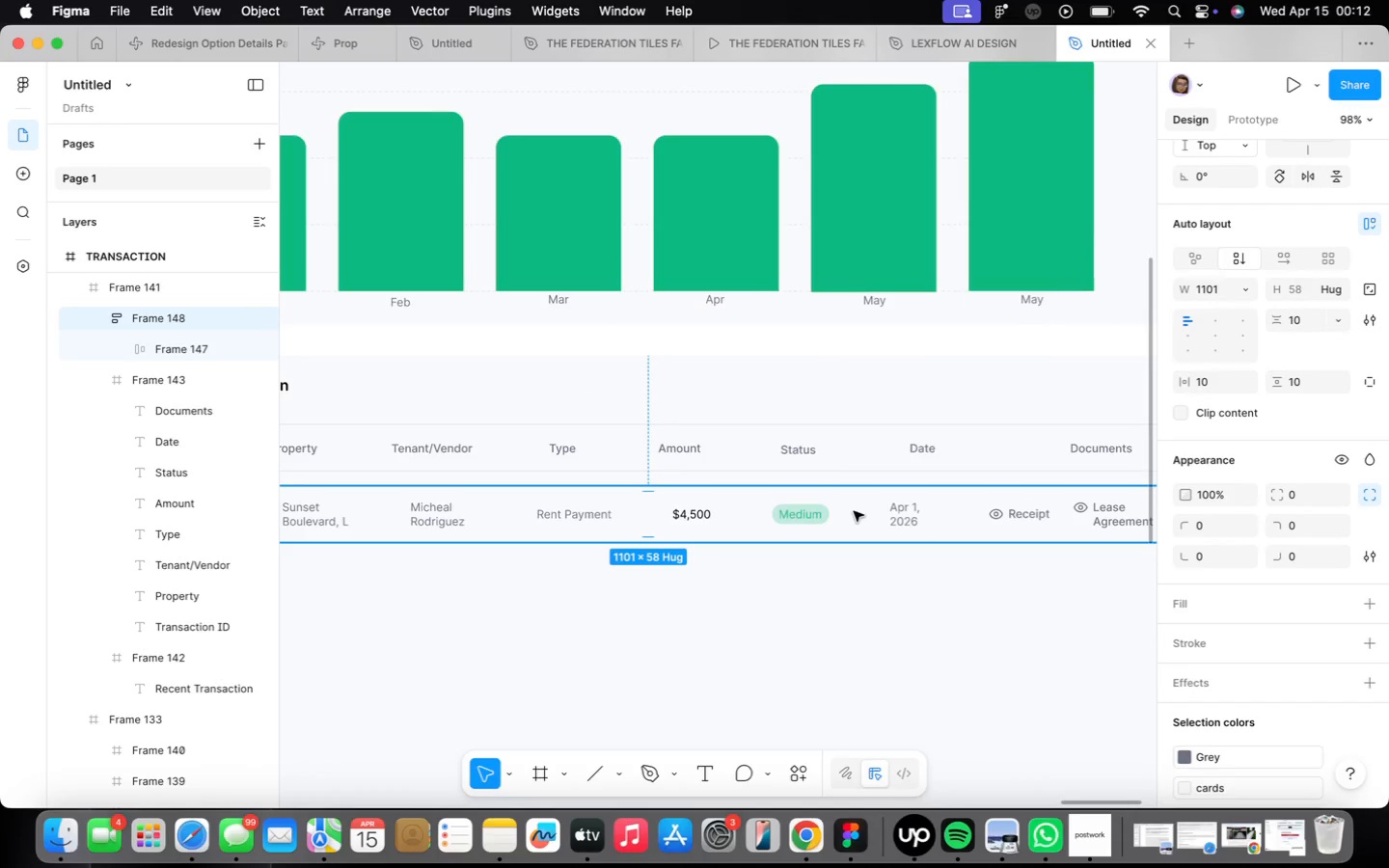 
scroll: coordinate [854, 512], scroll_direction: down, amount: 4.0
 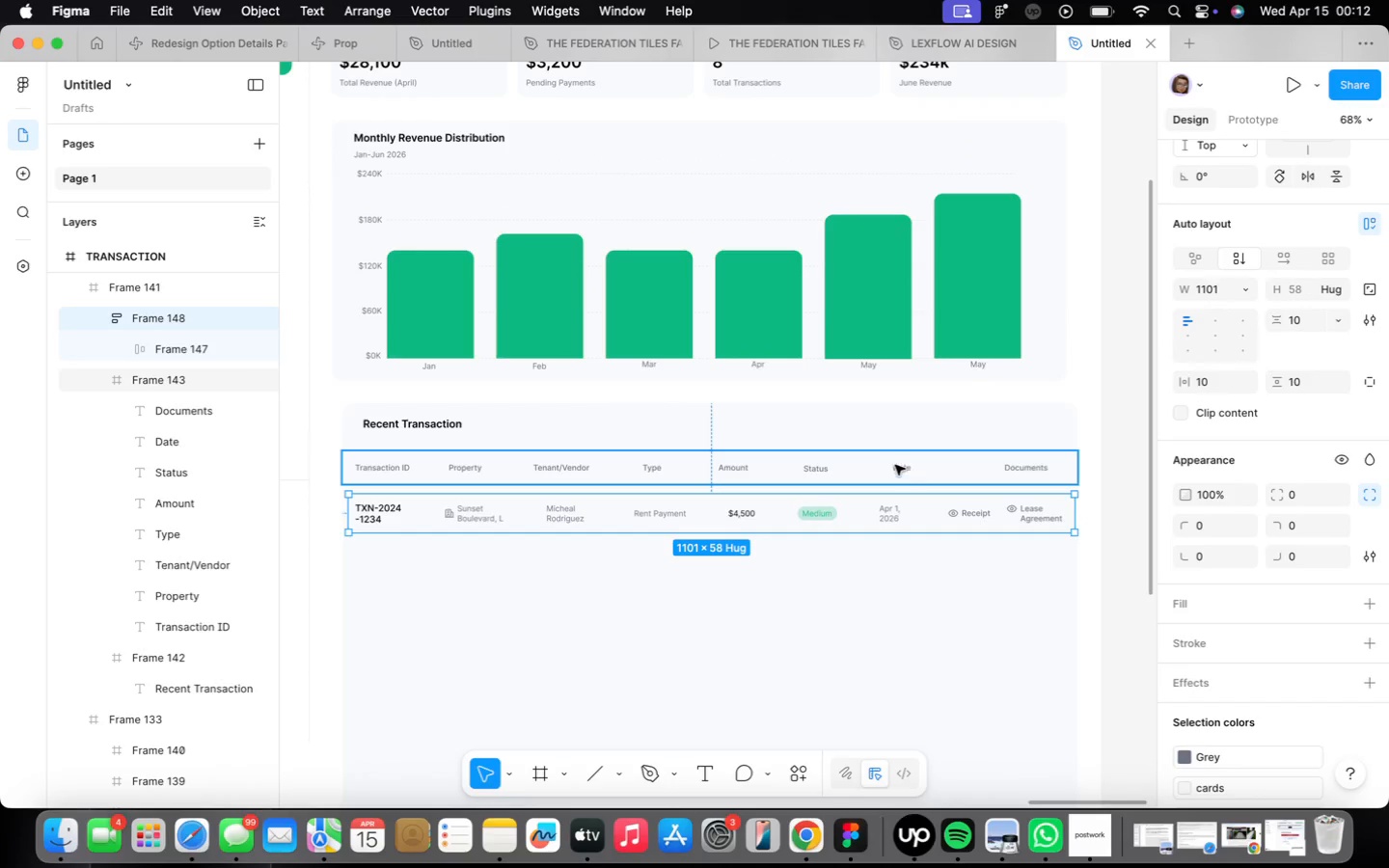 
double_click([895, 465])
 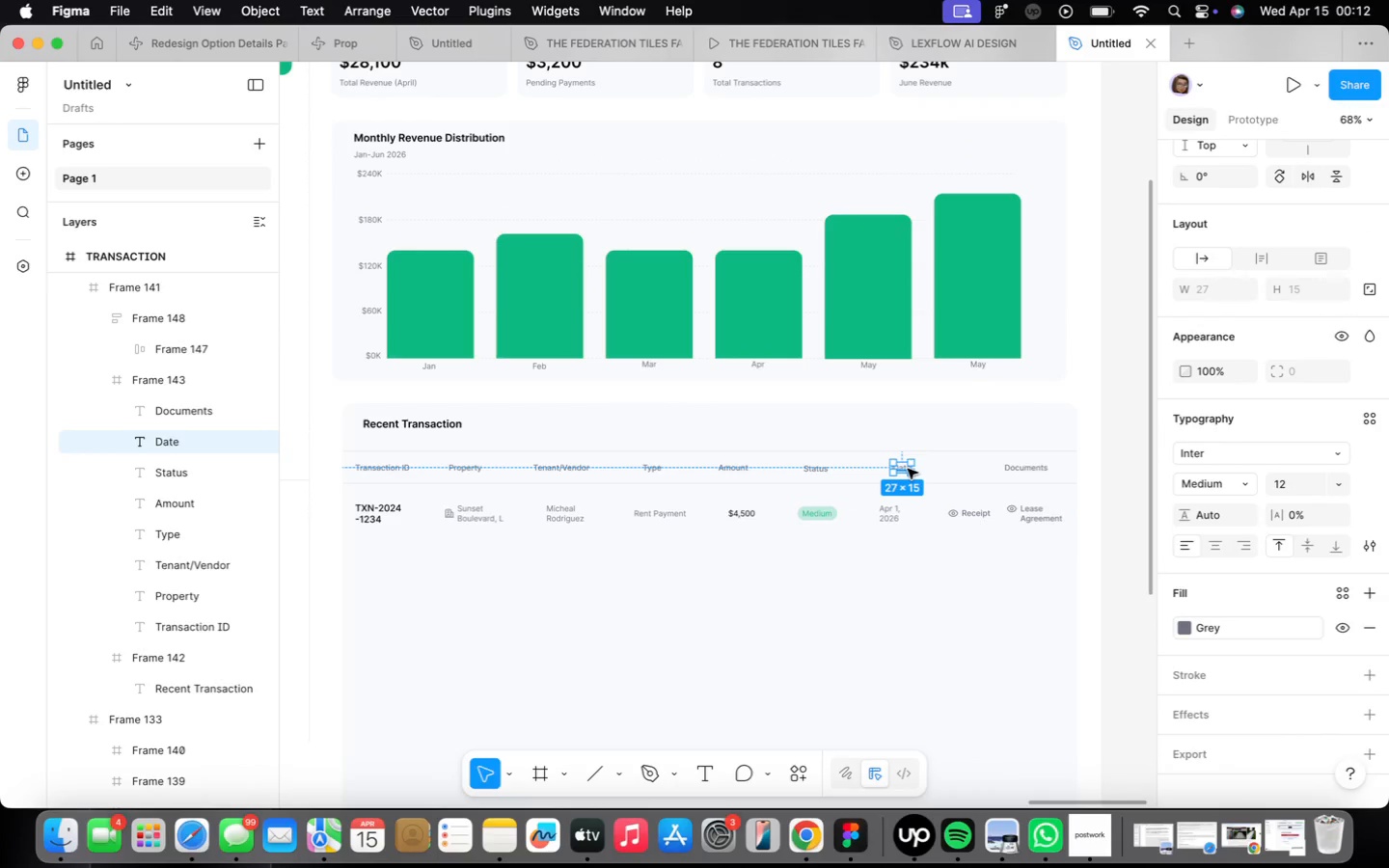 
key(ArrowLeft)
 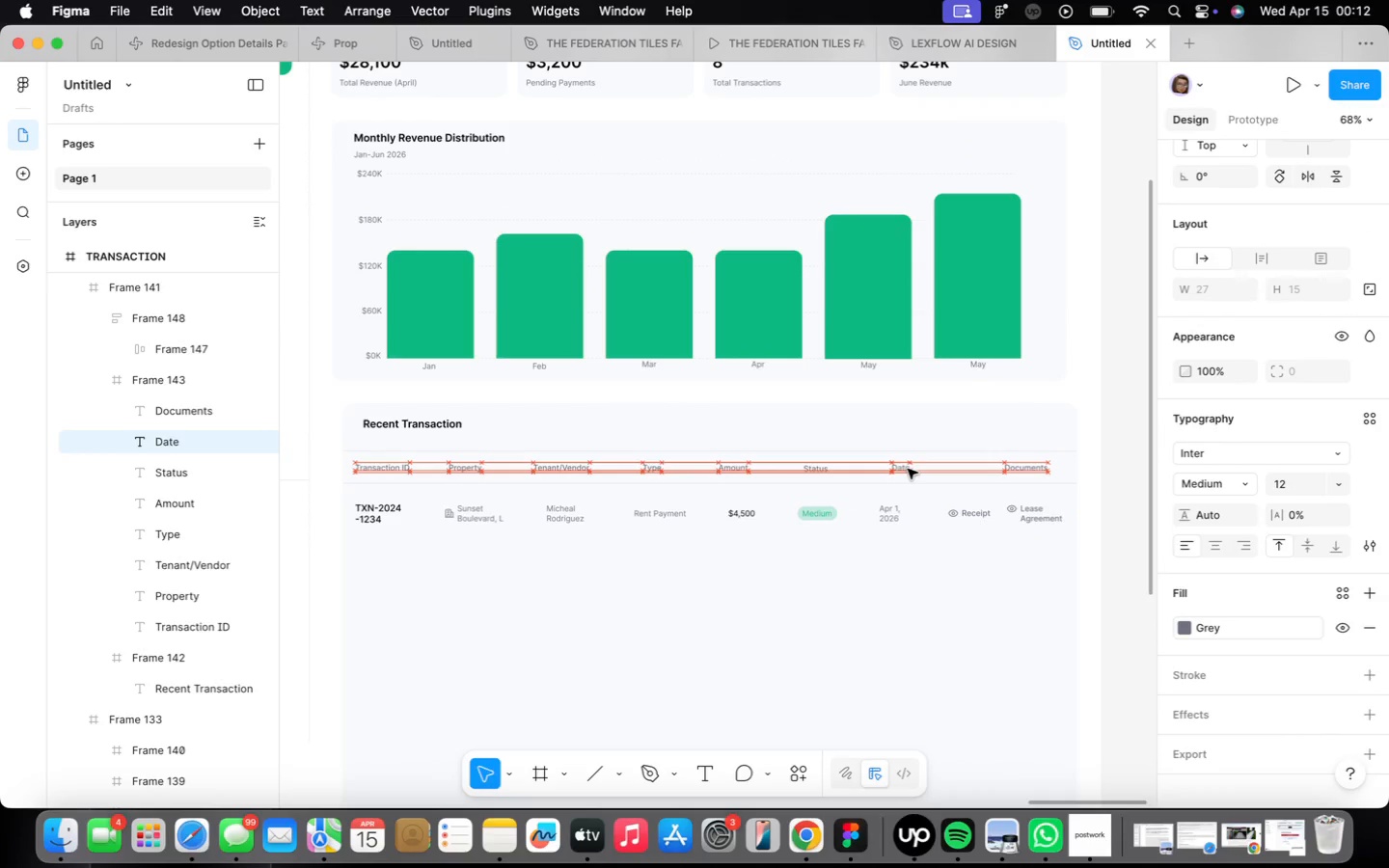 
key(ArrowLeft)
 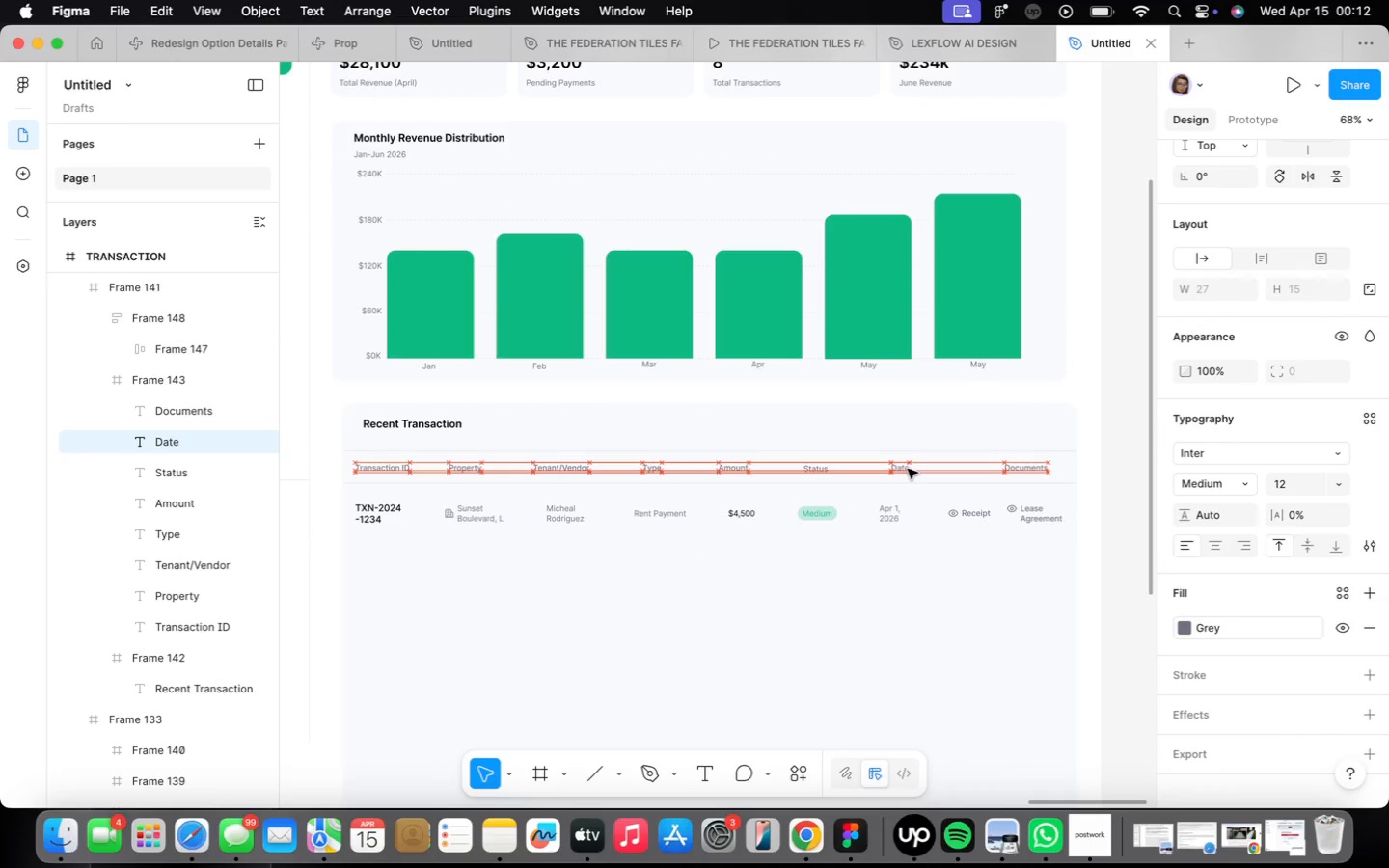 
key(ArrowLeft)
 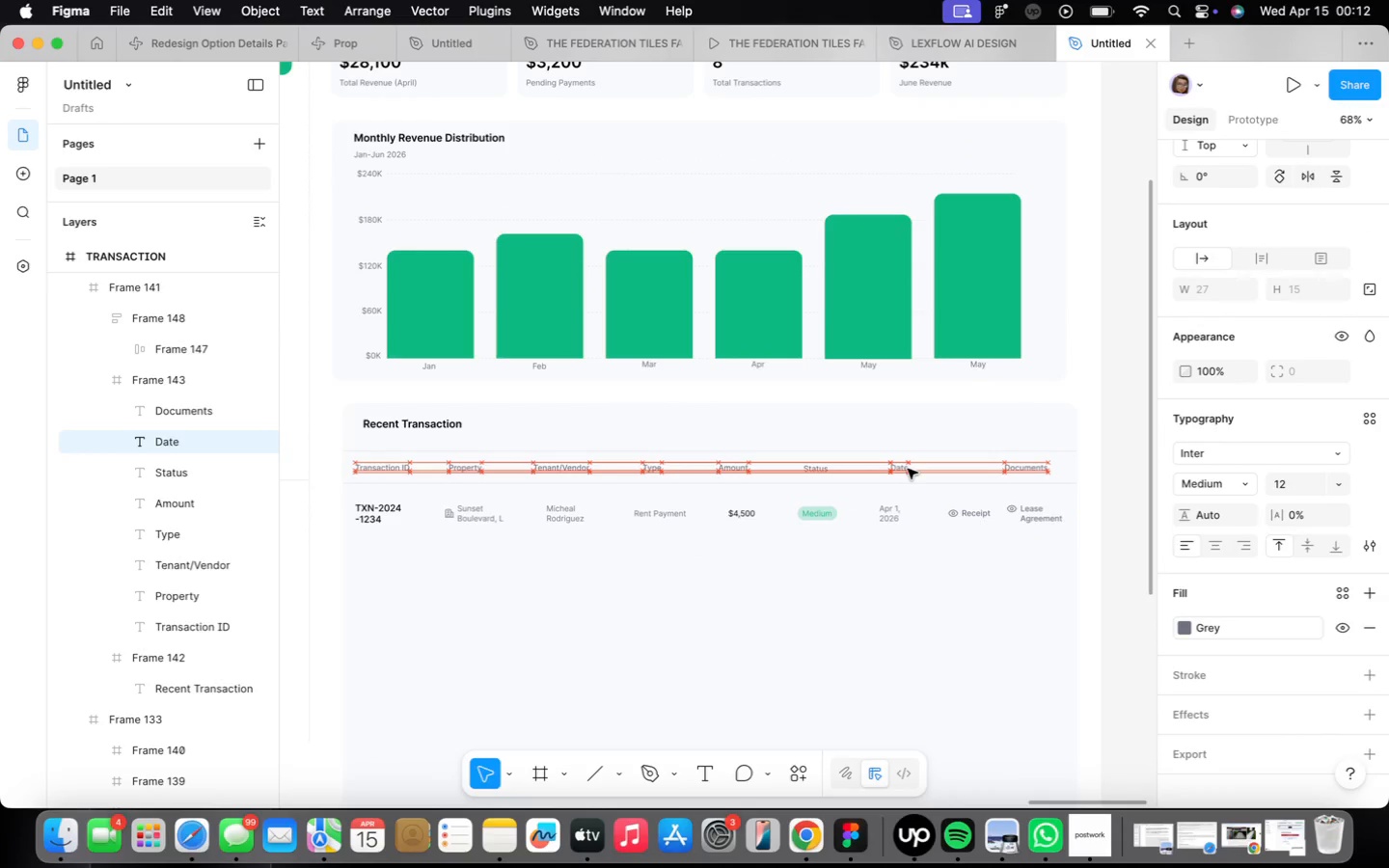 
key(ArrowLeft)
 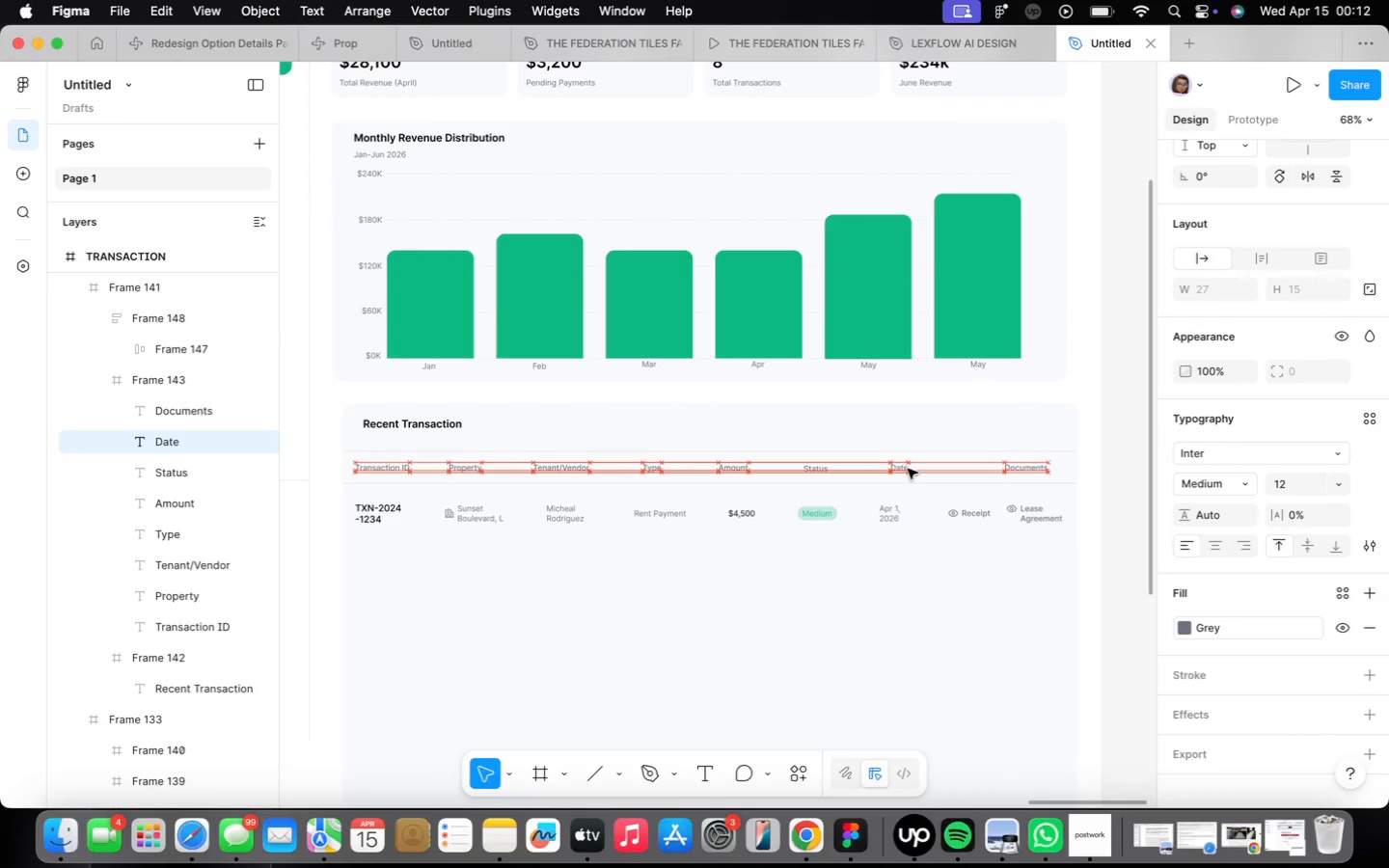 
key(ArrowLeft)
 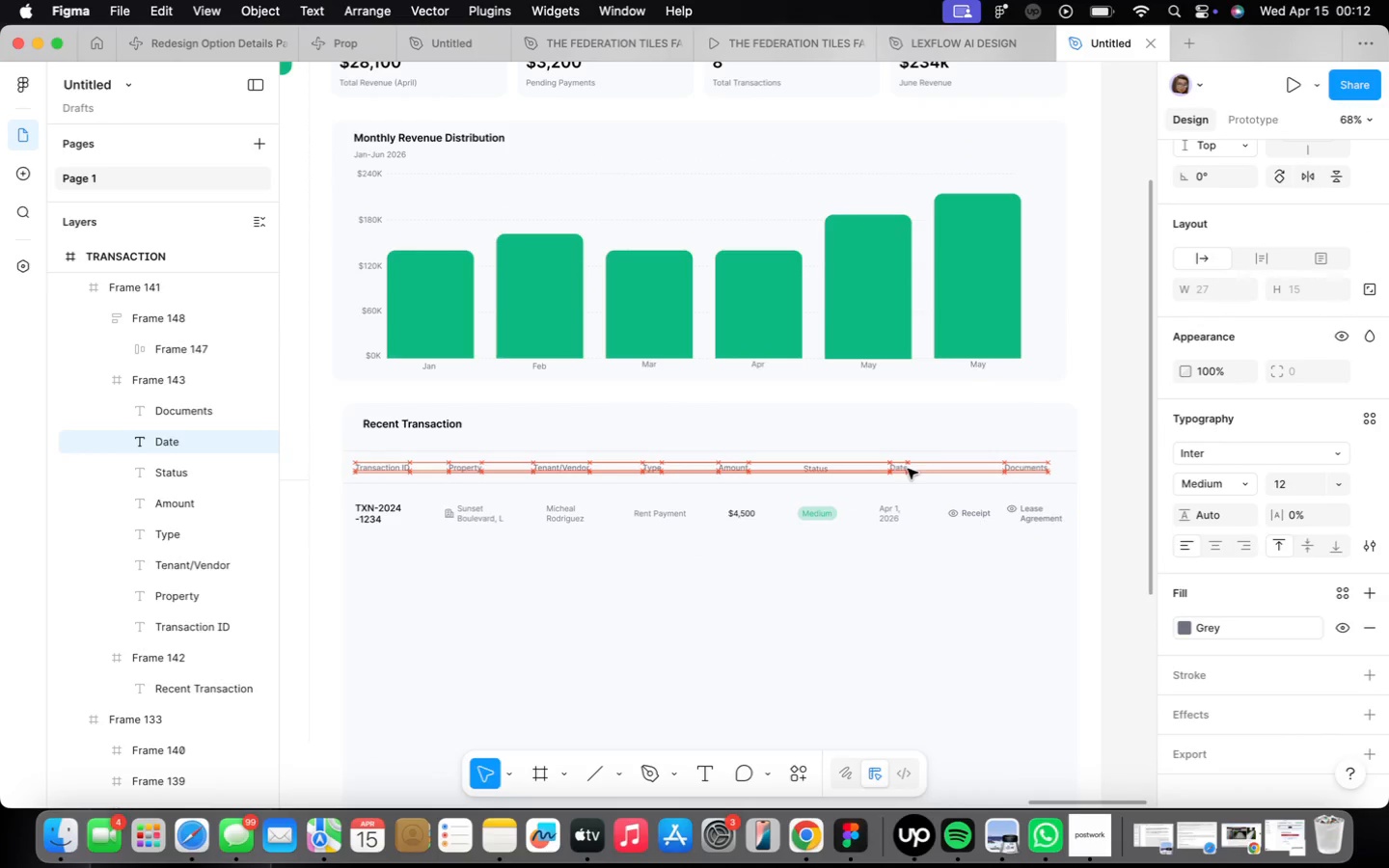 
key(ArrowLeft)
 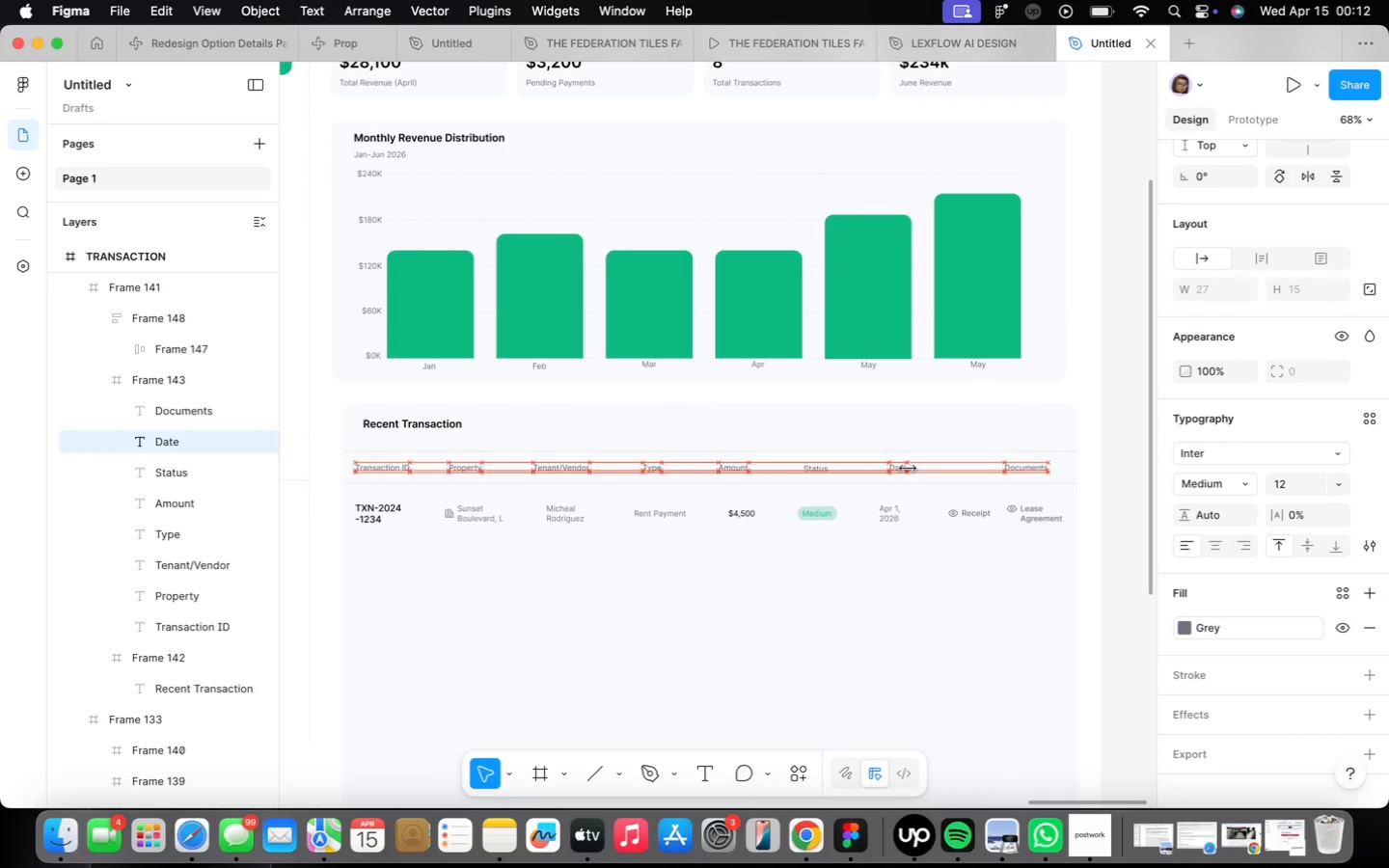 
key(ArrowLeft)
 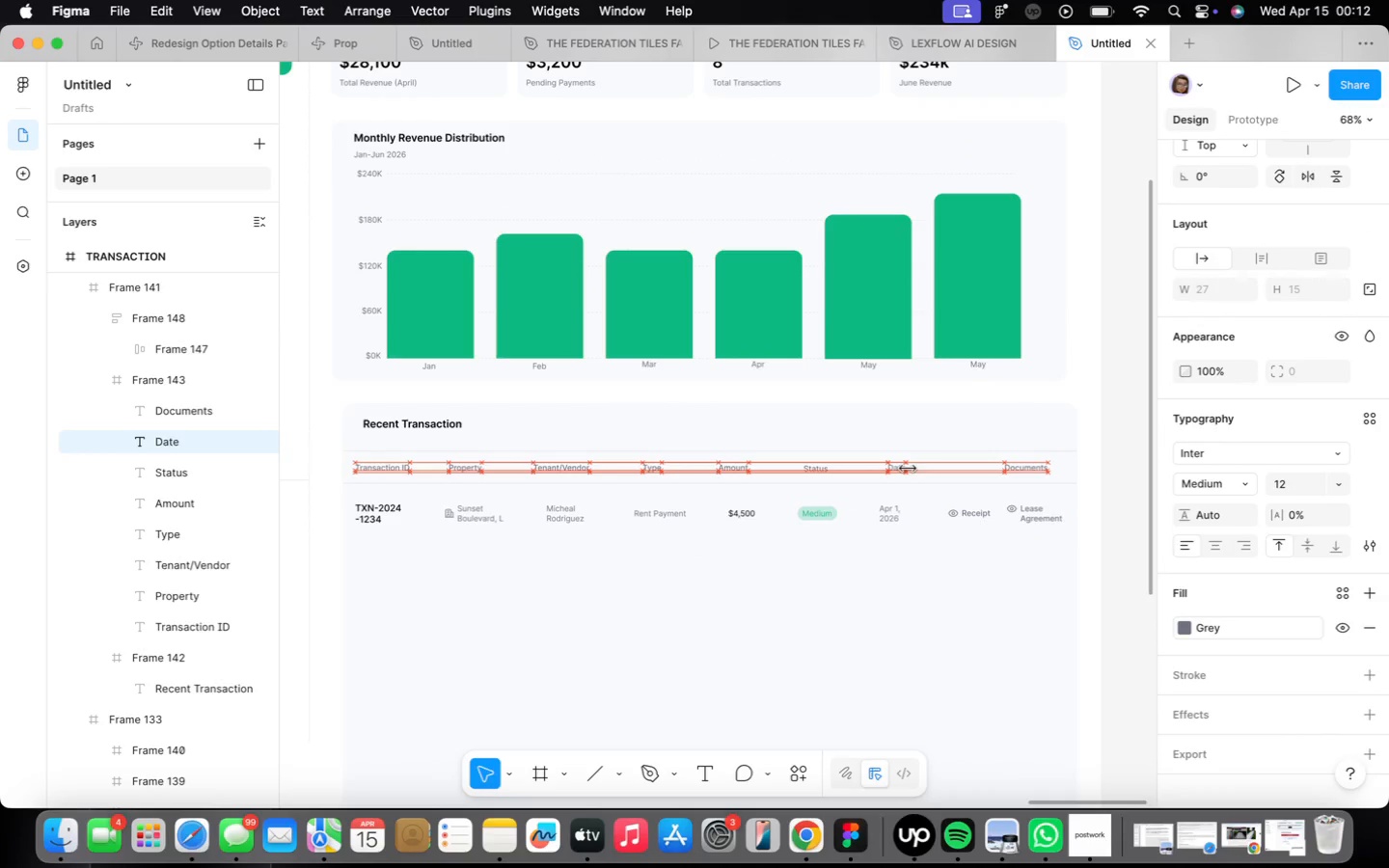 
key(ArrowLeft)
 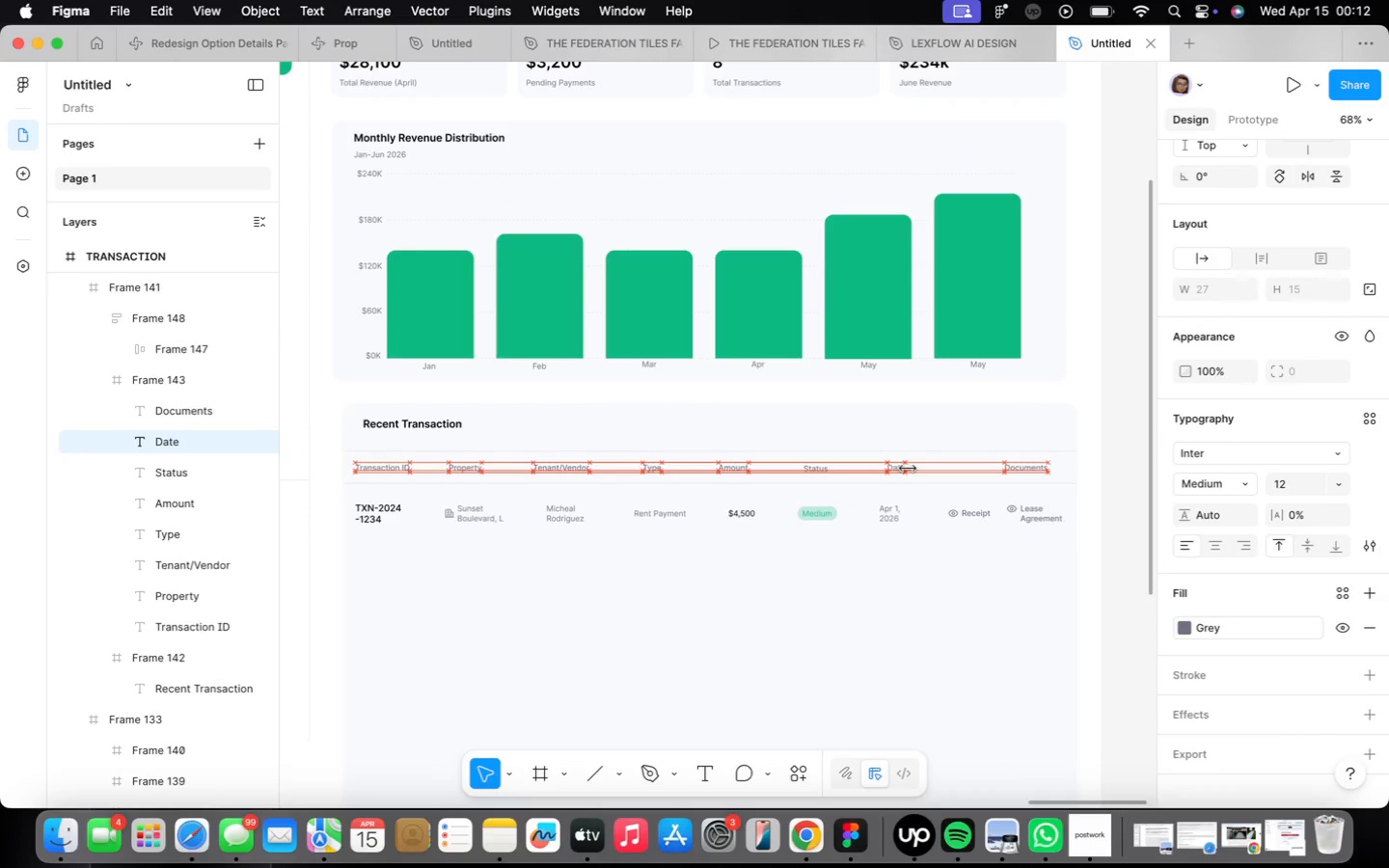 
key(ArrowLeft)
 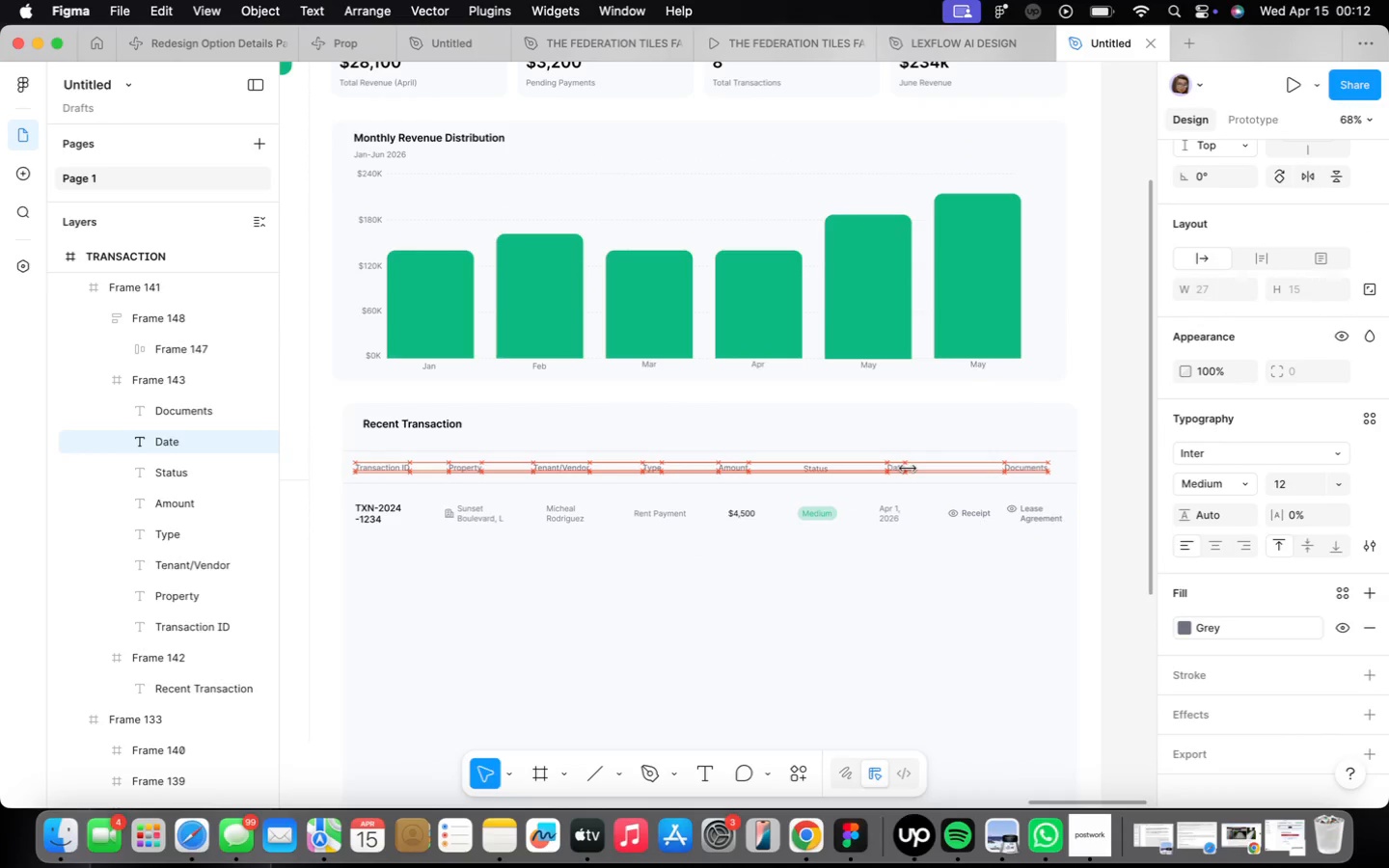 
key(ArrowLeft)
 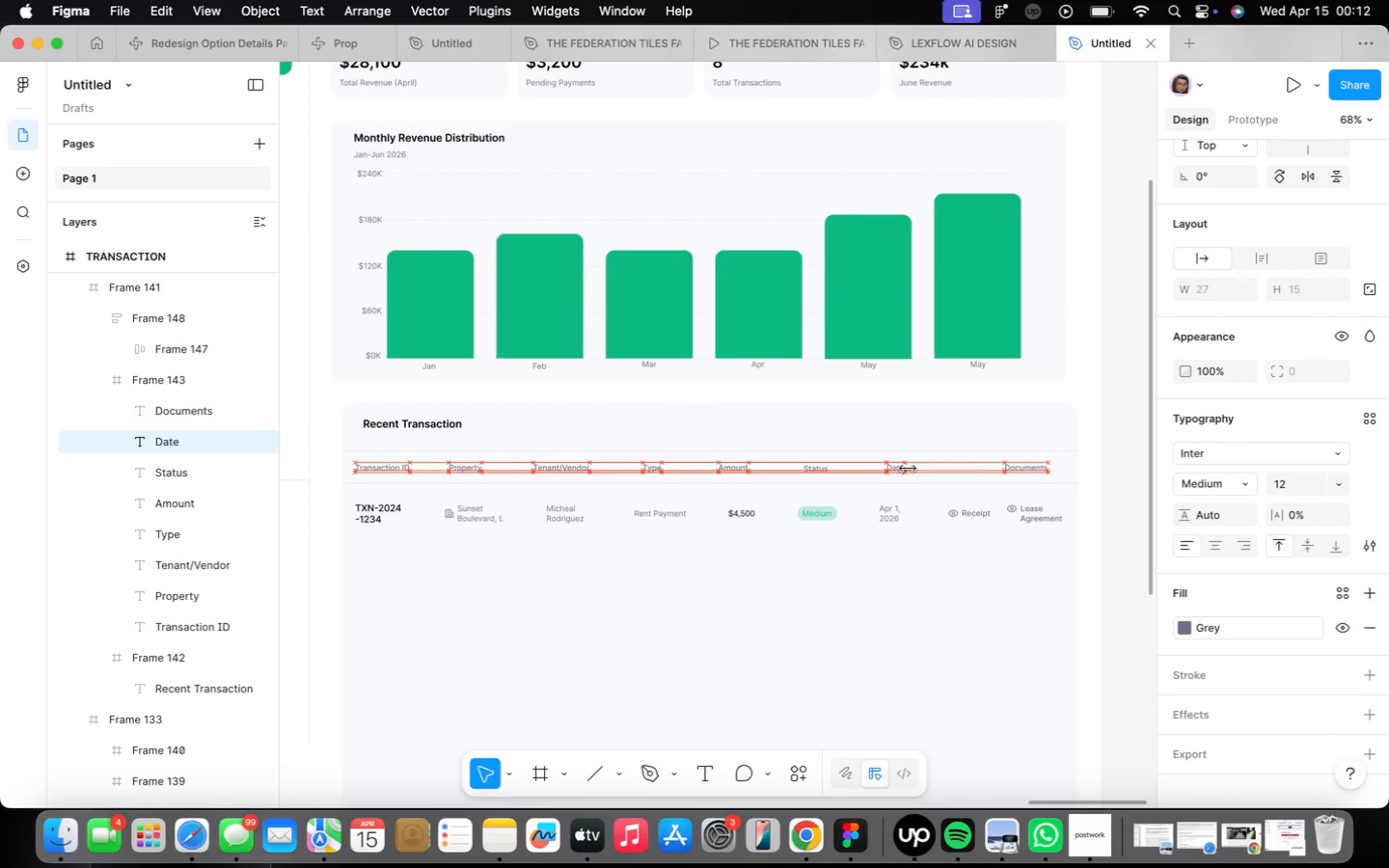 
key(ArrowLeft)
 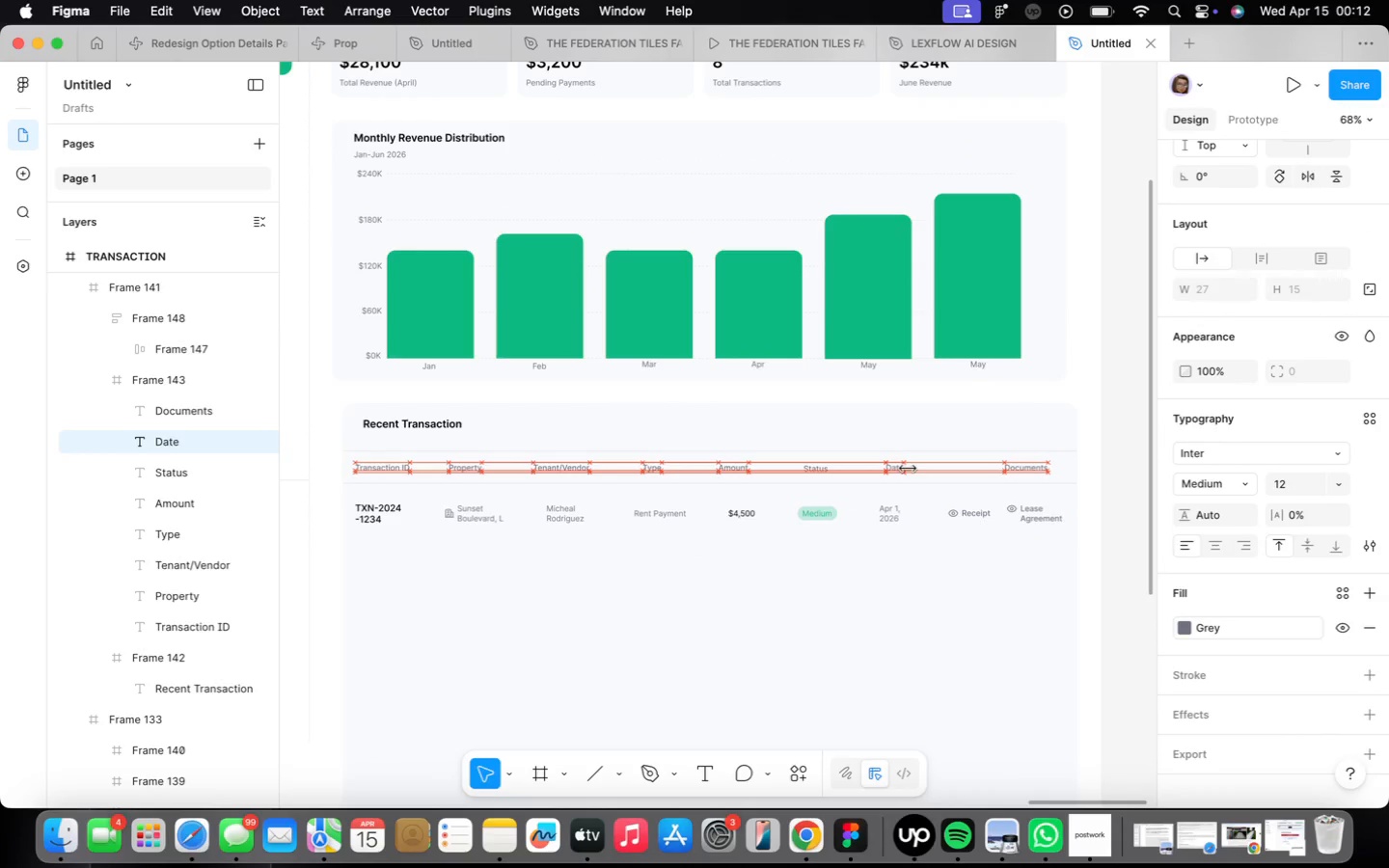 
key(ArrowLeft)
 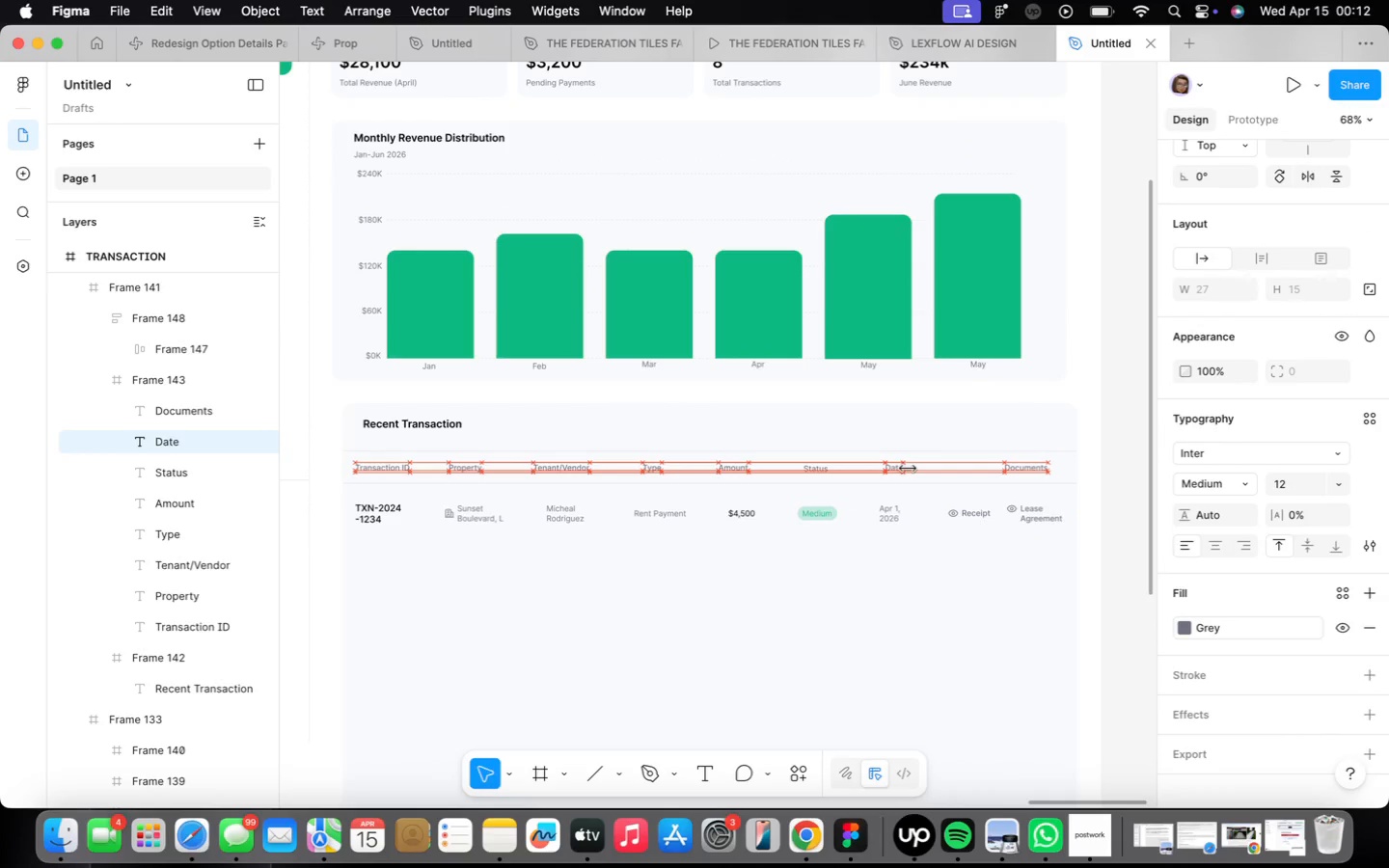 
key(ArrowLeft)
 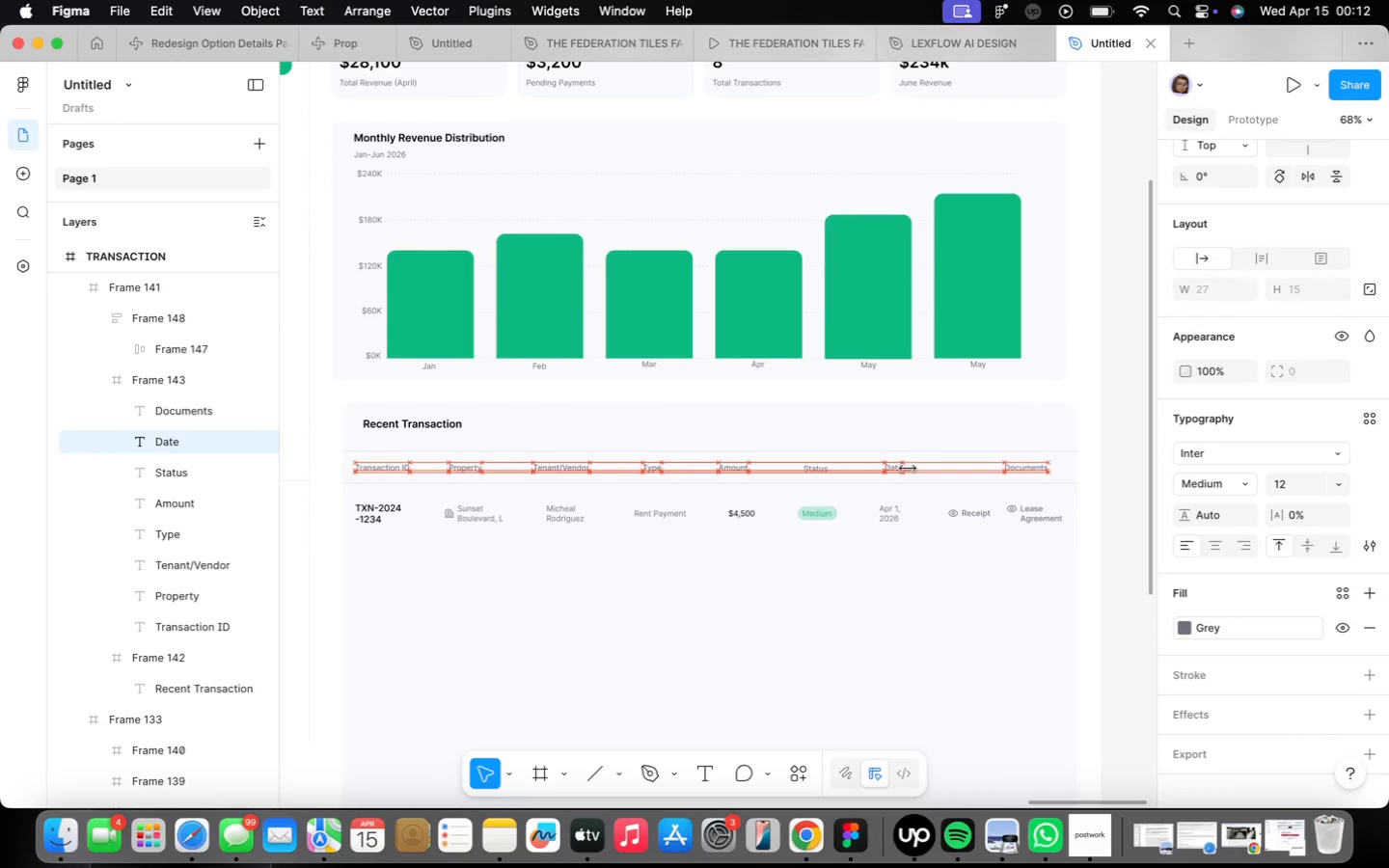 
key(ArrowLeft)
 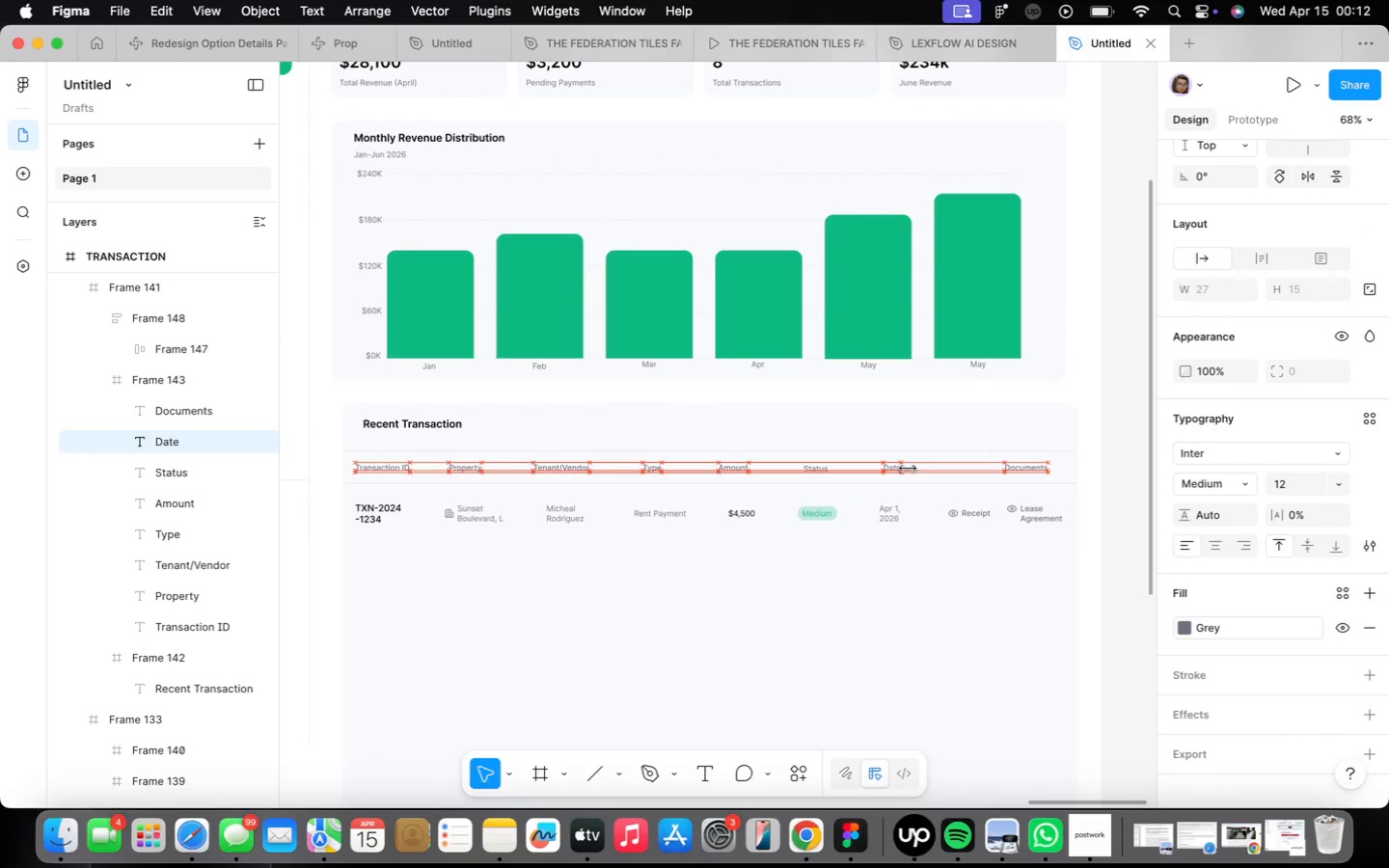 
key(ArrowLeft)
 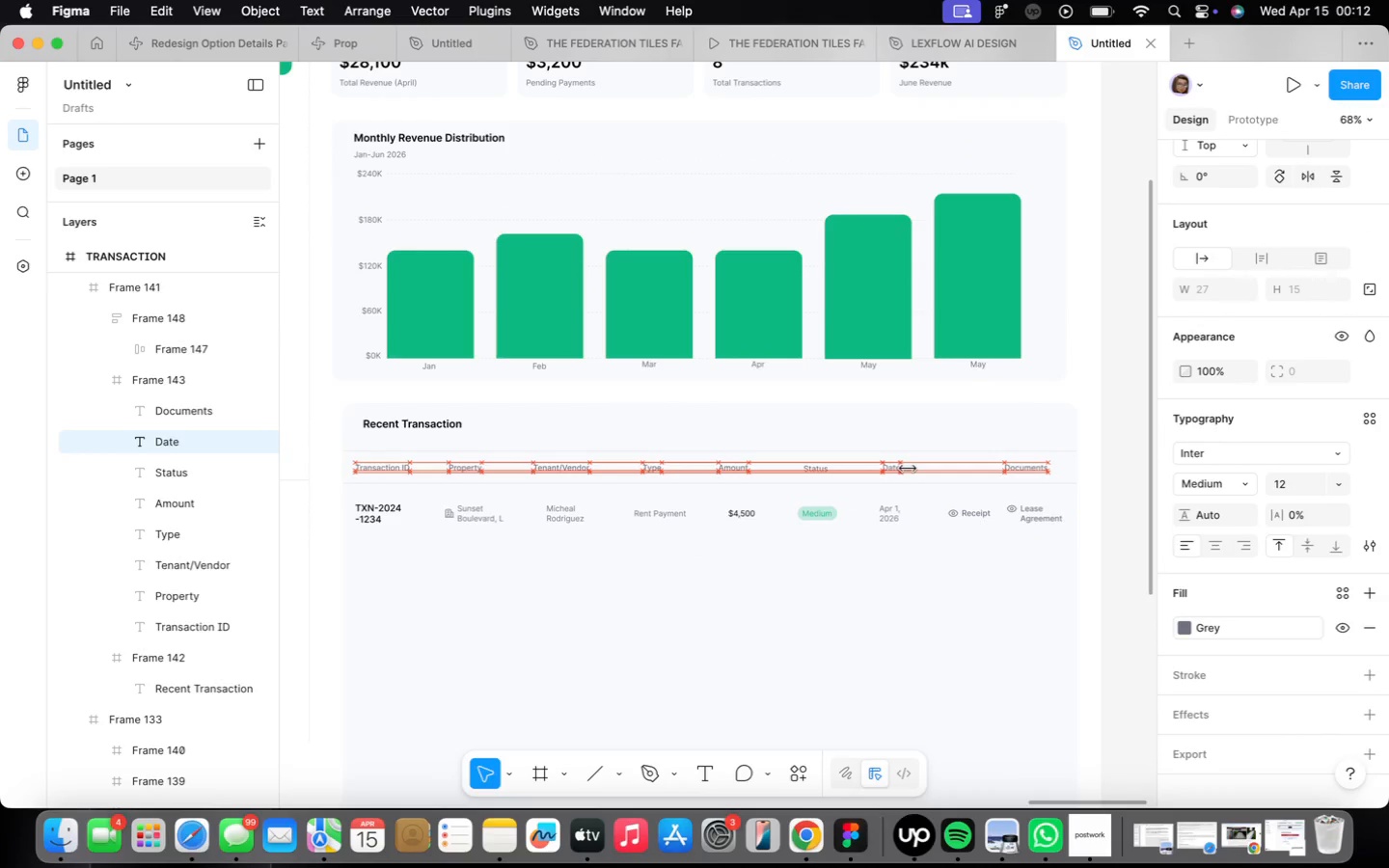 
key(ArrowLeft)
 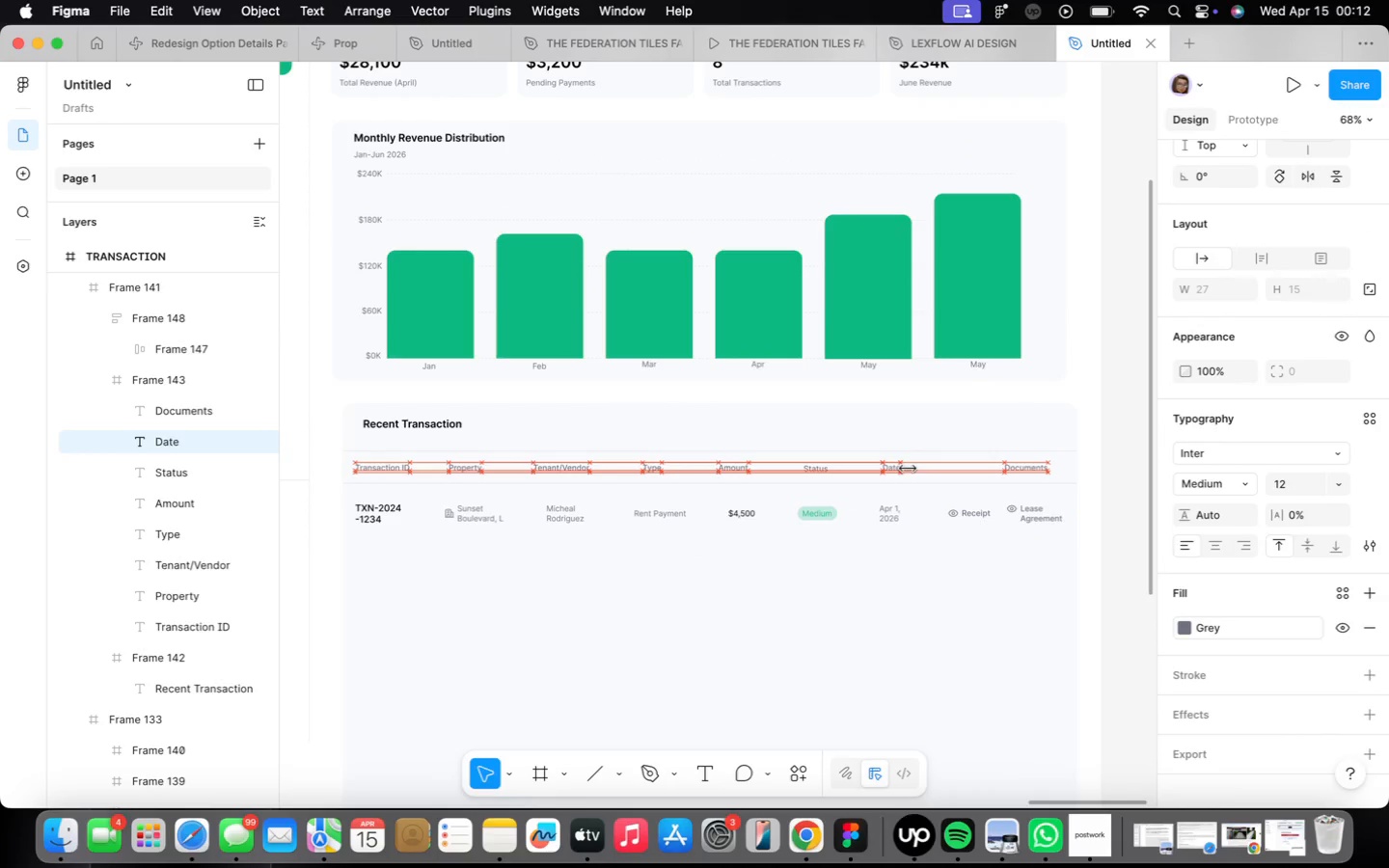 
key(ArrowLeft)
 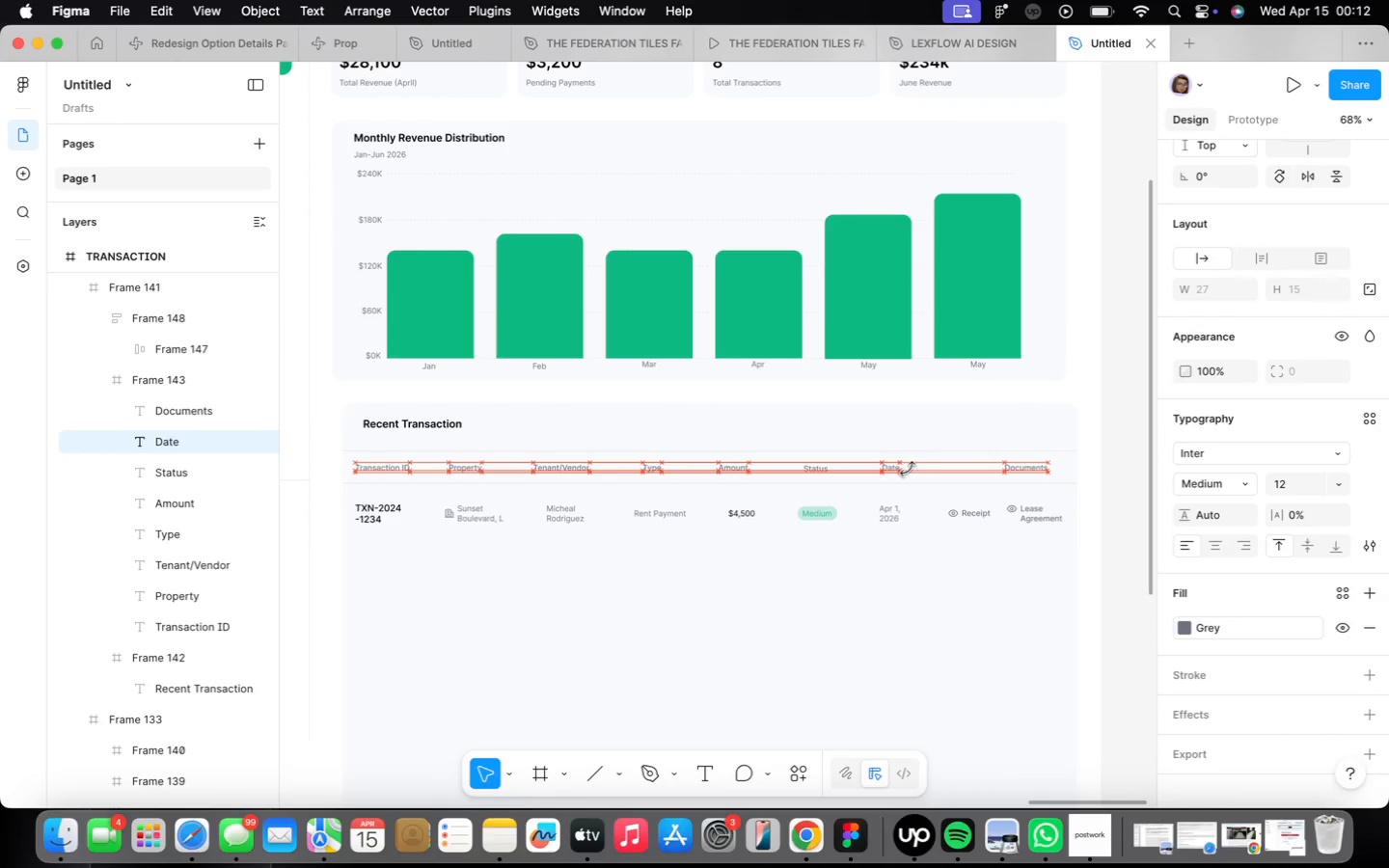 
key(ArrowLeft)
 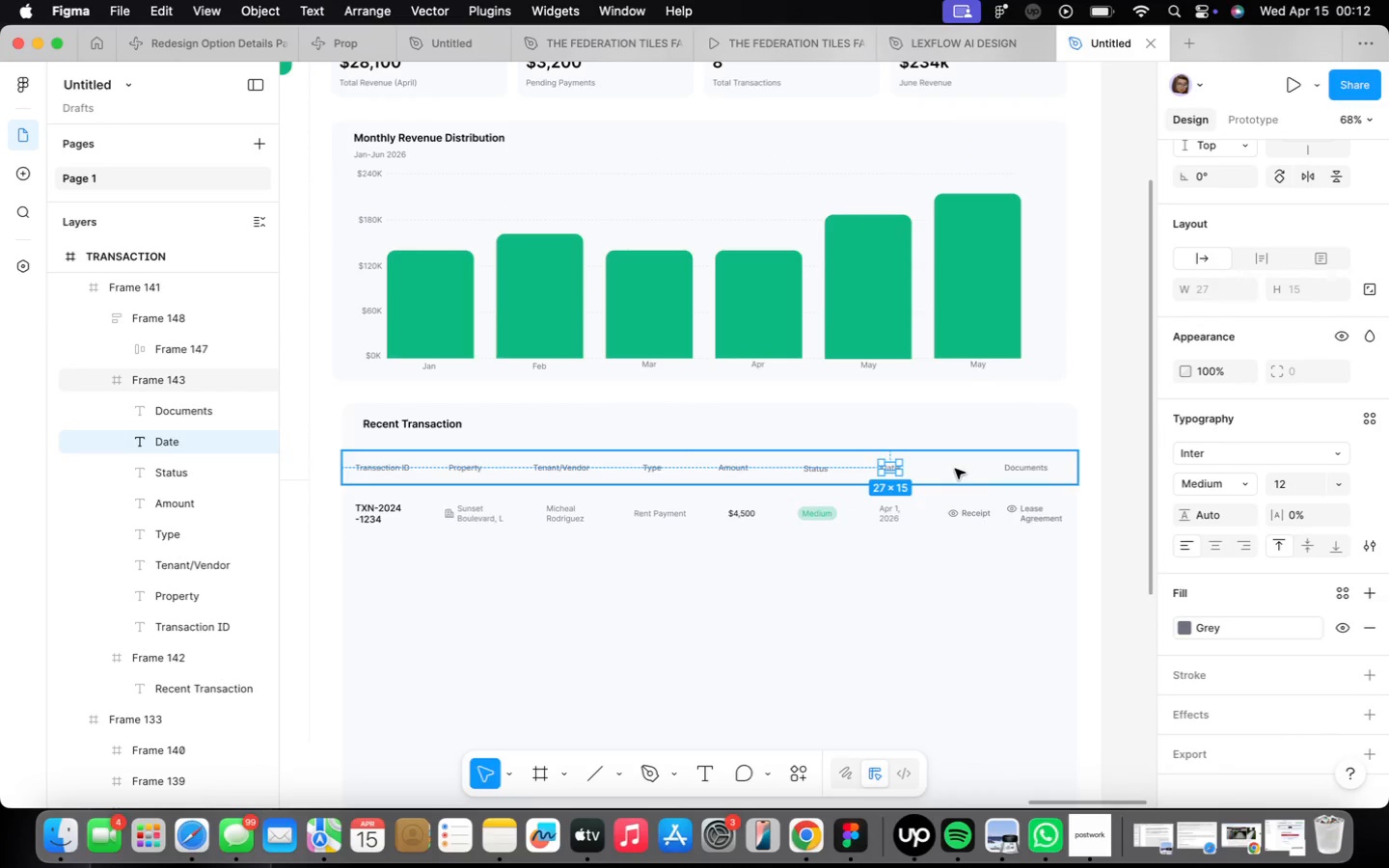 
scroll: coordinate [1007, 461], scroll_direction: up, amount: 4.0
 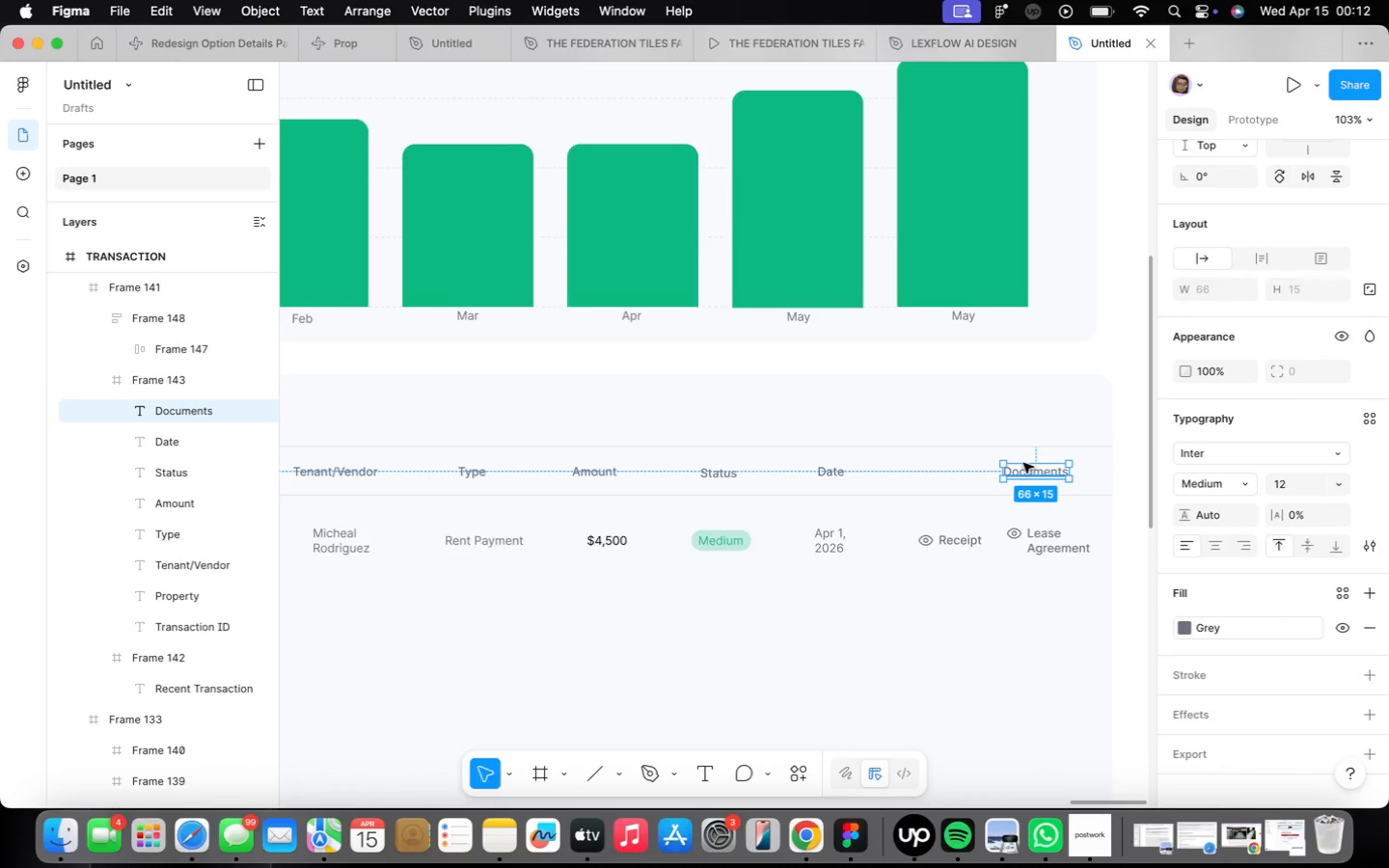 
hold_key(key=ArrowLeft, duration=1.51)
 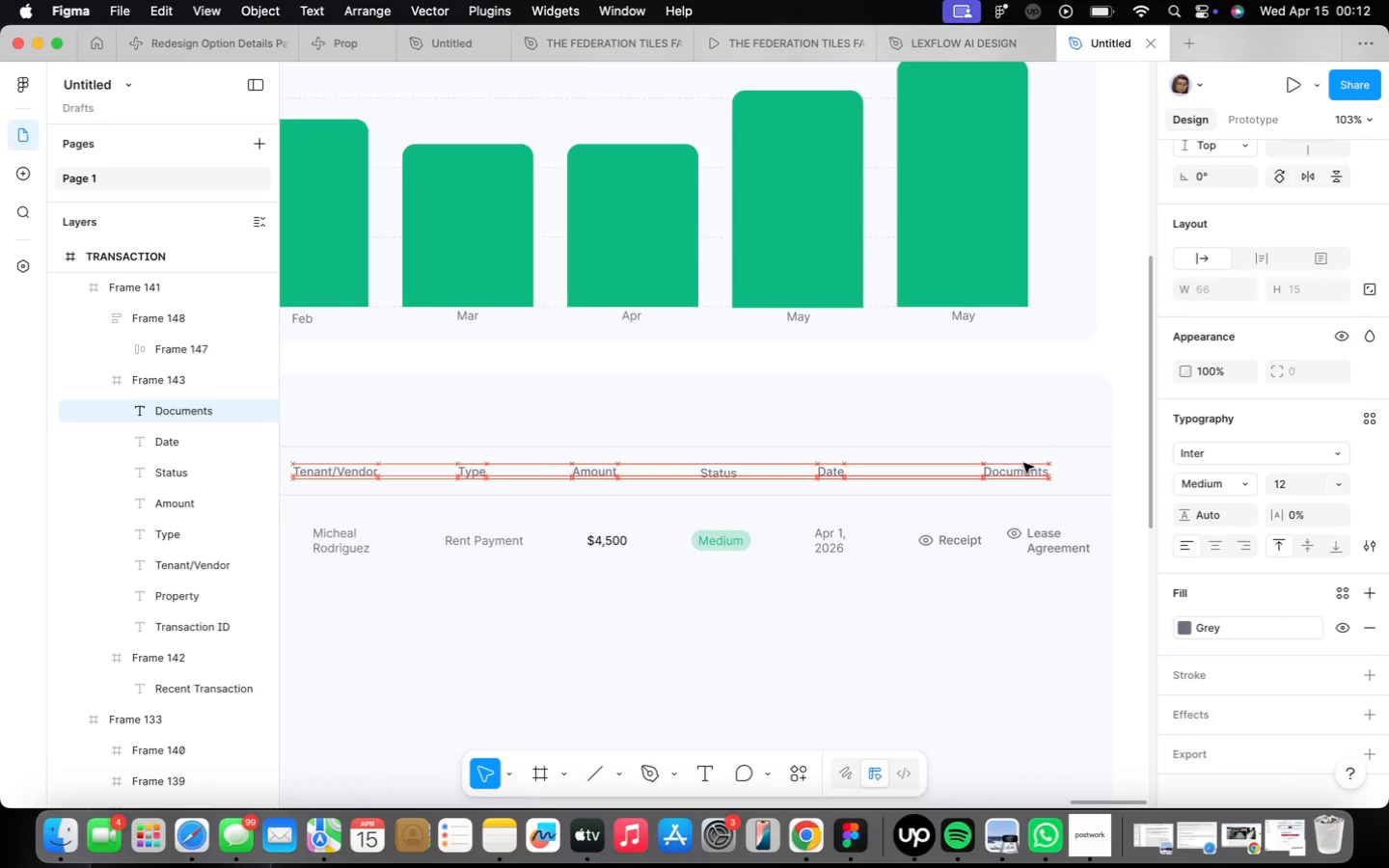 
hold_key(key=ArrowLeft, duration=1.51)
 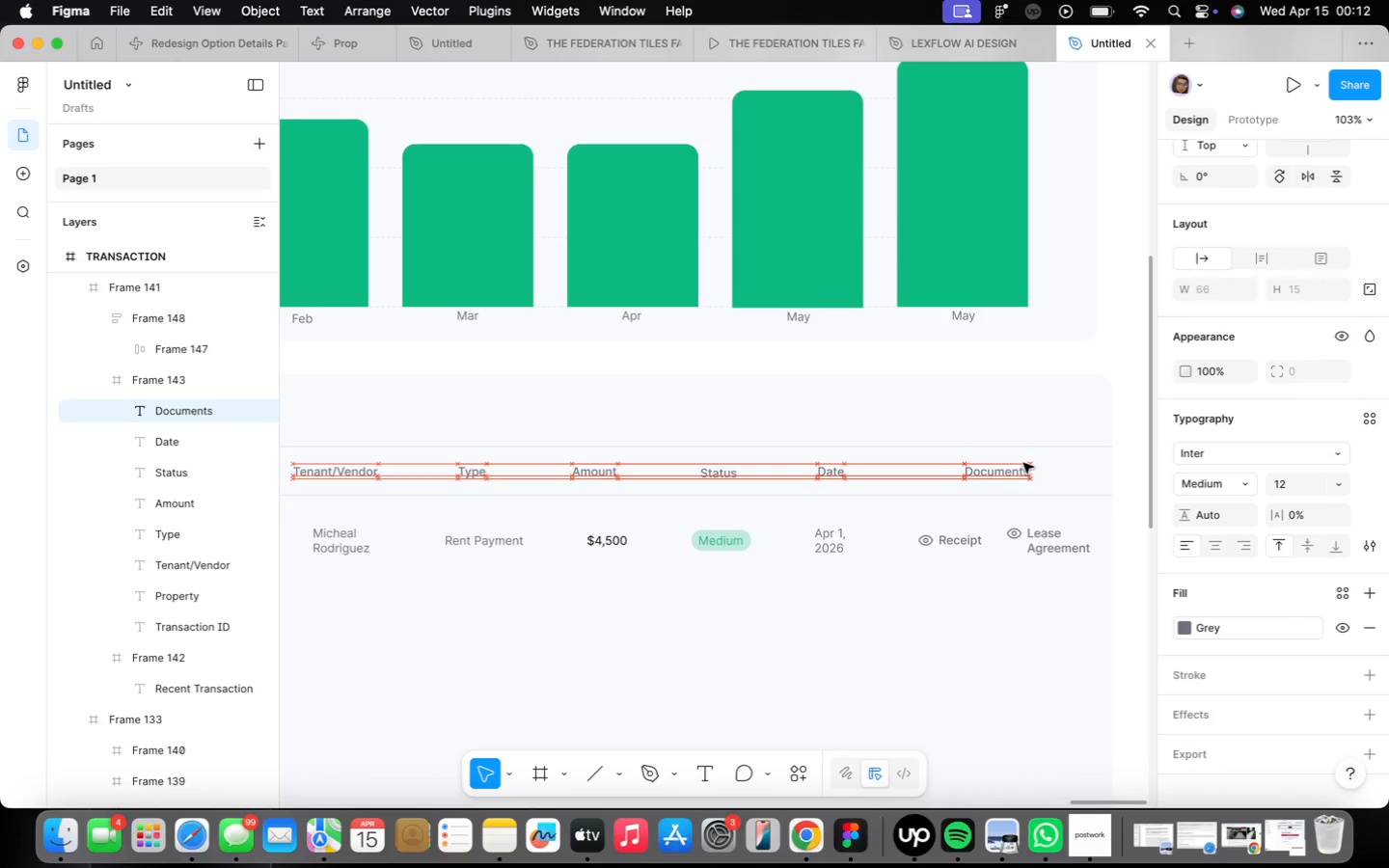 
hold_key(key=ArrowLeft, duration=1.34)
 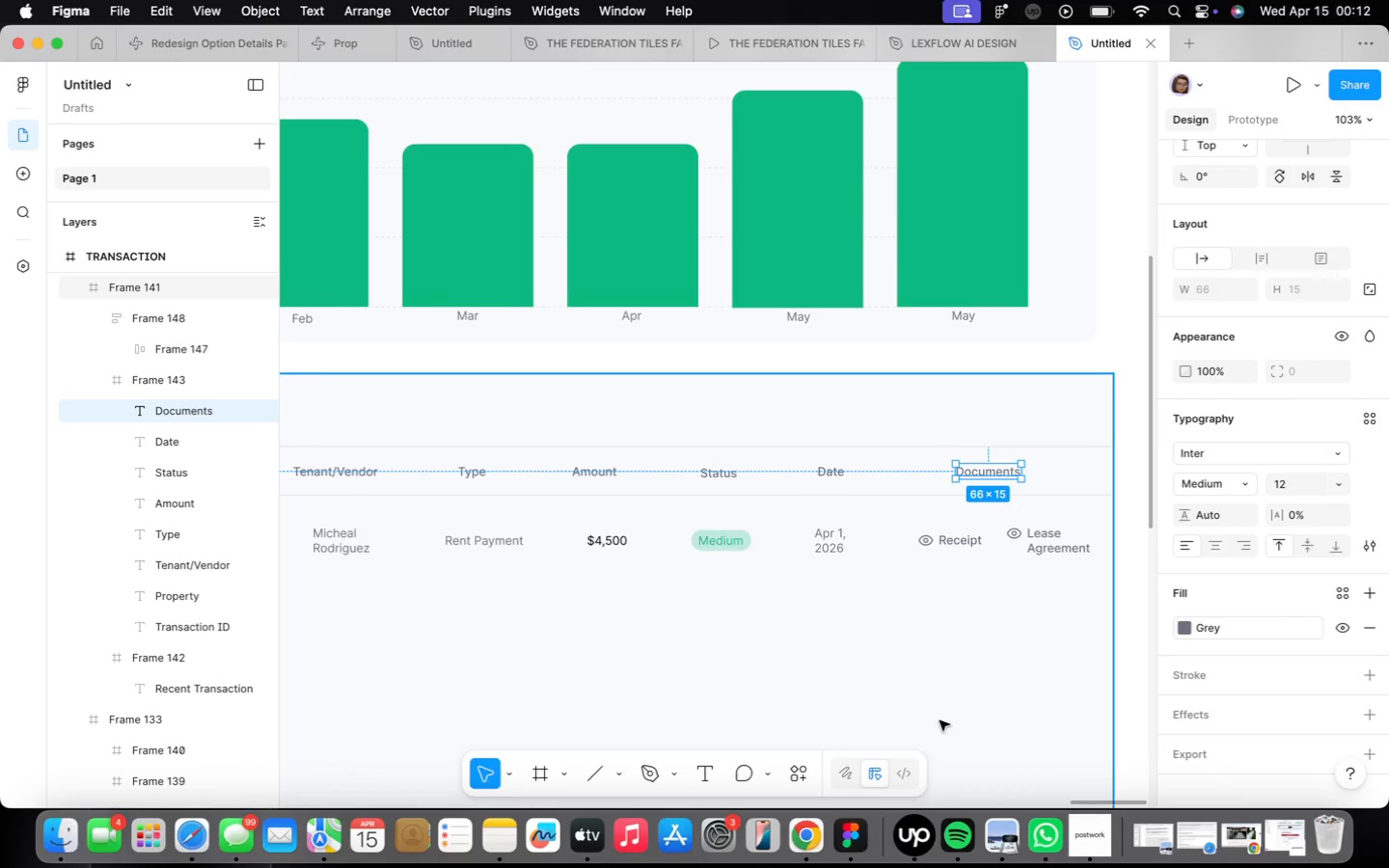 
scroll: coordinate [951, 689], scroll_direction: down, amount: 2.0
 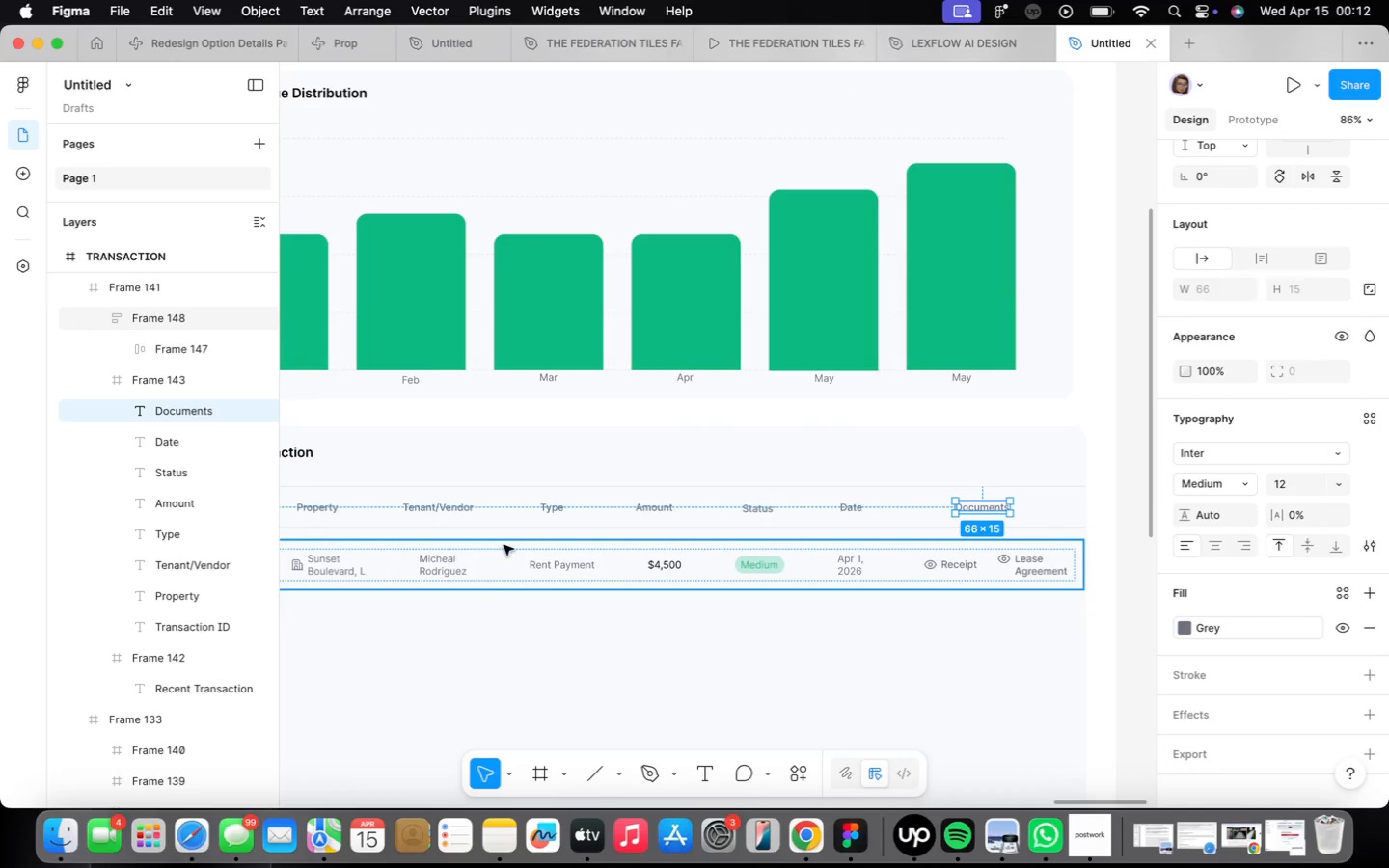 
left_click([502, 563])
 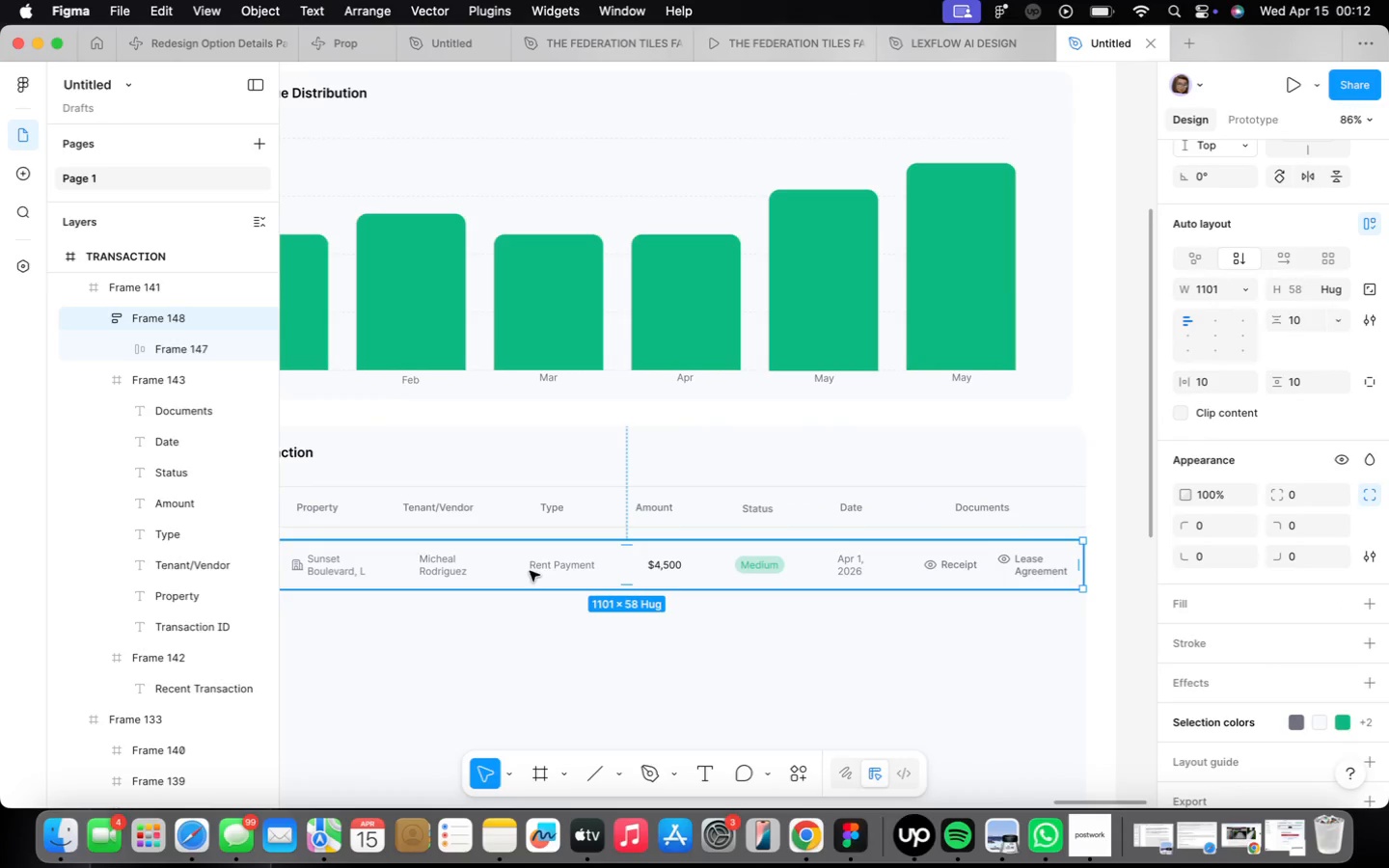 
scroll: coordinate [548, 556], scroll_direction: down, amount: 2.0
 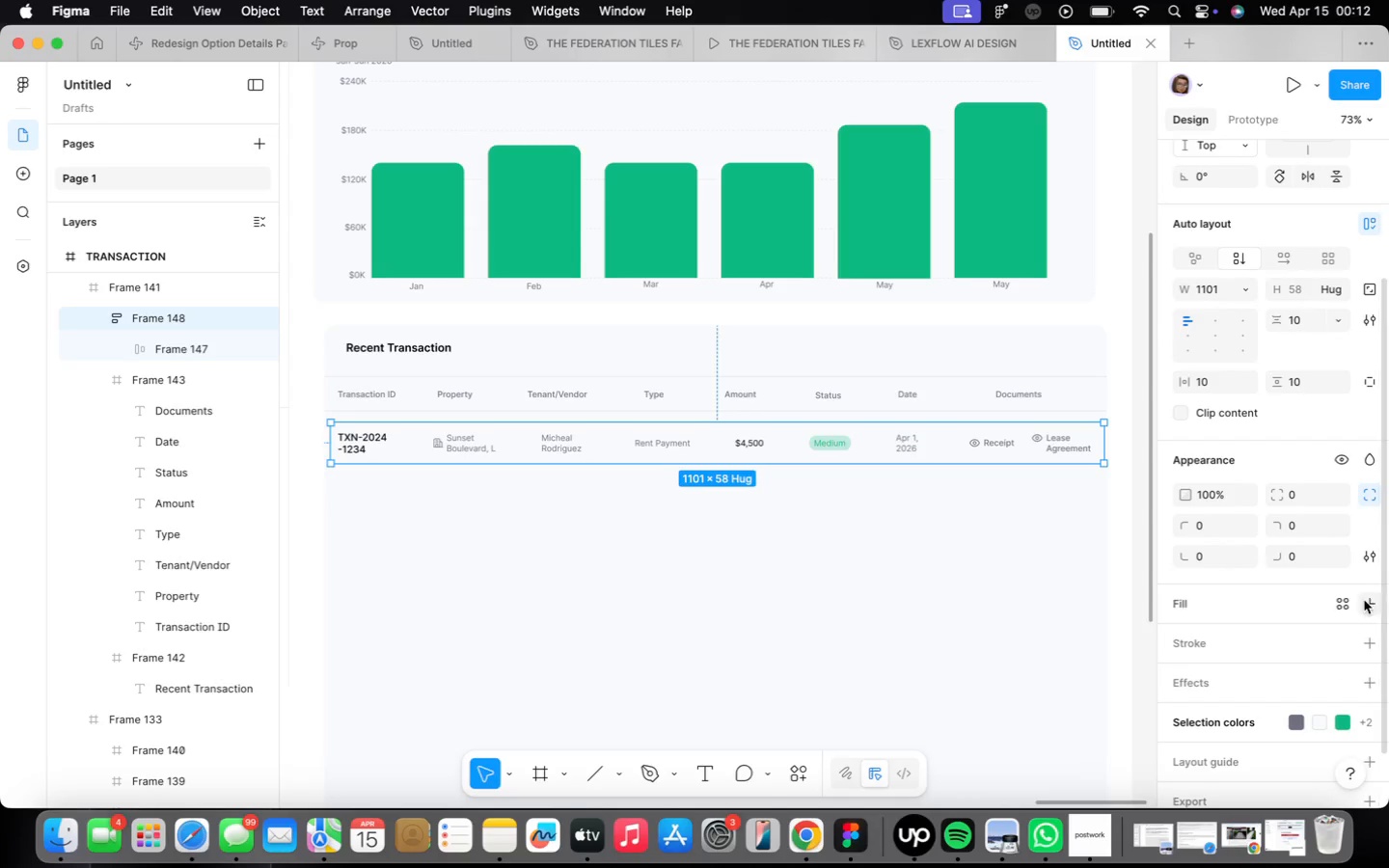 
left_click([1343, 607])
 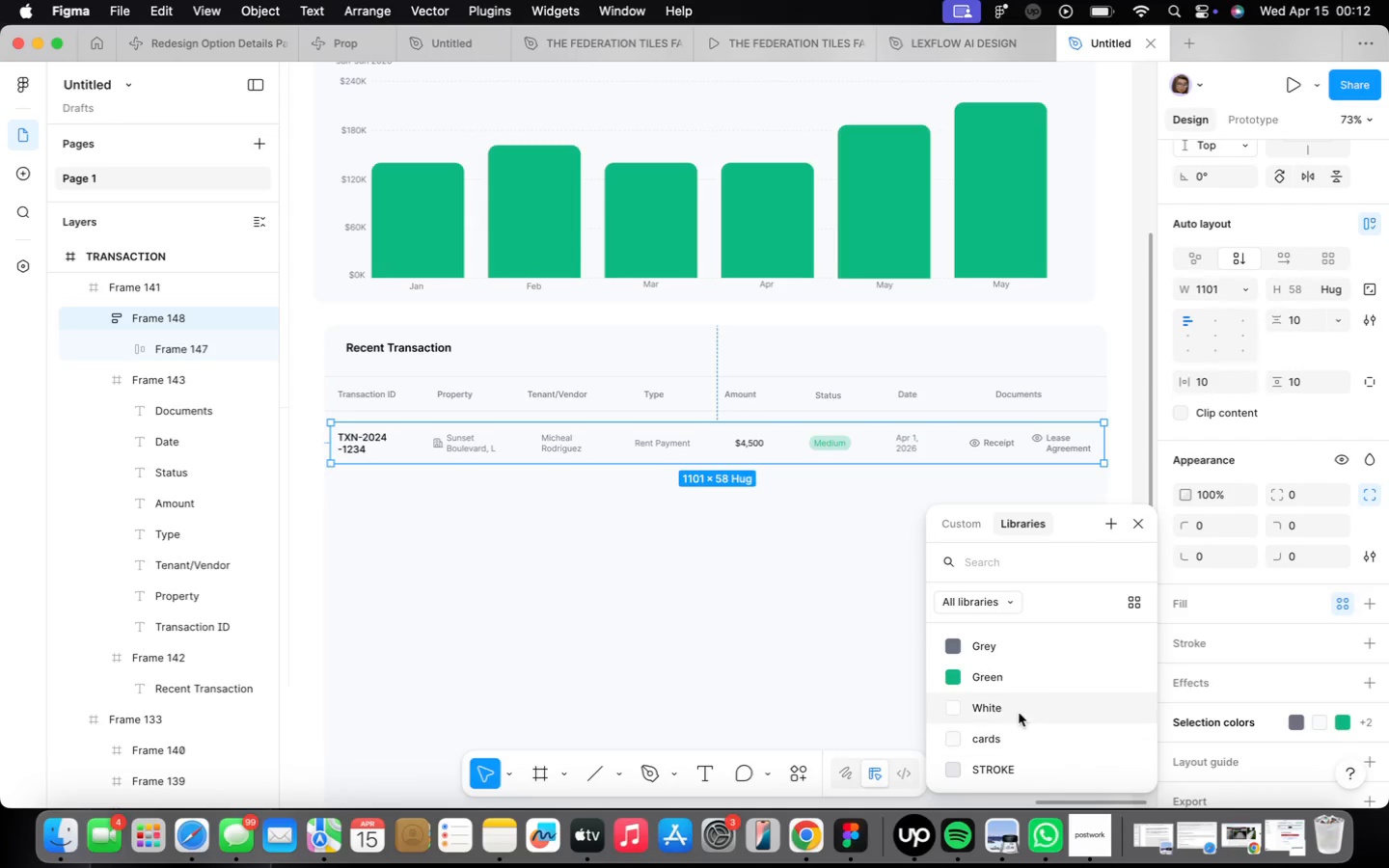 
left_click([1018, 713])
 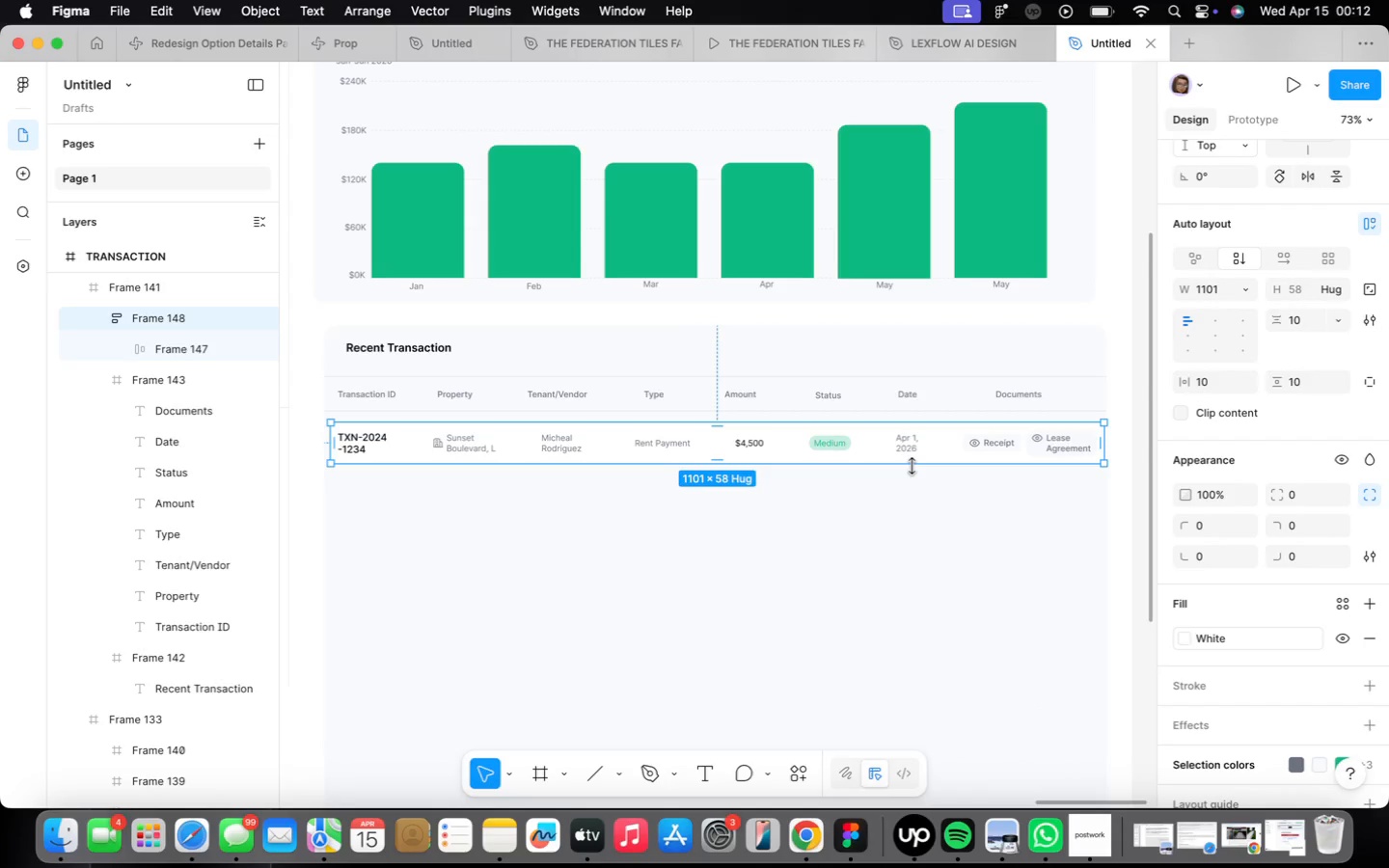 
wait(6.79)
 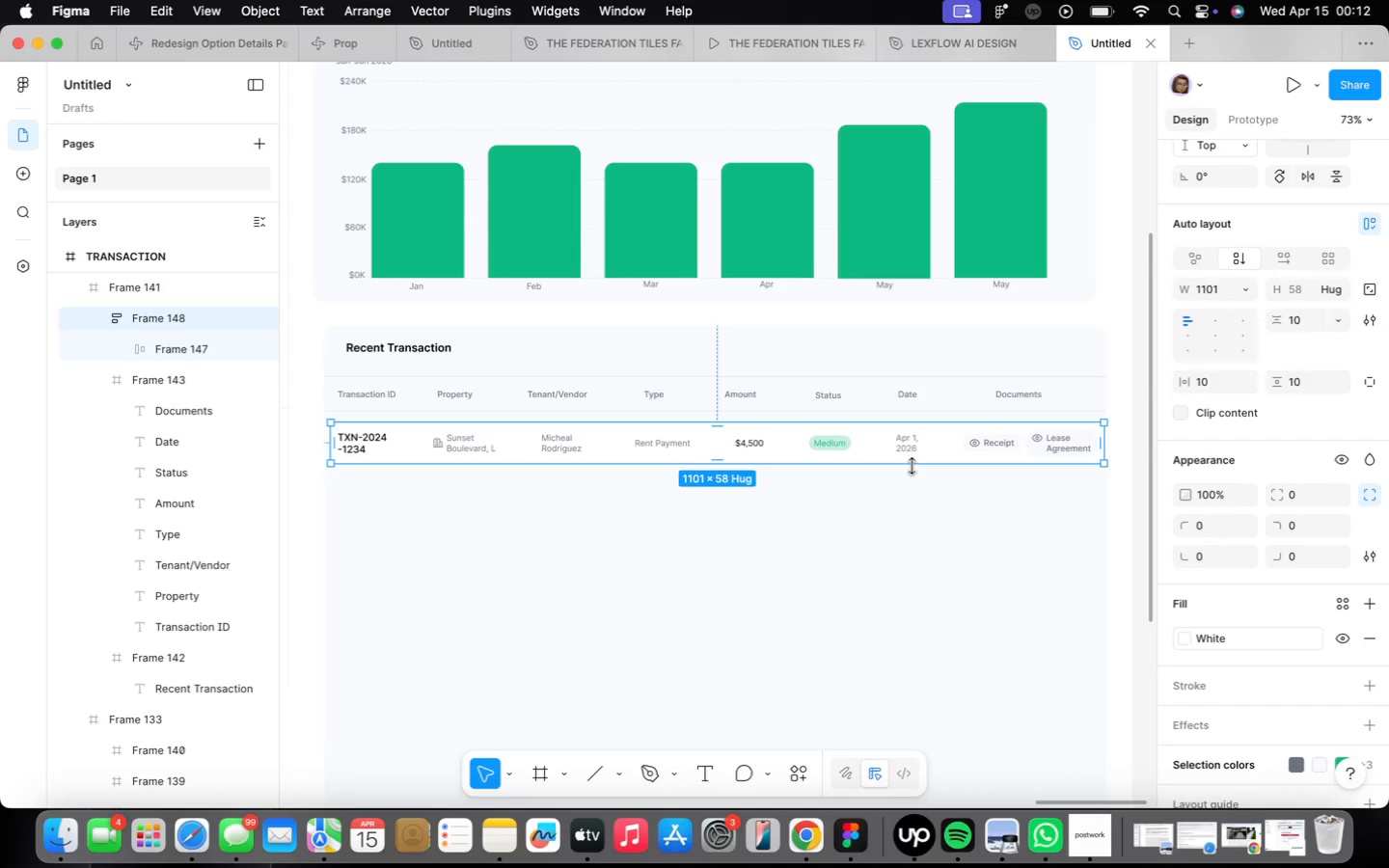 
key(ArrowLeft)
 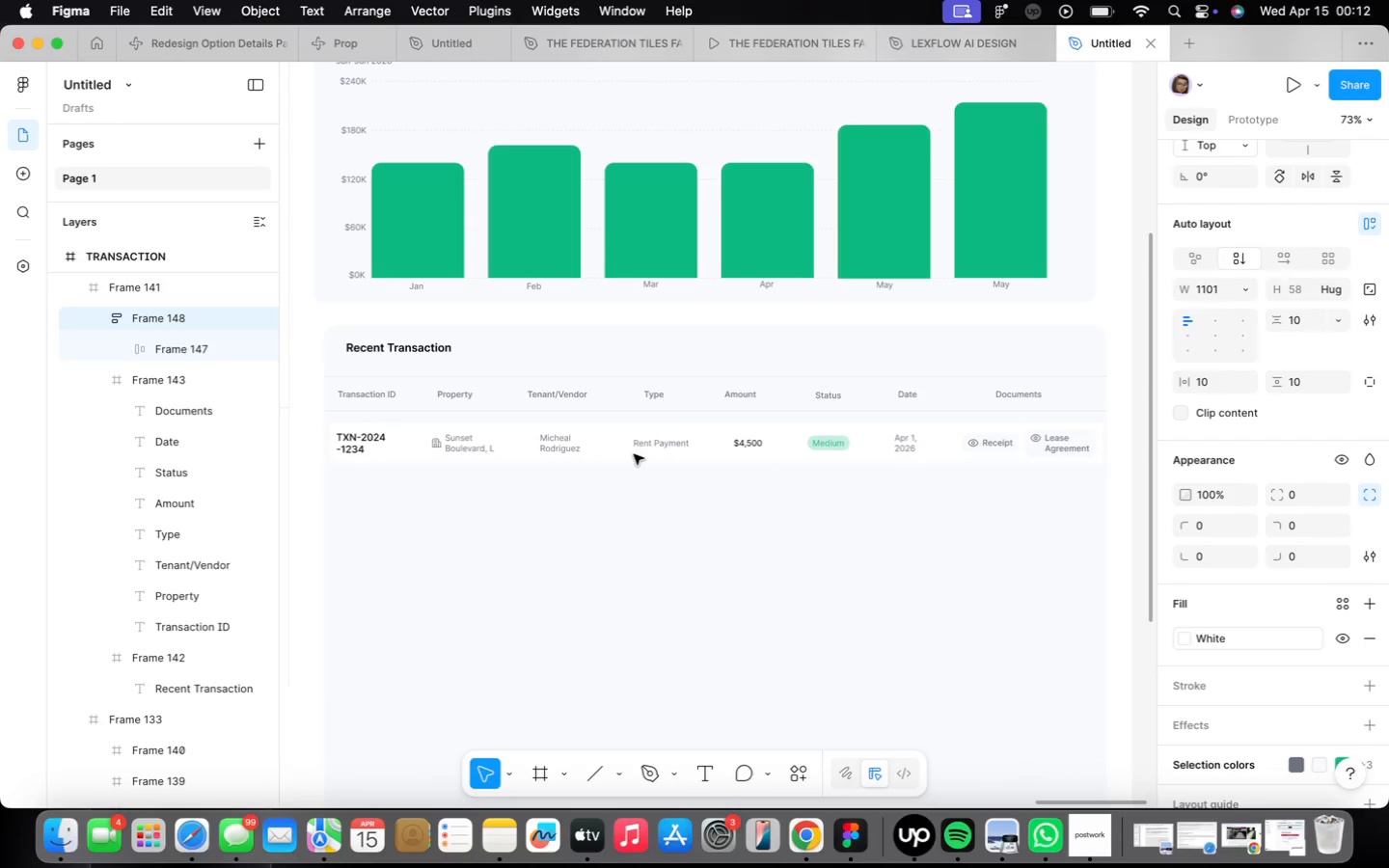 
key(ArrowLeft)
 